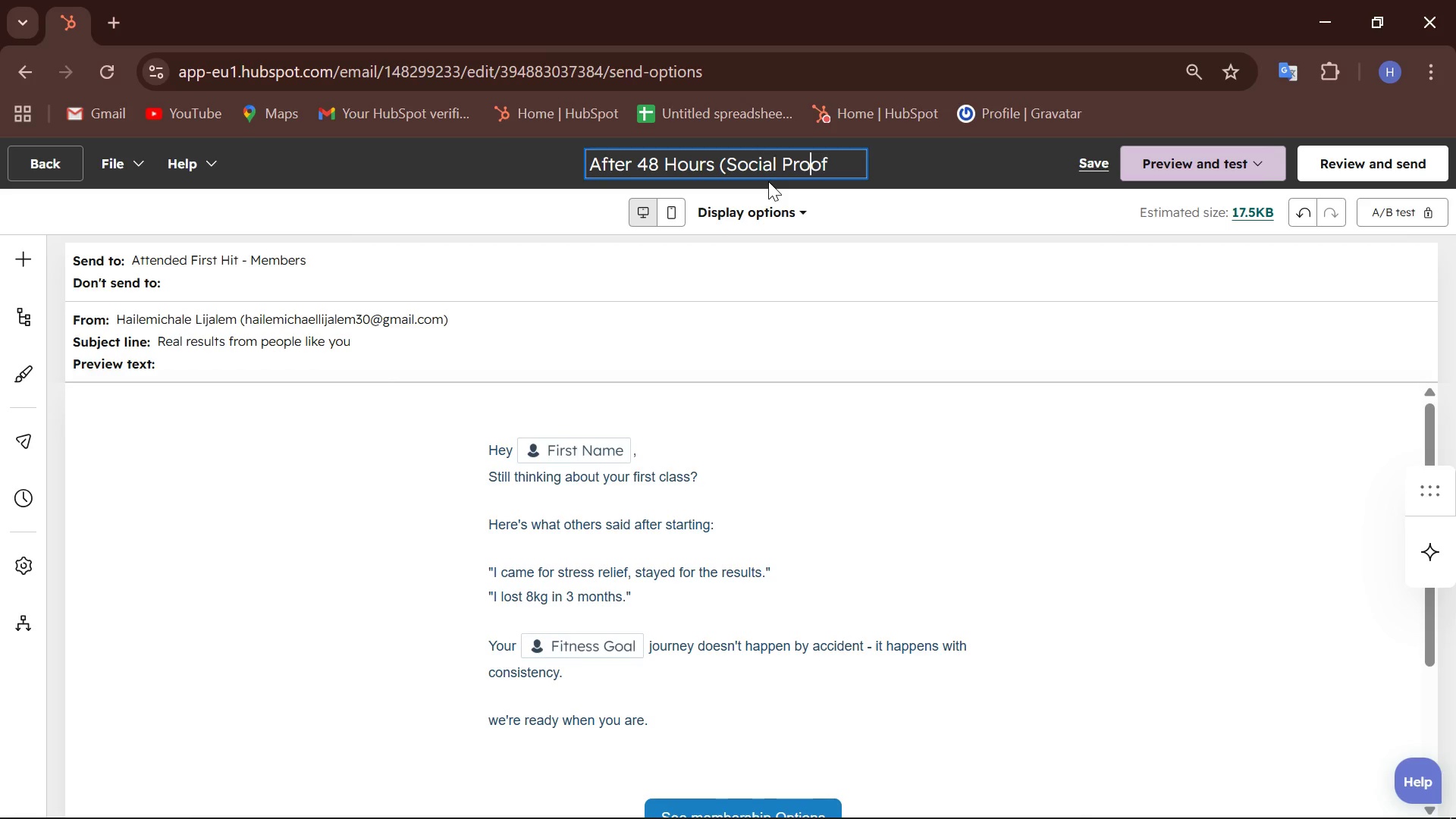 
key(ArrowRight)
 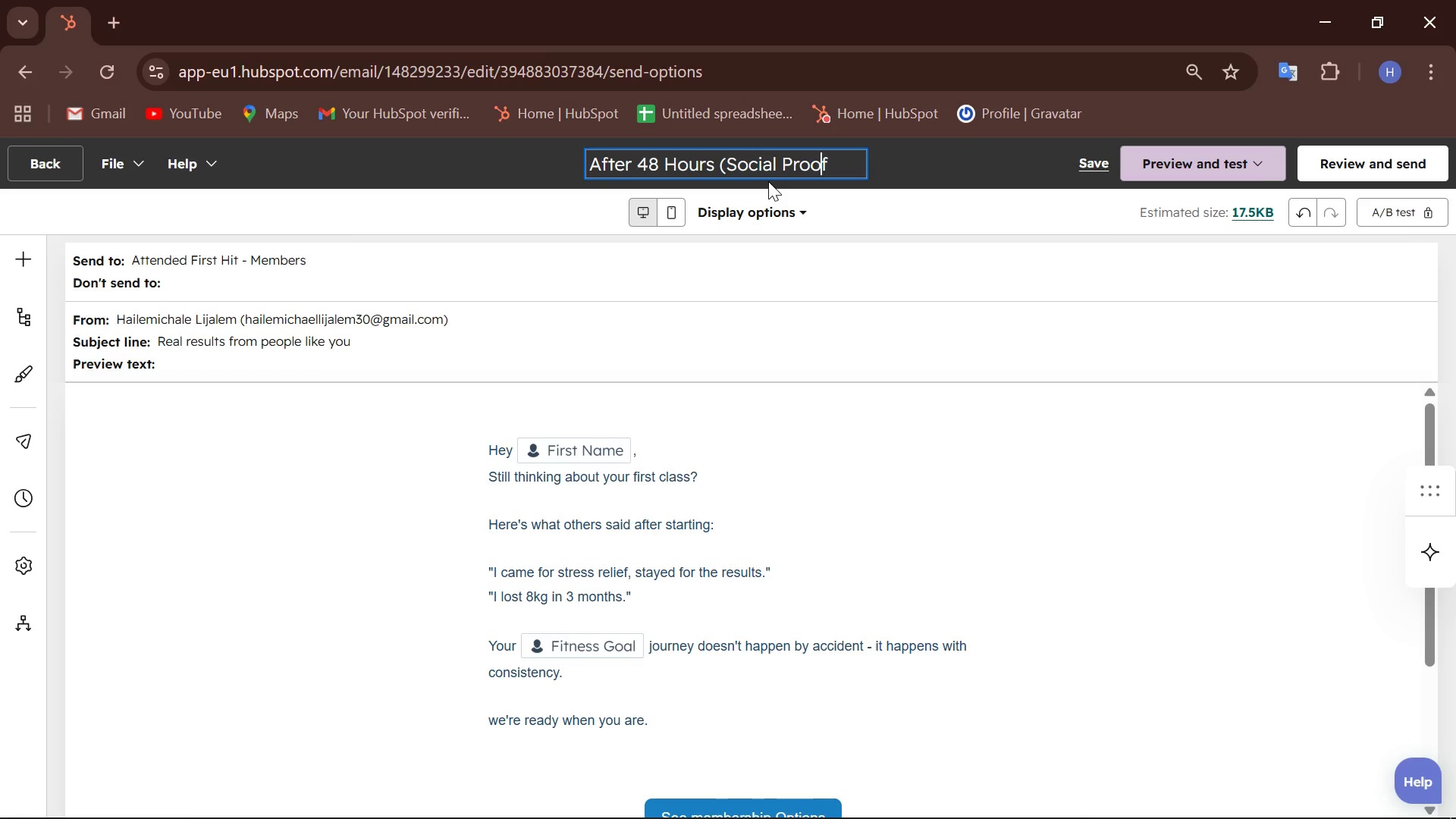 
key(ArrowRight)
 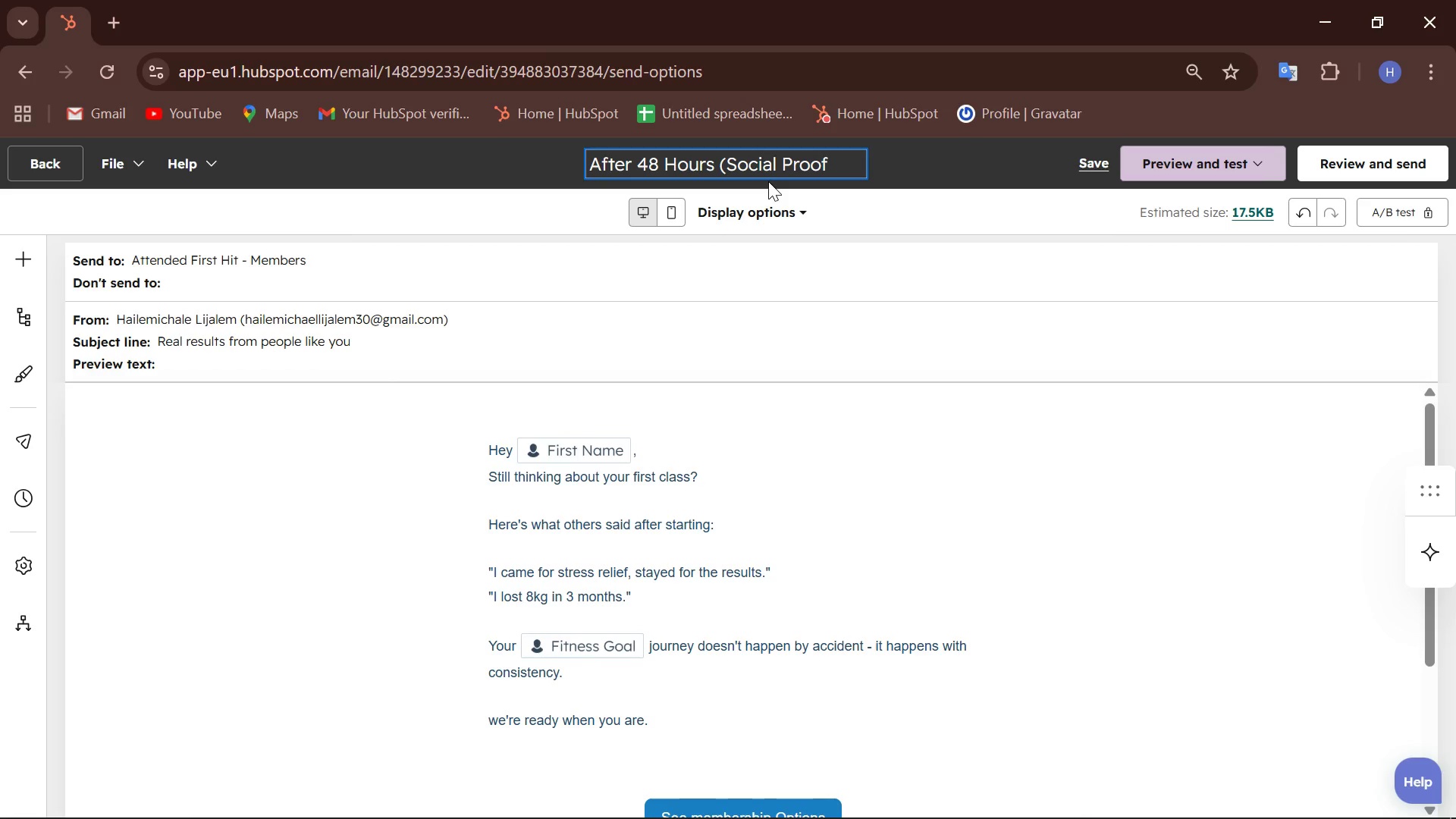 
key(Shift+ShiftRight)
 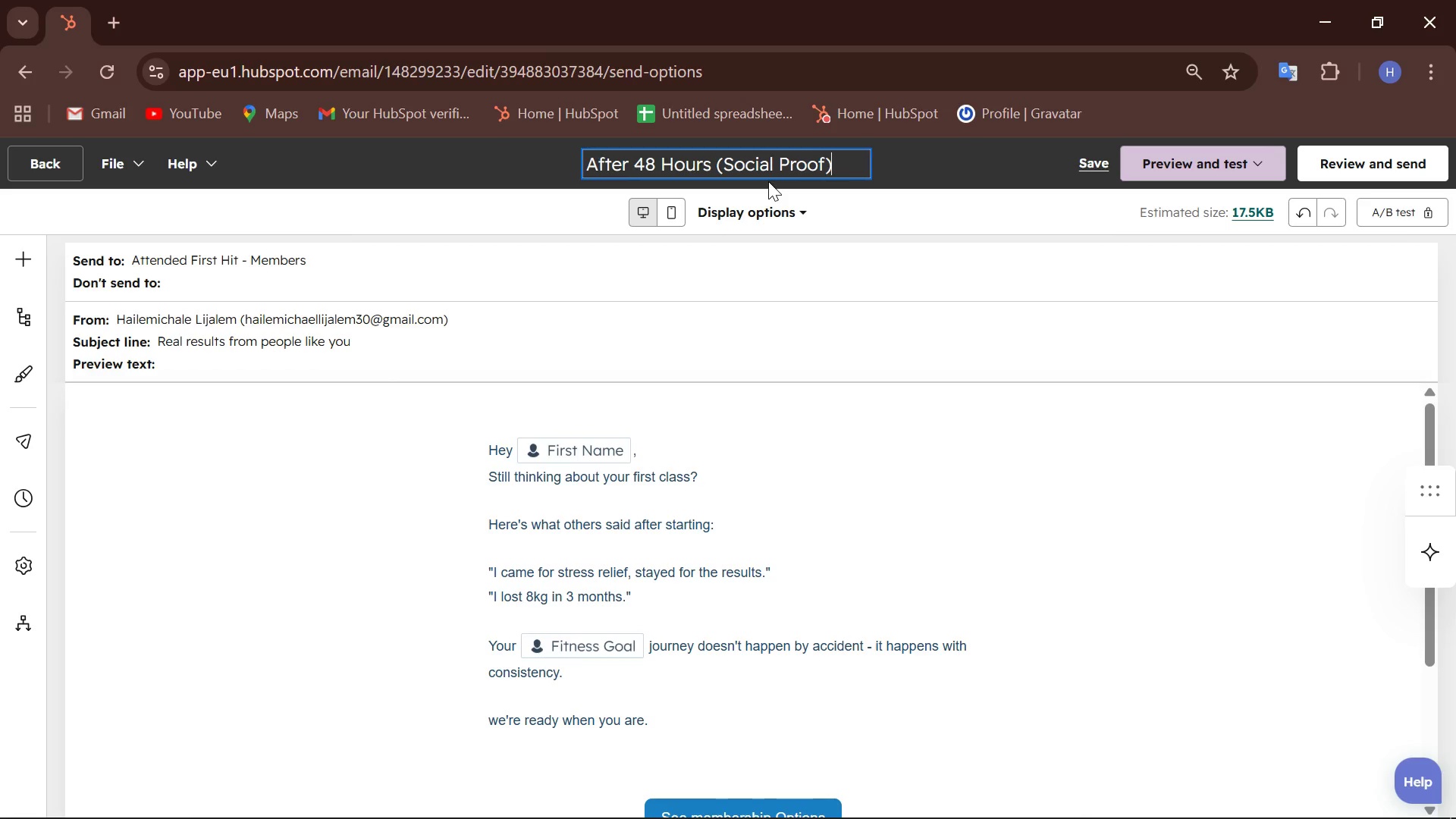 
key(Shift+0)
 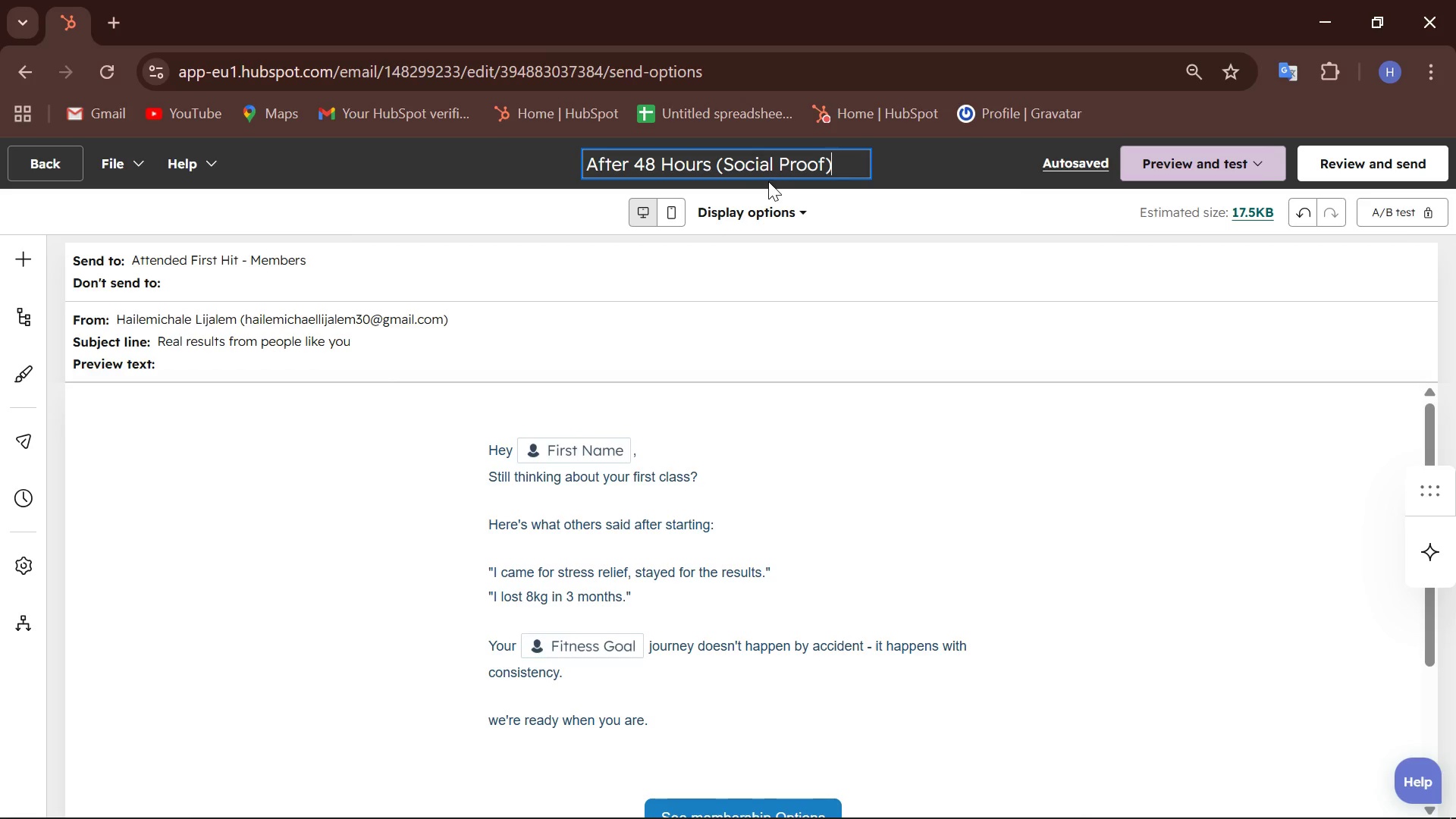 
wait(24.48)
 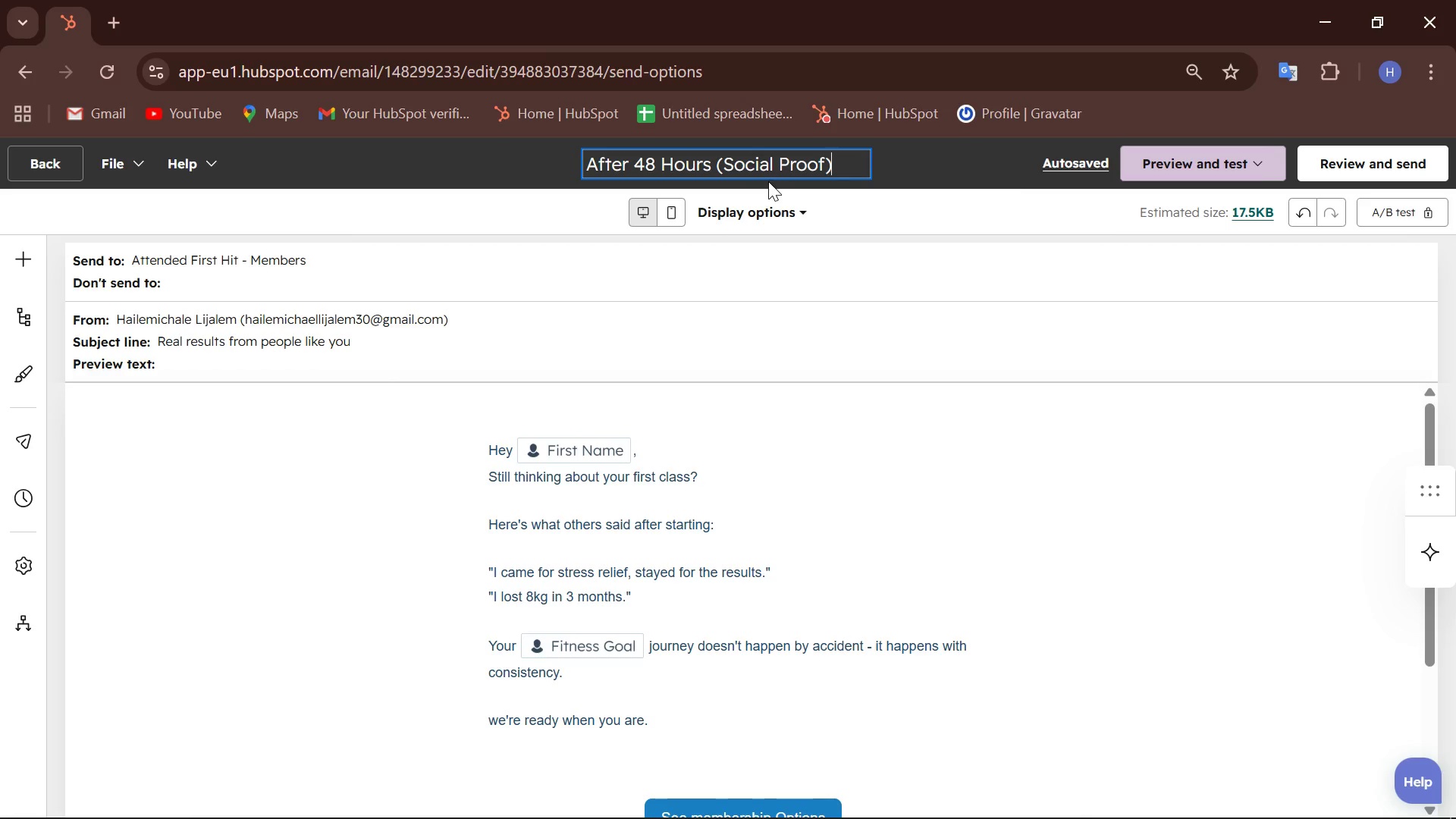 
left_click([1376, 163])
 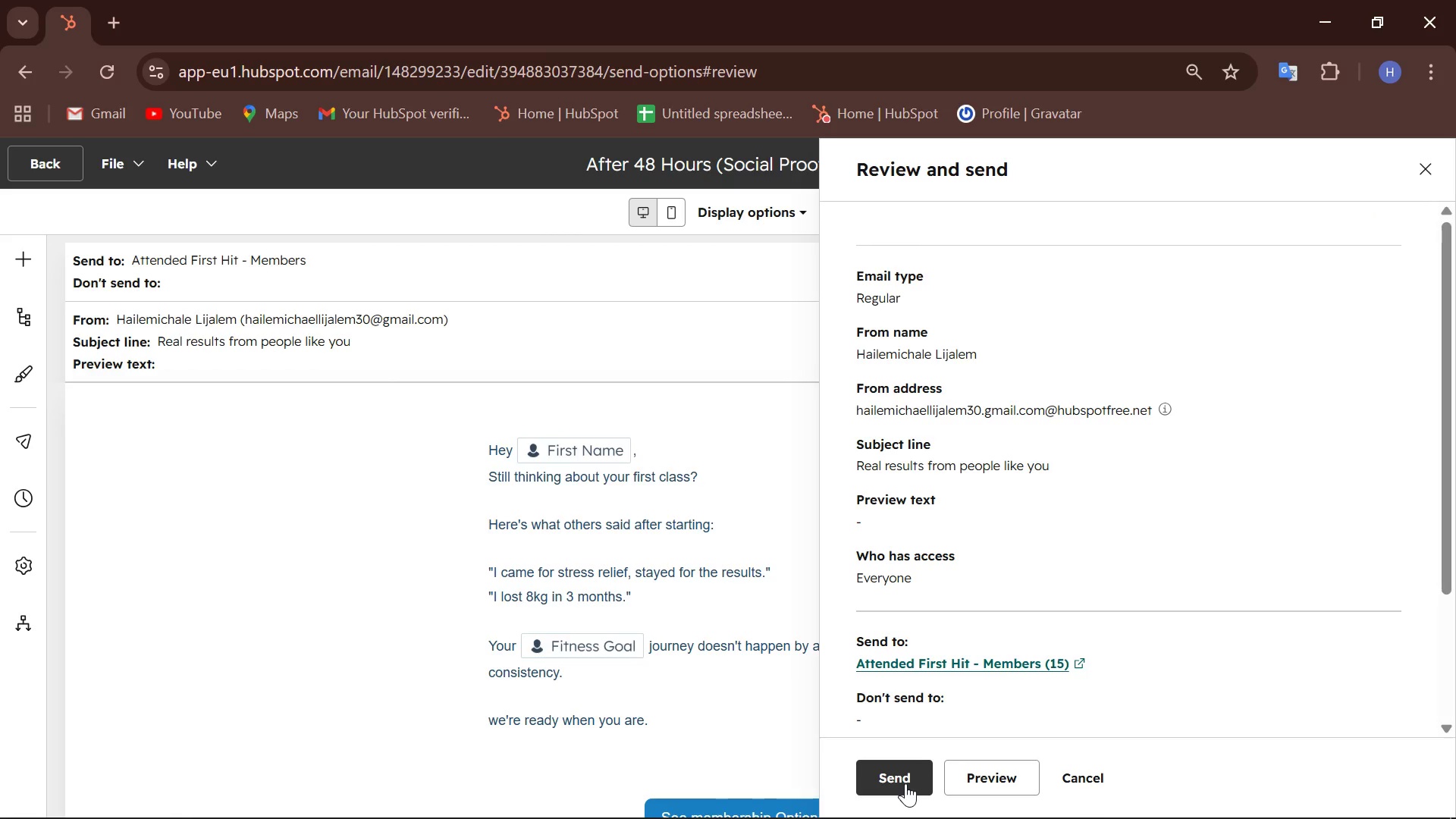 
wait(5.38)
 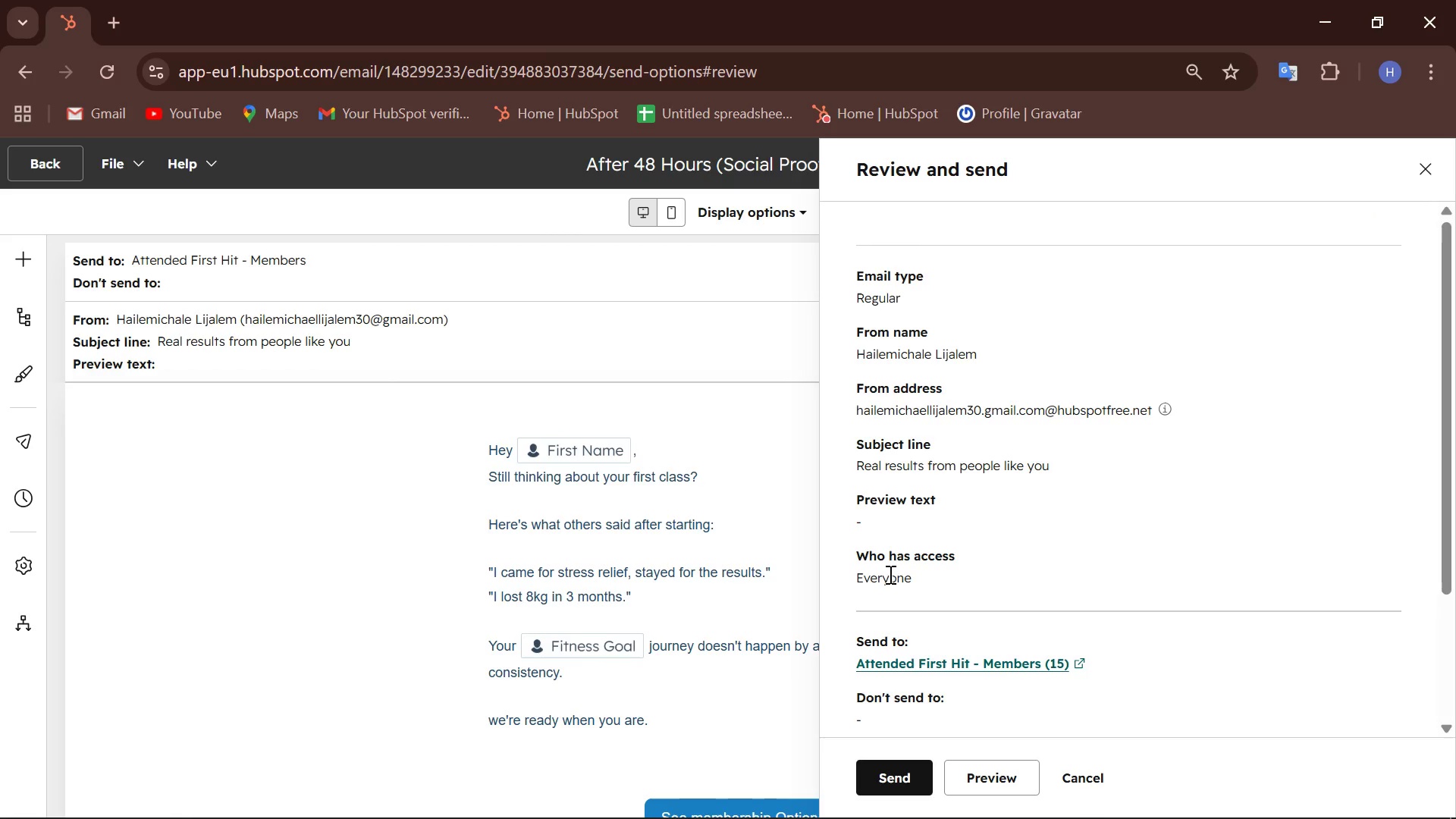 
left_click([905, 783])
 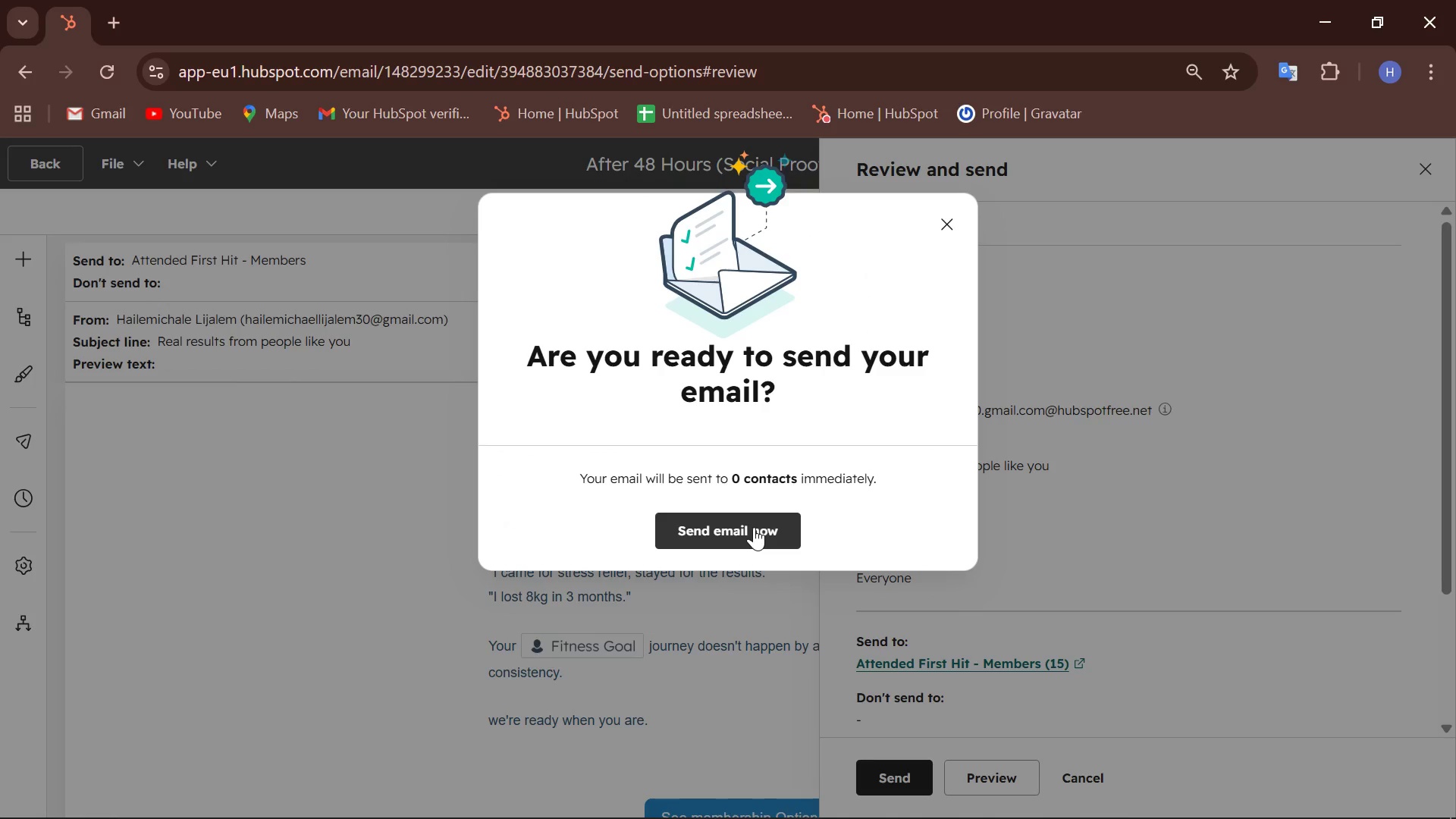 
left_click([754, 527])
 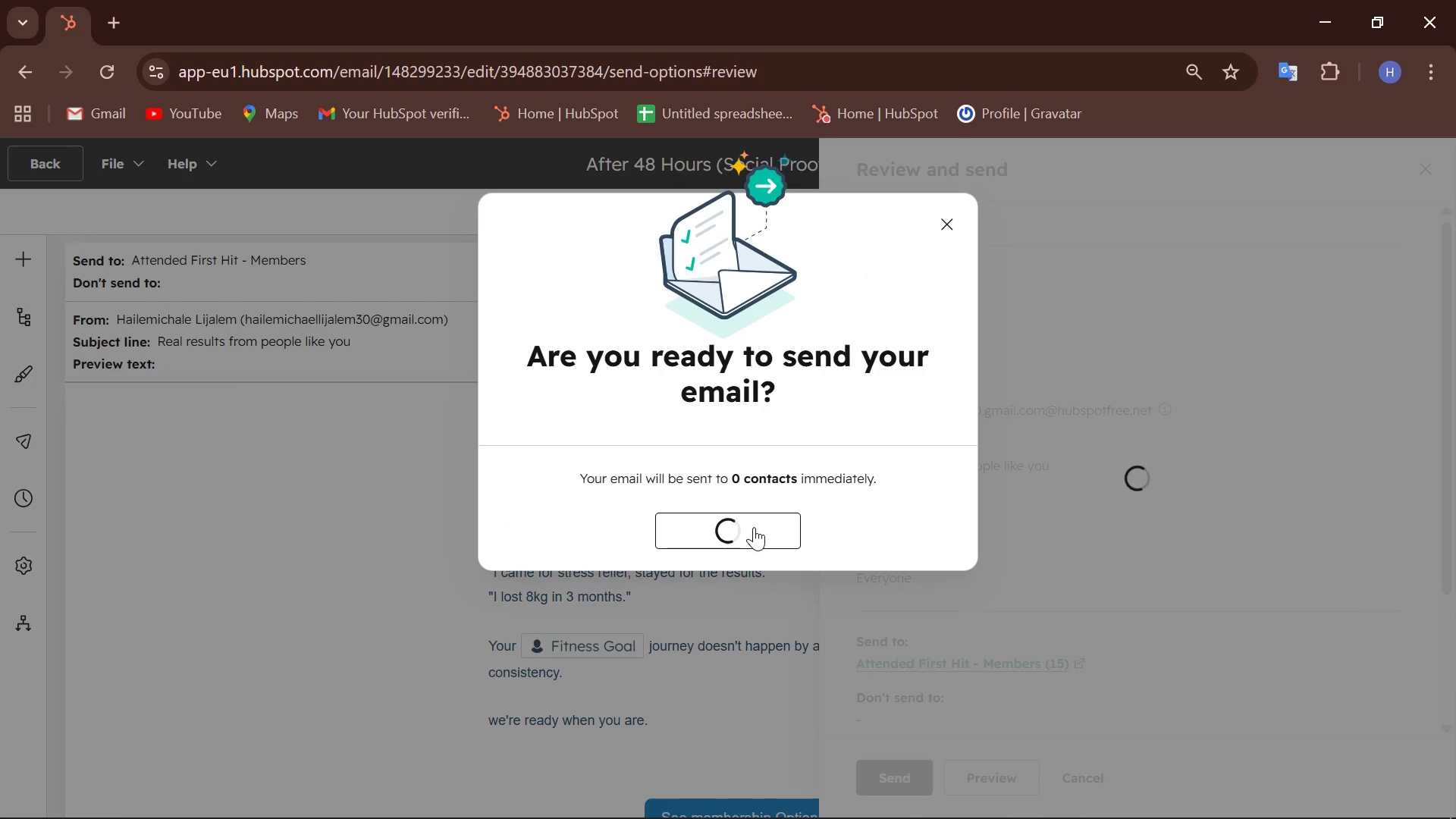 
key(Meta+Shift+S)
 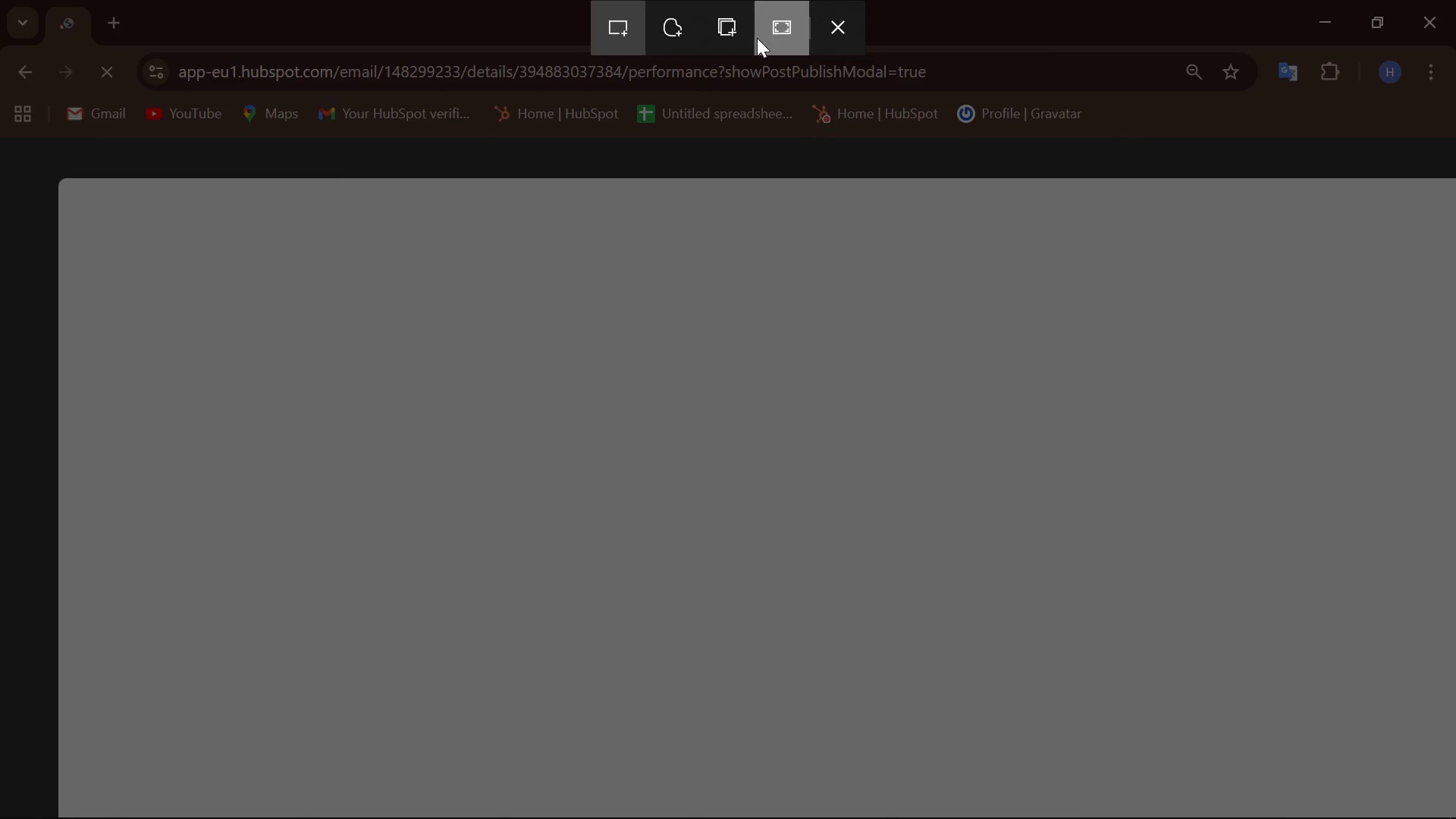 
left_click([774, 23])
 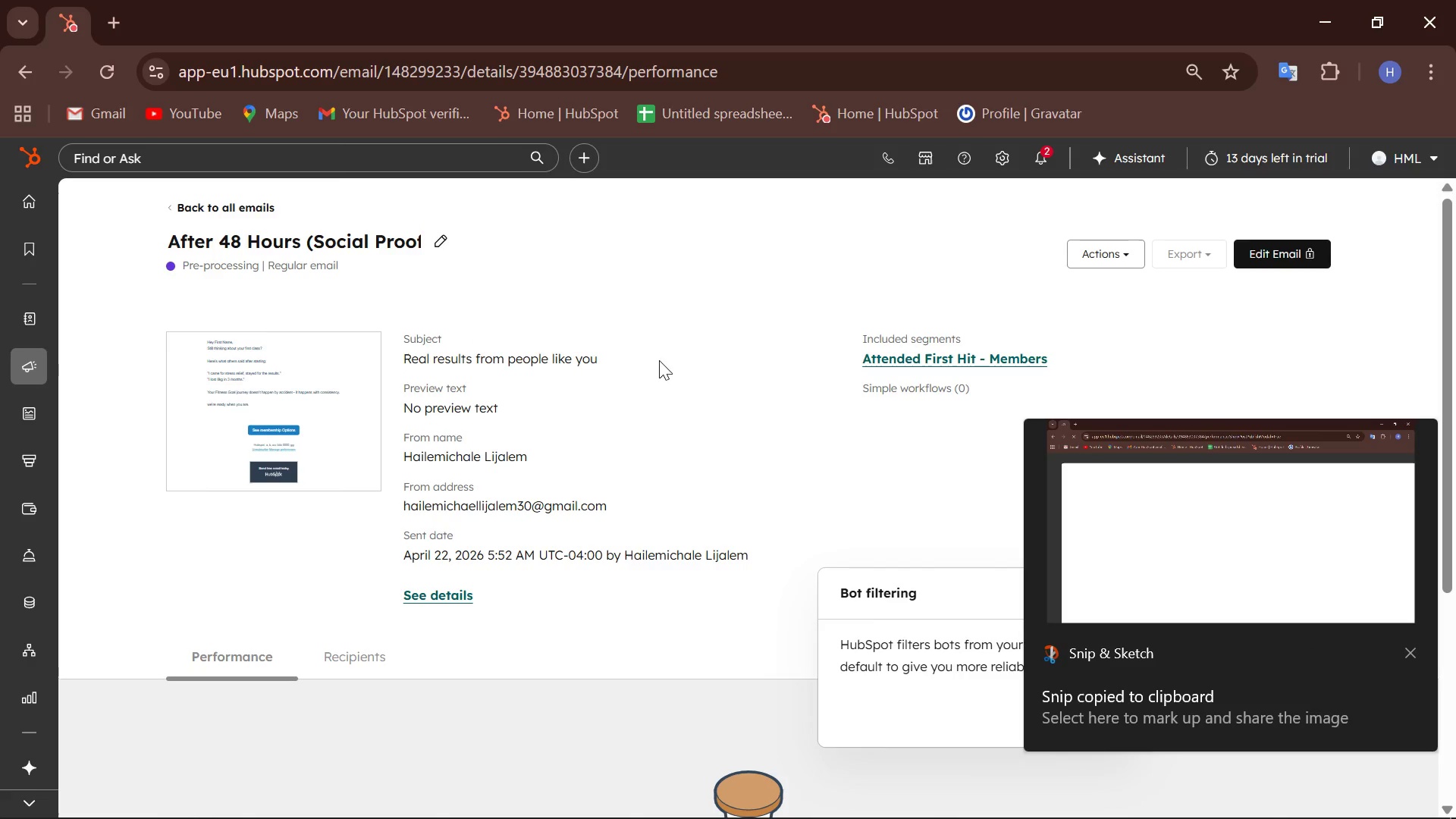 
left_click([1414, 658])
 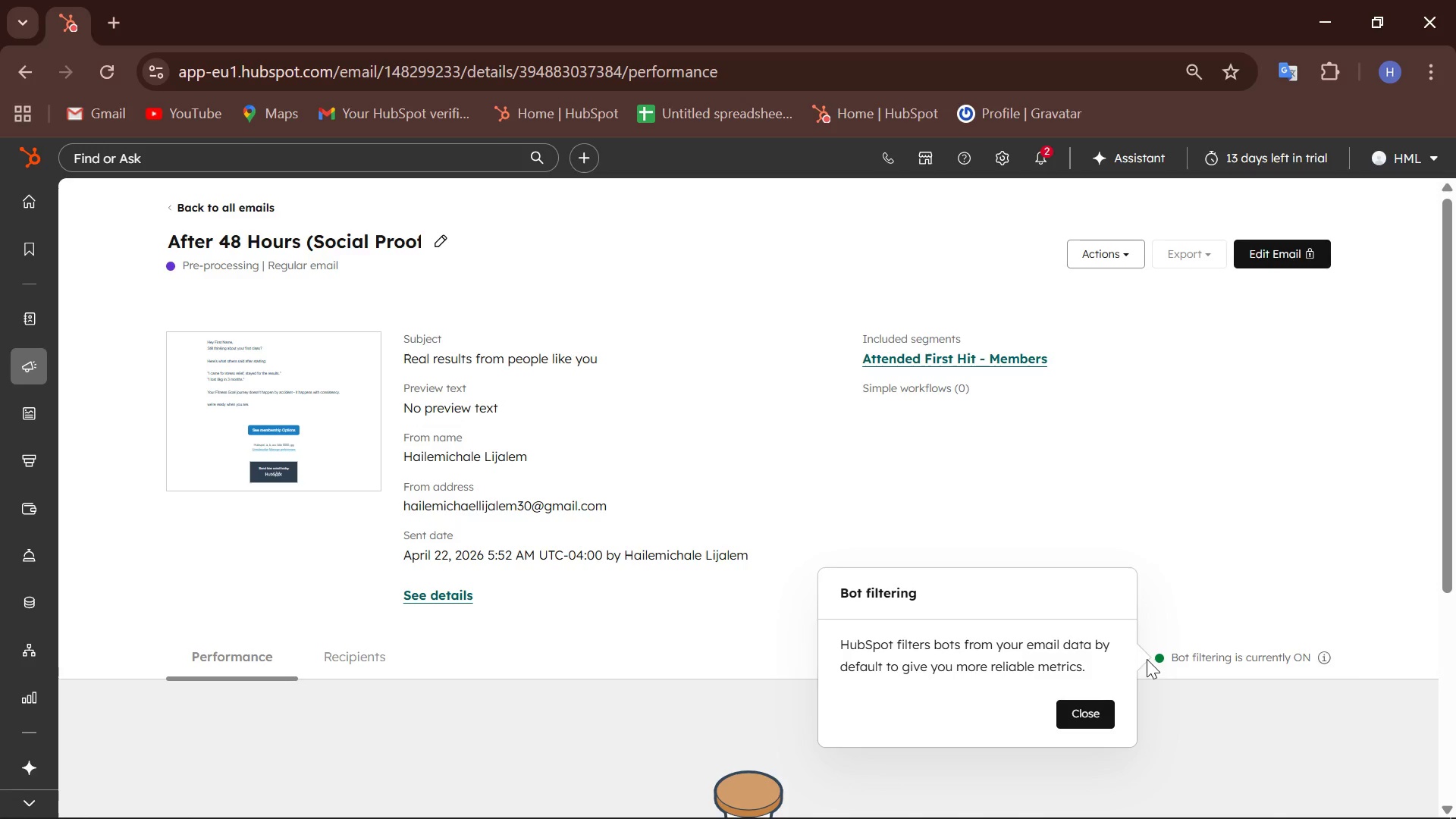 
key(Meta+Shift+S)
 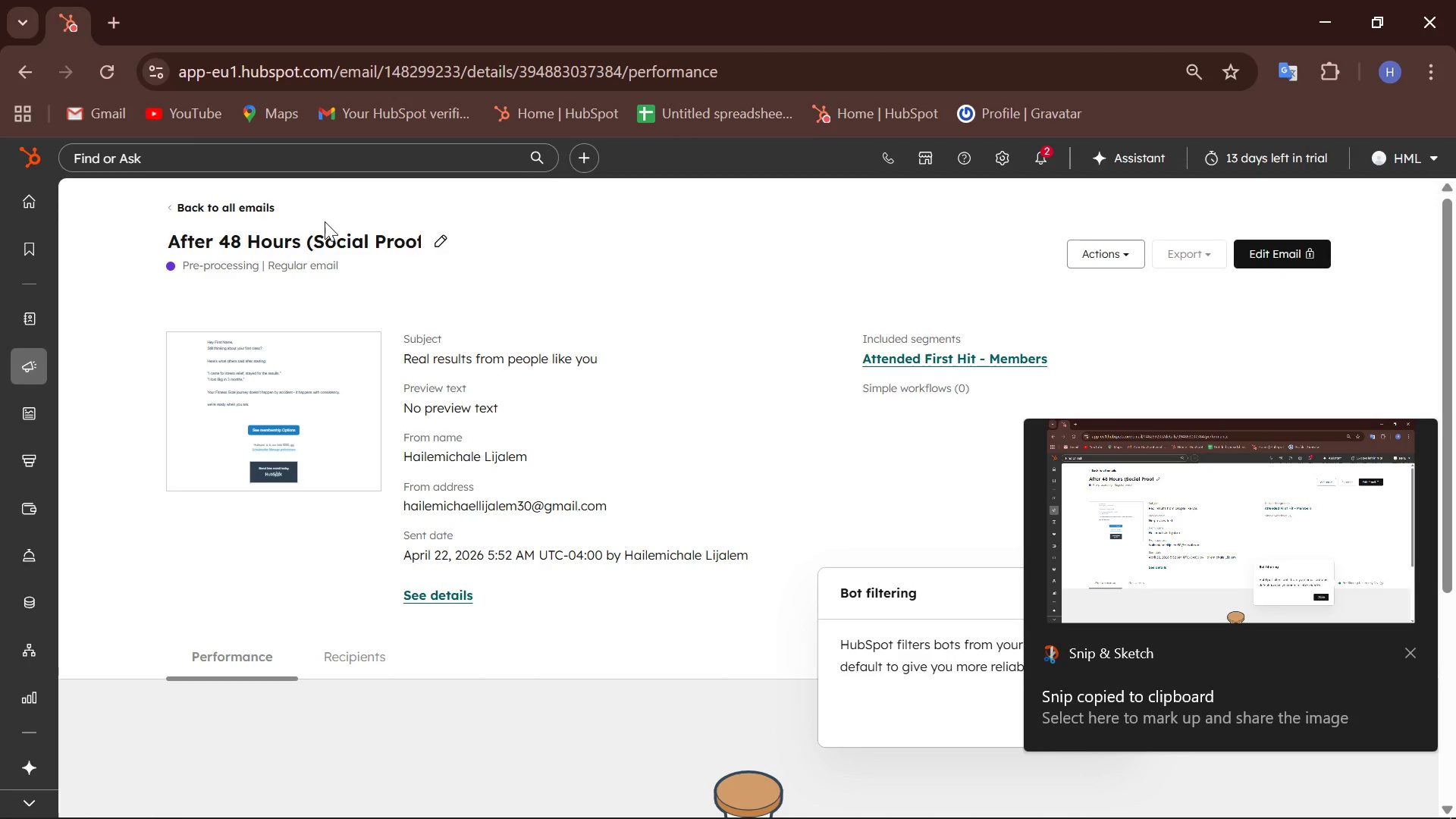 
left_click([182, 207])
 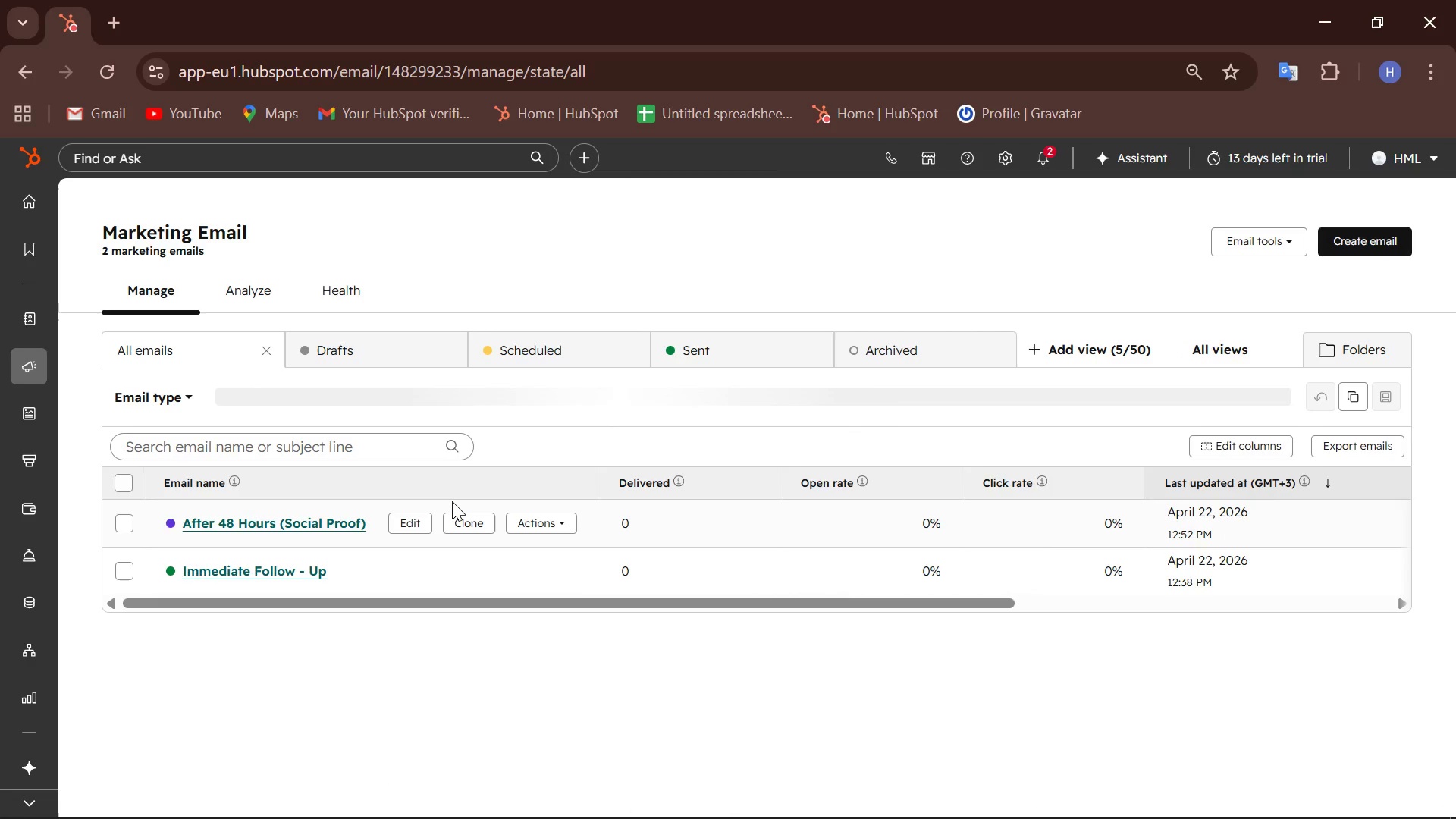 
wait(9.77)
 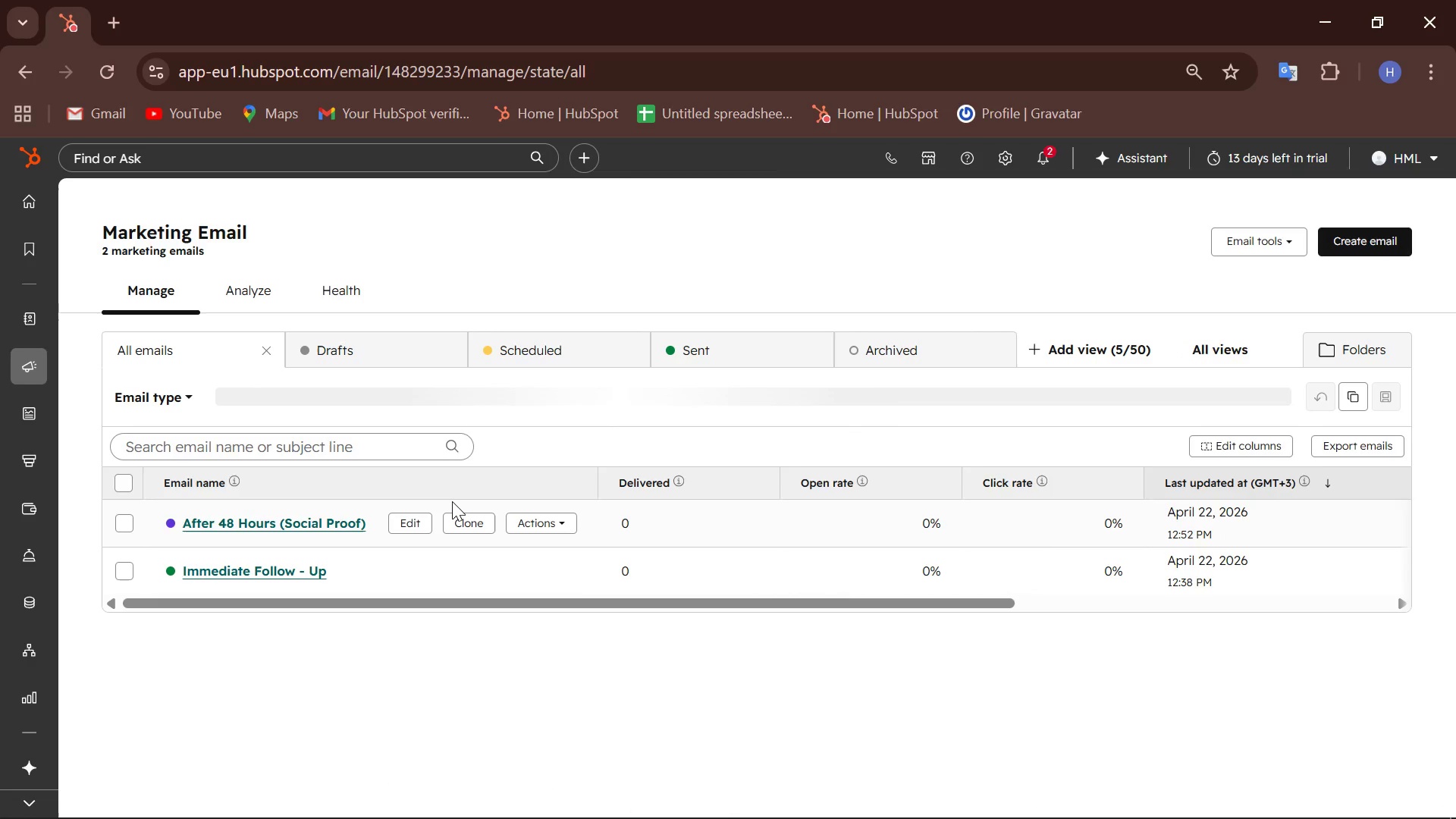 
left_click([552, 519])
 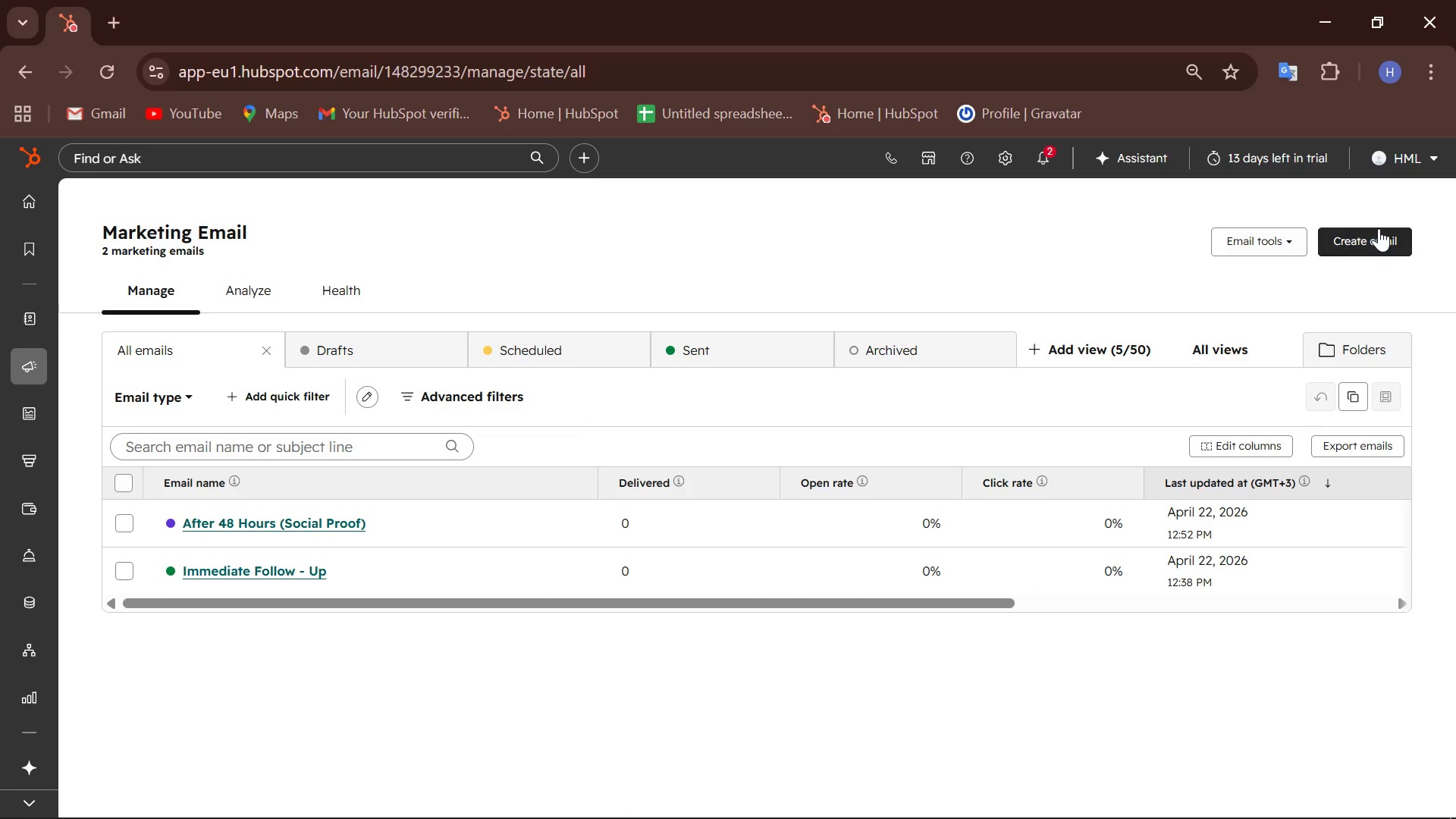 
left_click([1367, 245])
 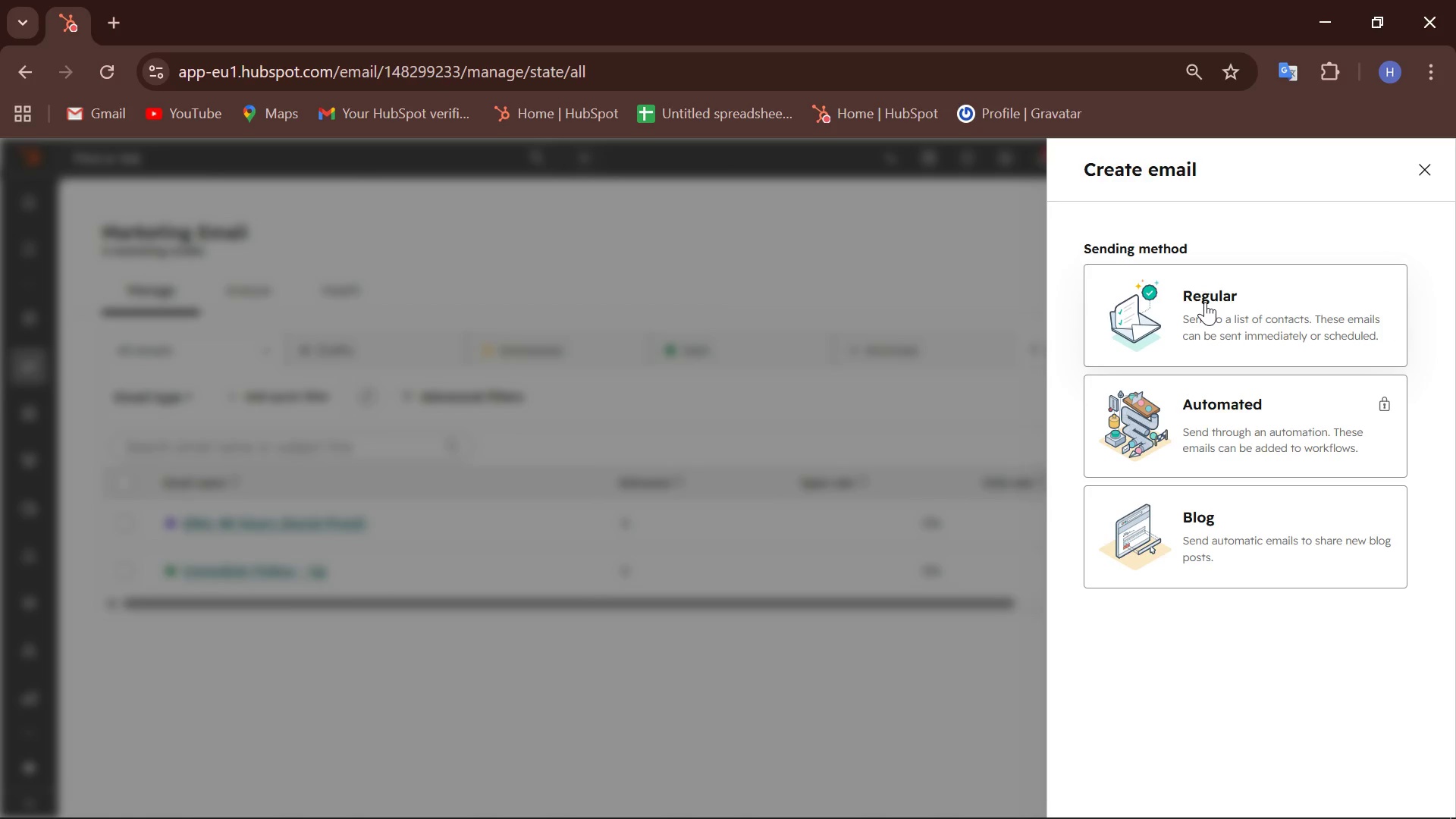 
left_click([897, 434])
 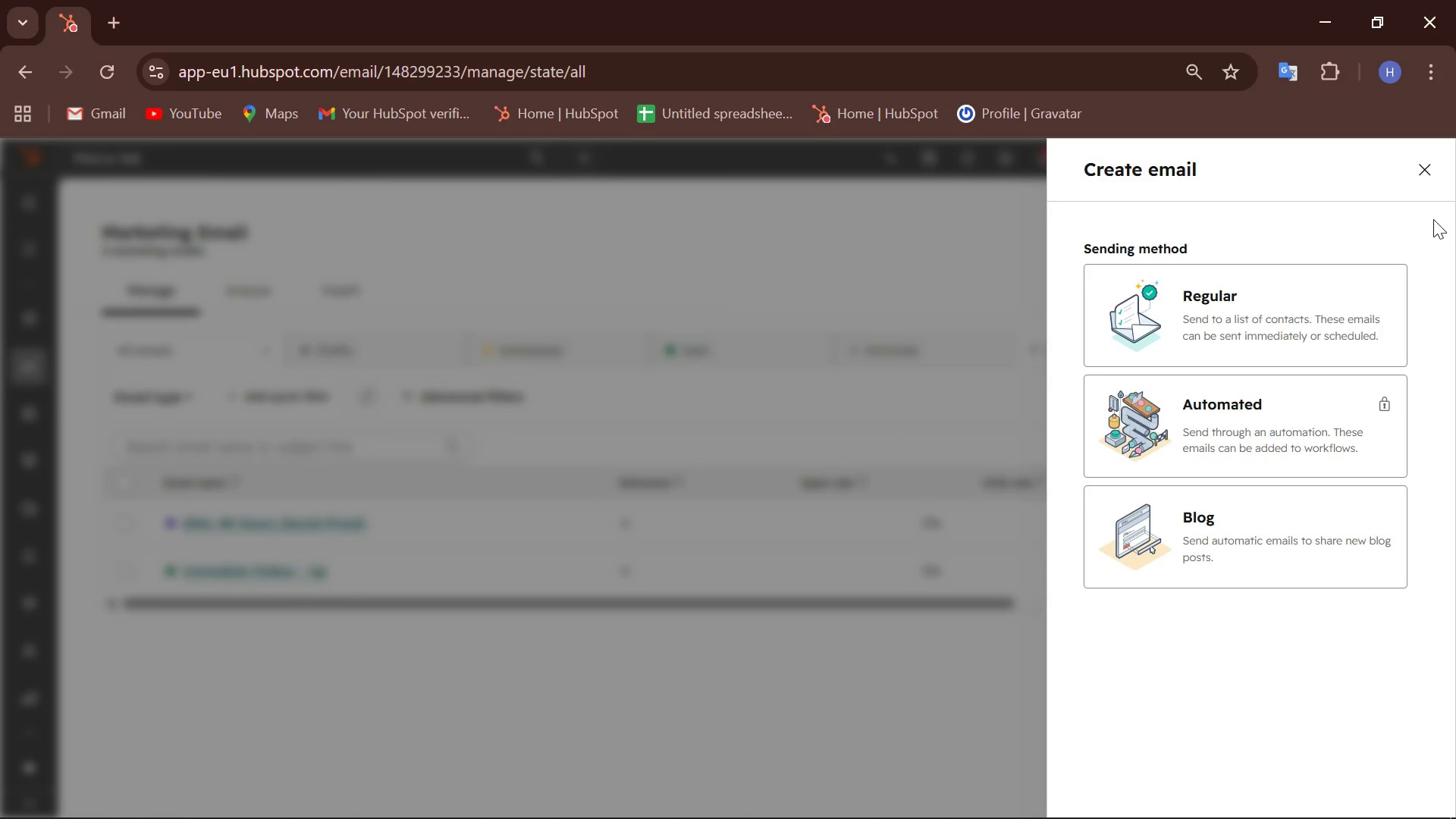 
left_click([1425, 166])
 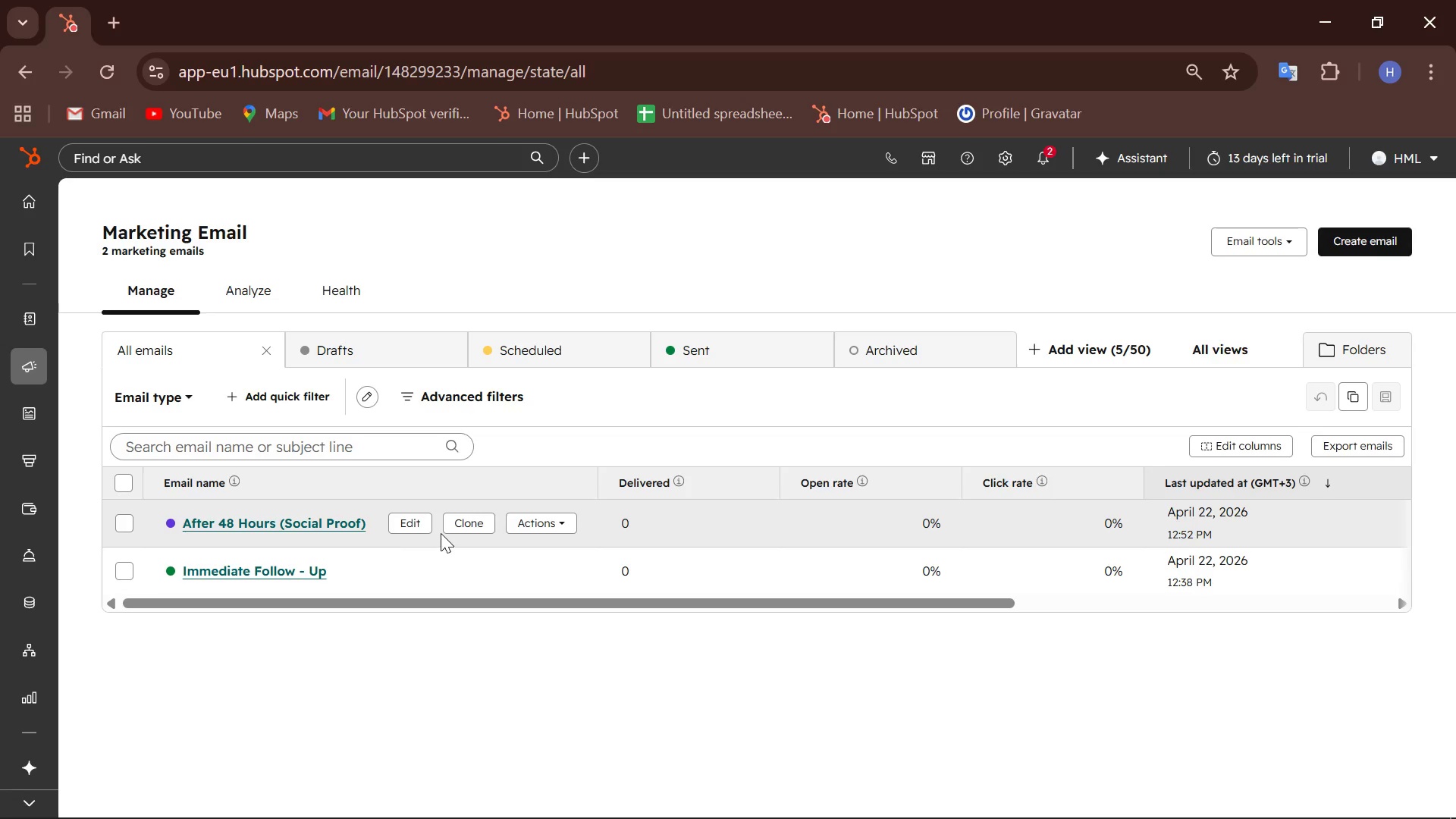 
left_click([473, 515])
 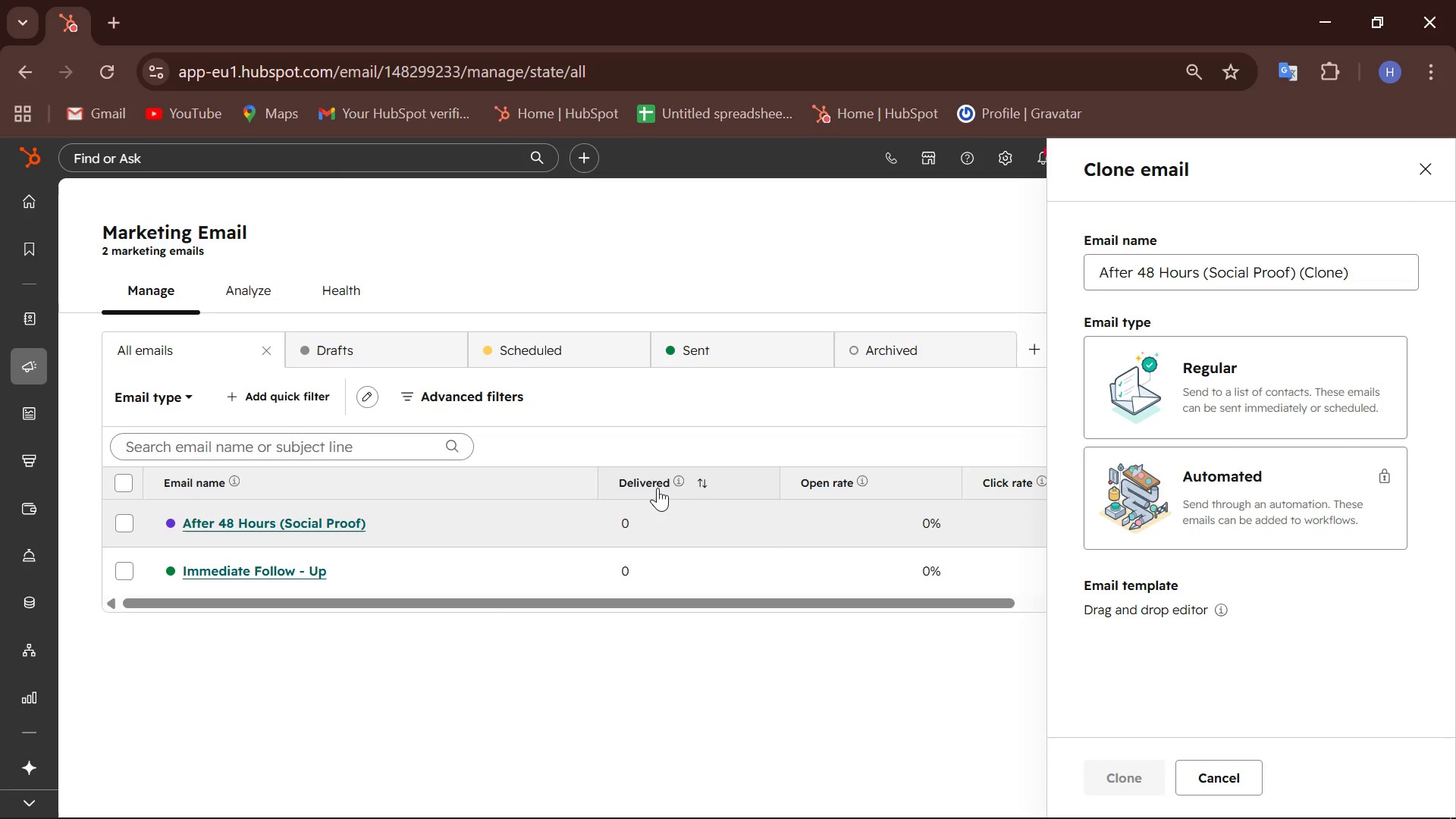 
left_click([1219, 403])
 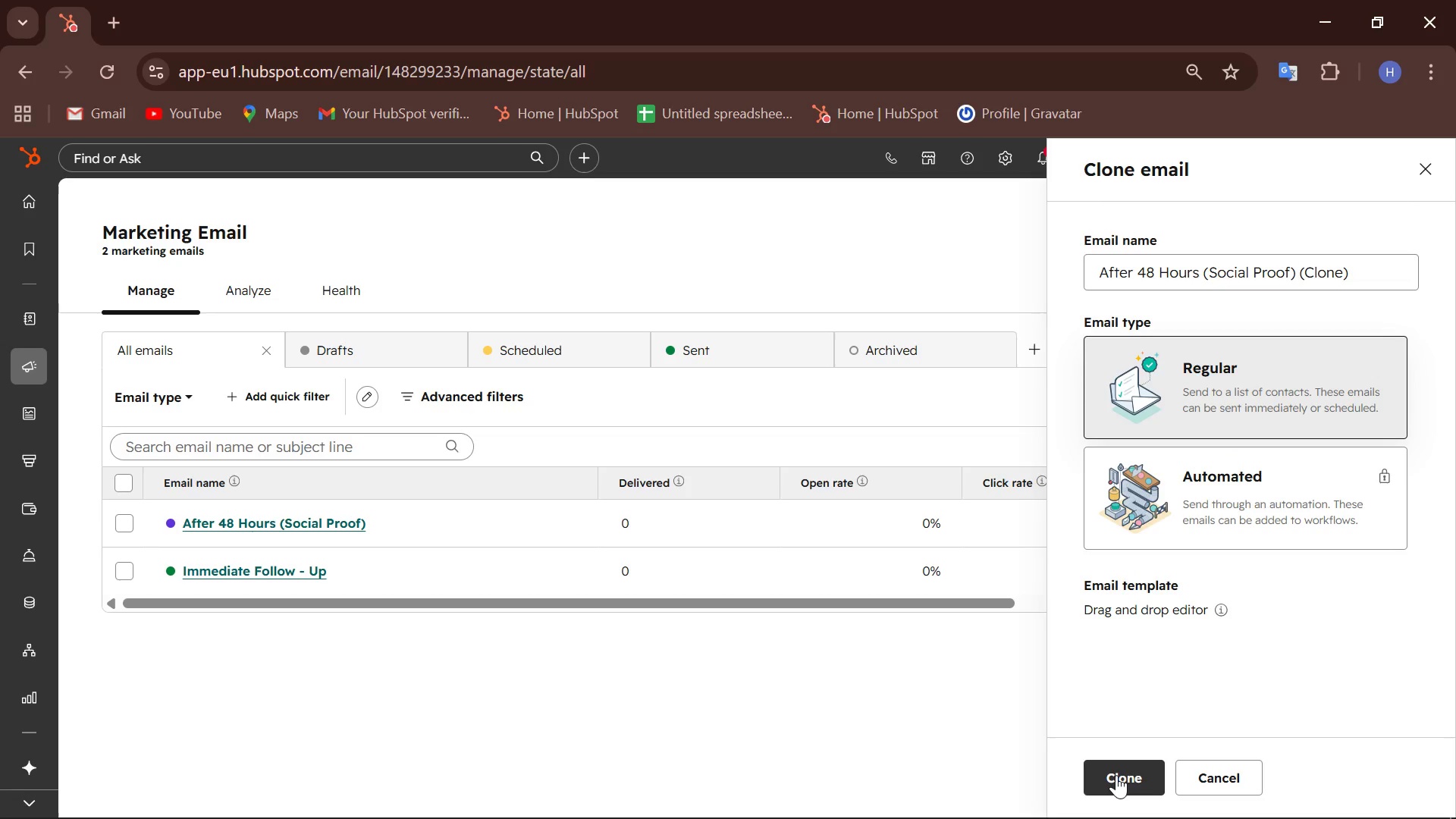 
left_click([1116, 775])
 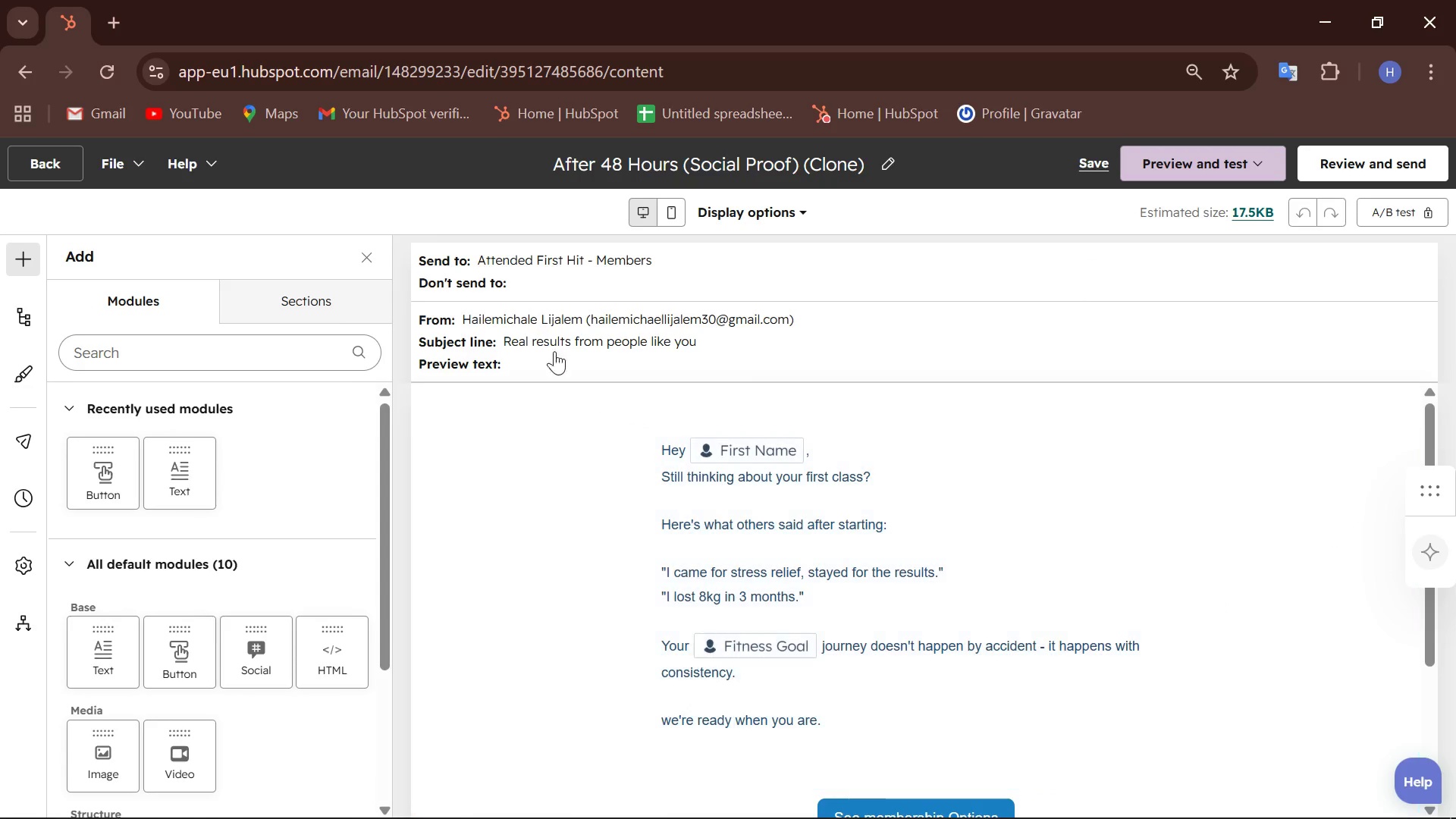 
wait(7.19)
 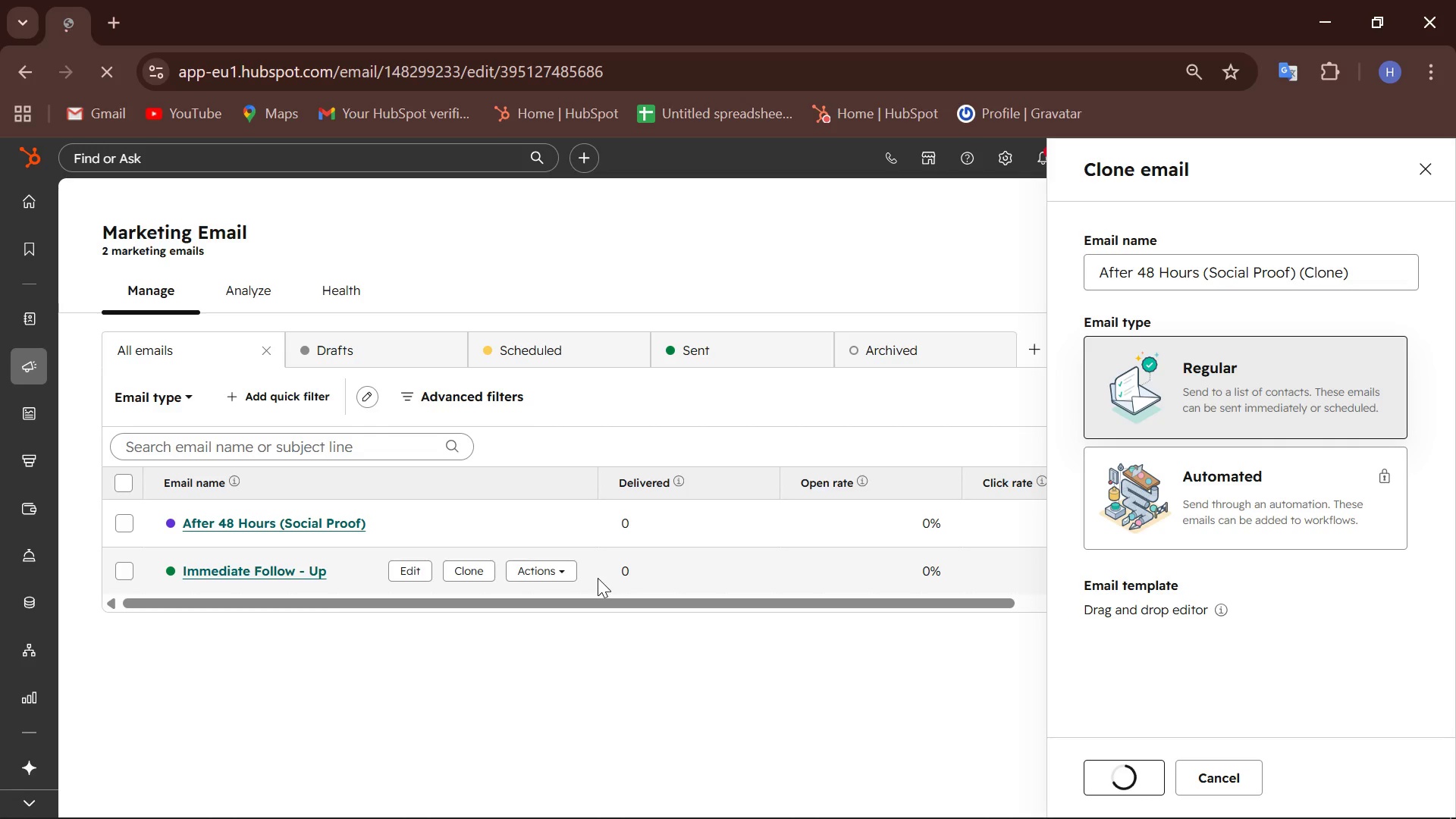 
left_click([886, 162])
 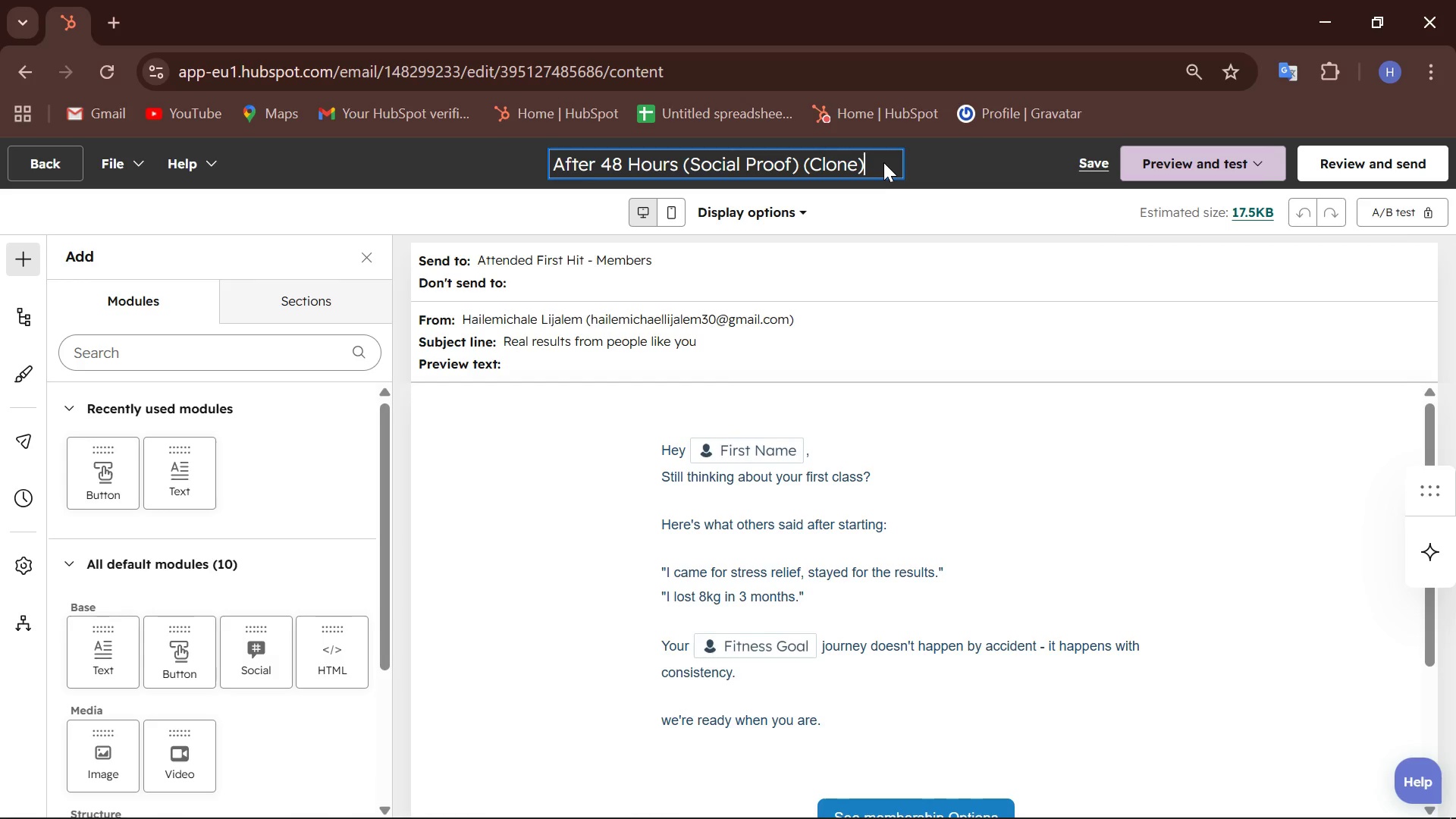 
wait(7.72)
 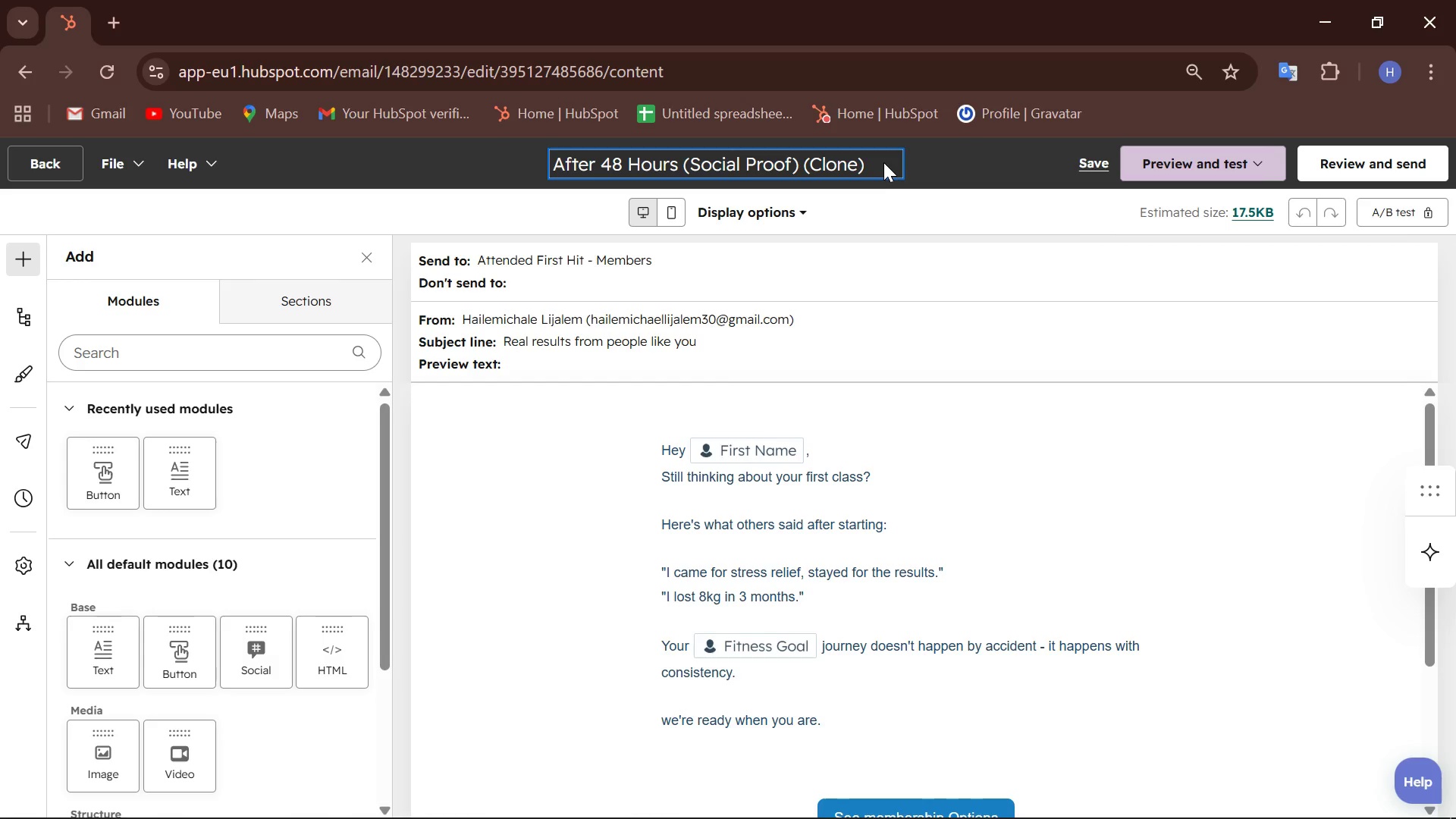 
hold_key(key=ArrowLeft, duration=1.05)
 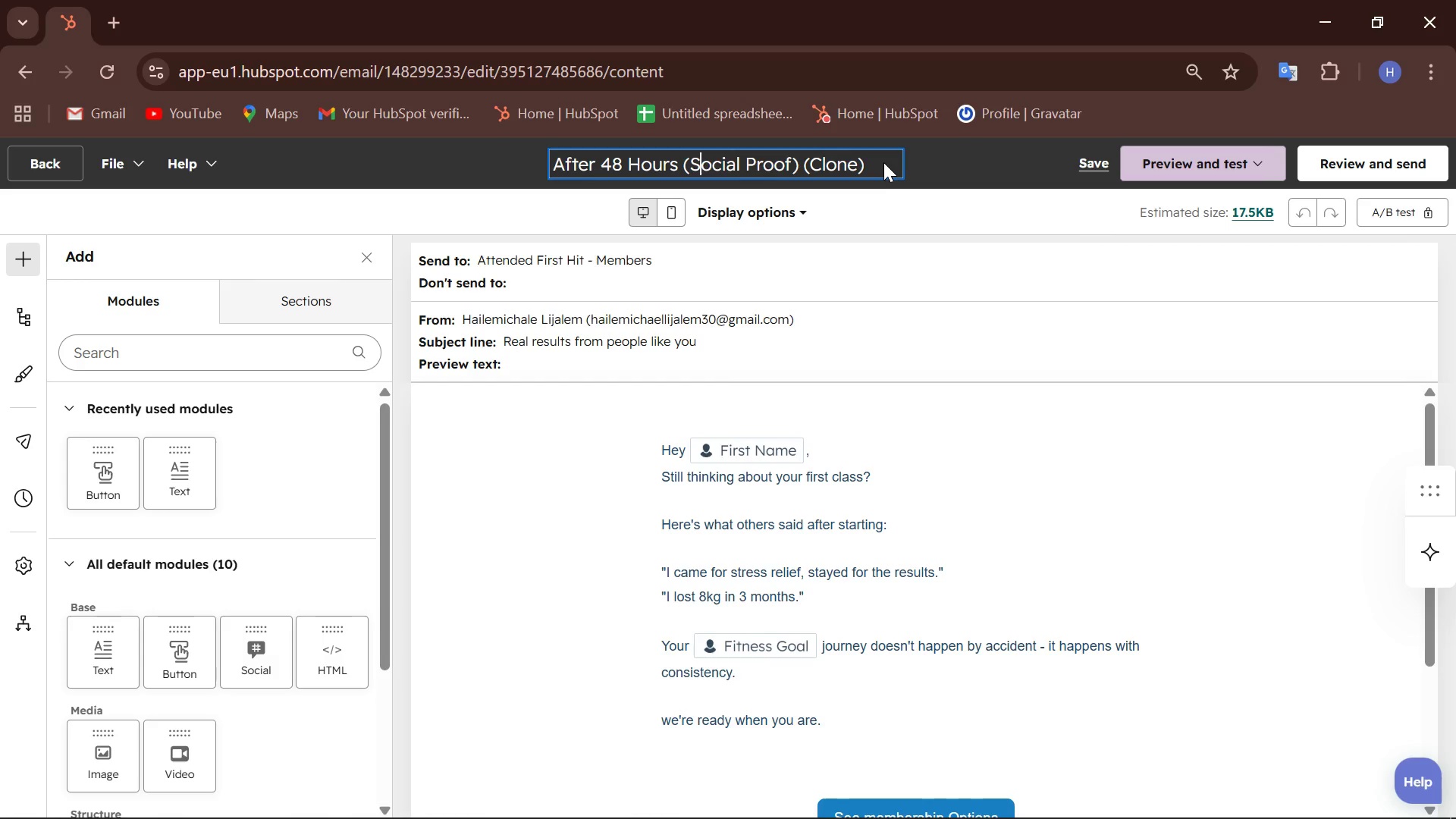 
key(ArrowLeft)
 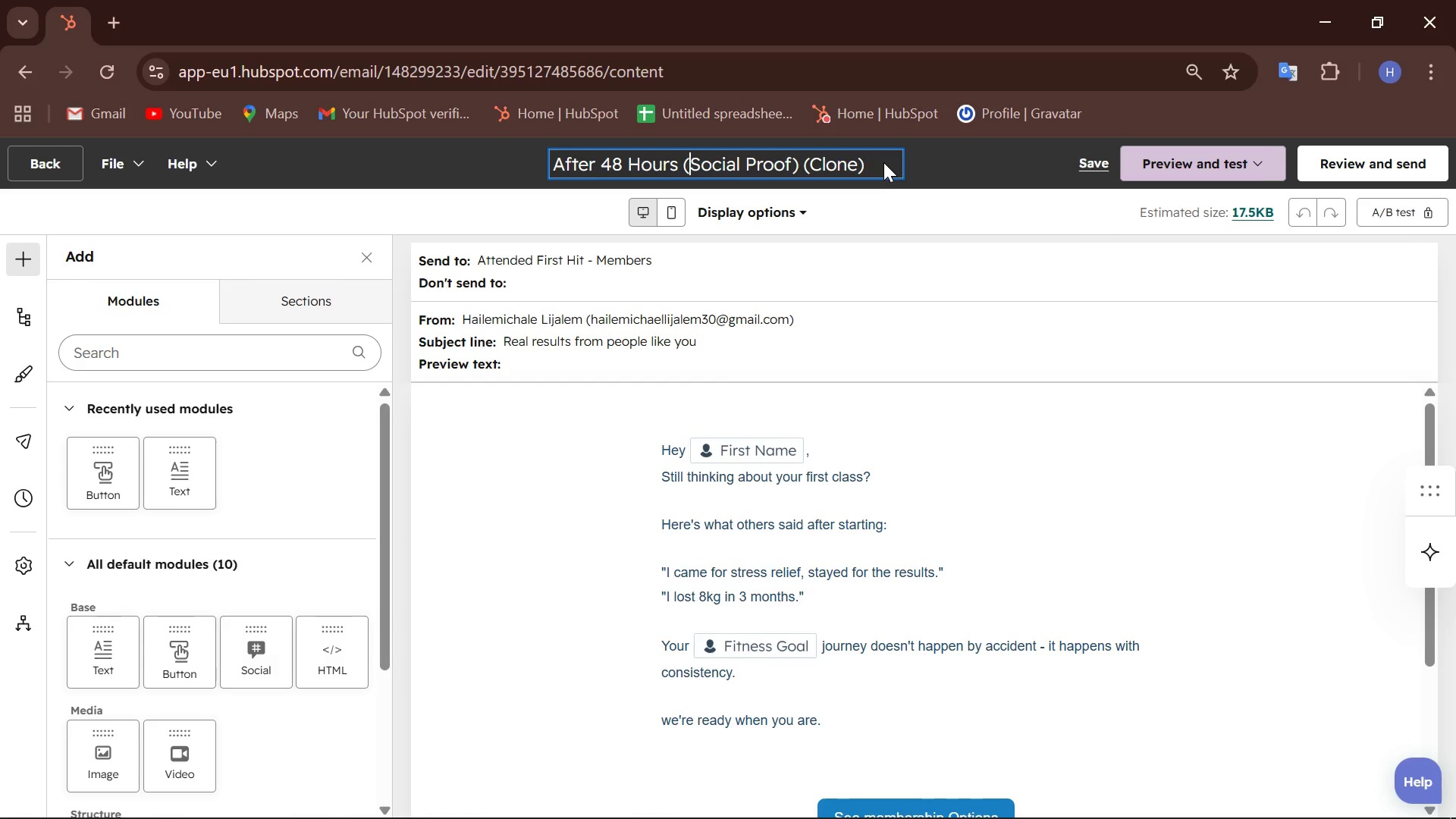 
key(ArrowLeft)
 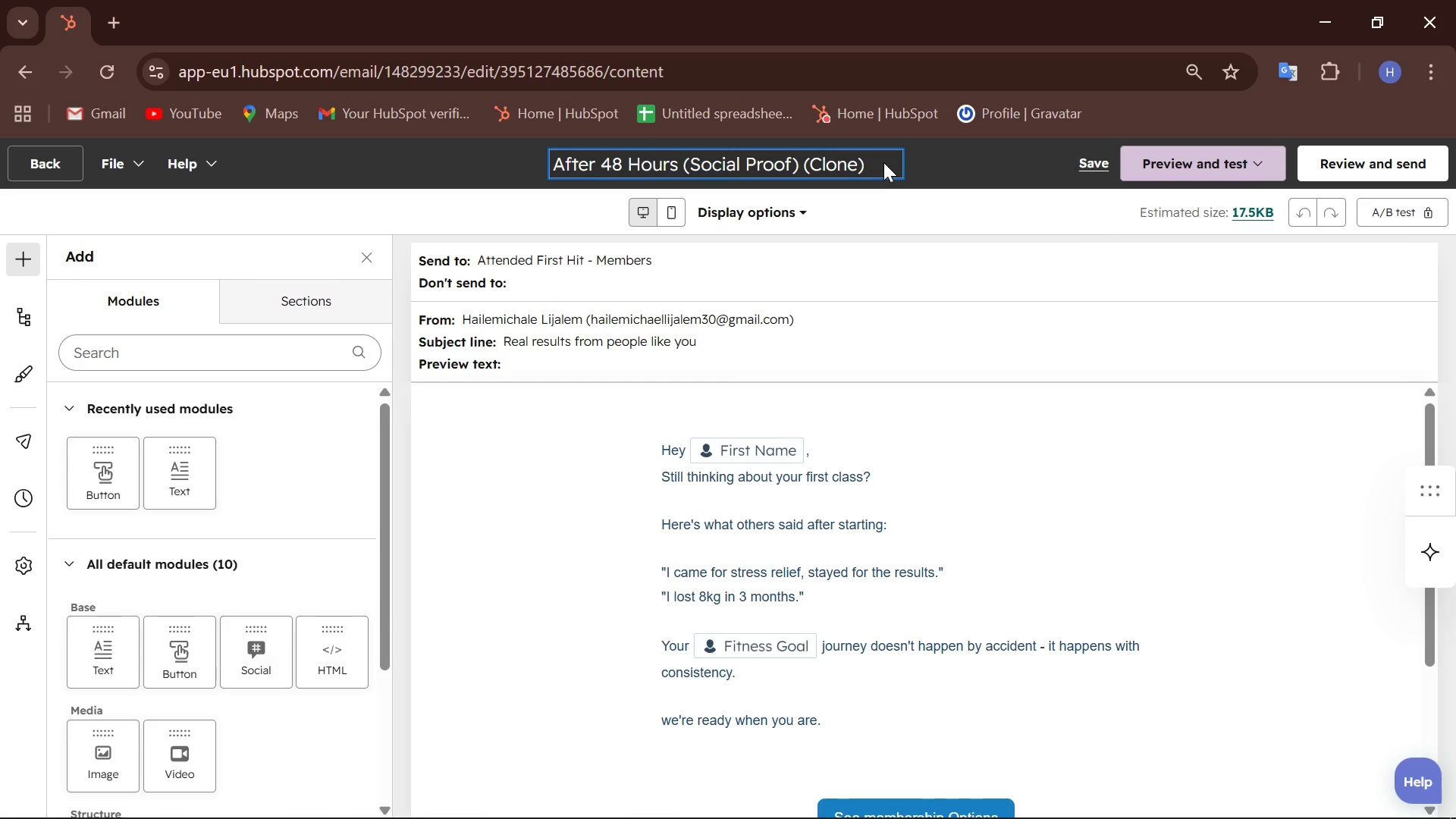 
key(Backspace)
key(Backspace)
key(Backspace)
key(Backspace)
key(Backspace)
key(Backspace)
key(Backspace)
key(Backspace)
key(Backspace)
type(5 Days)
 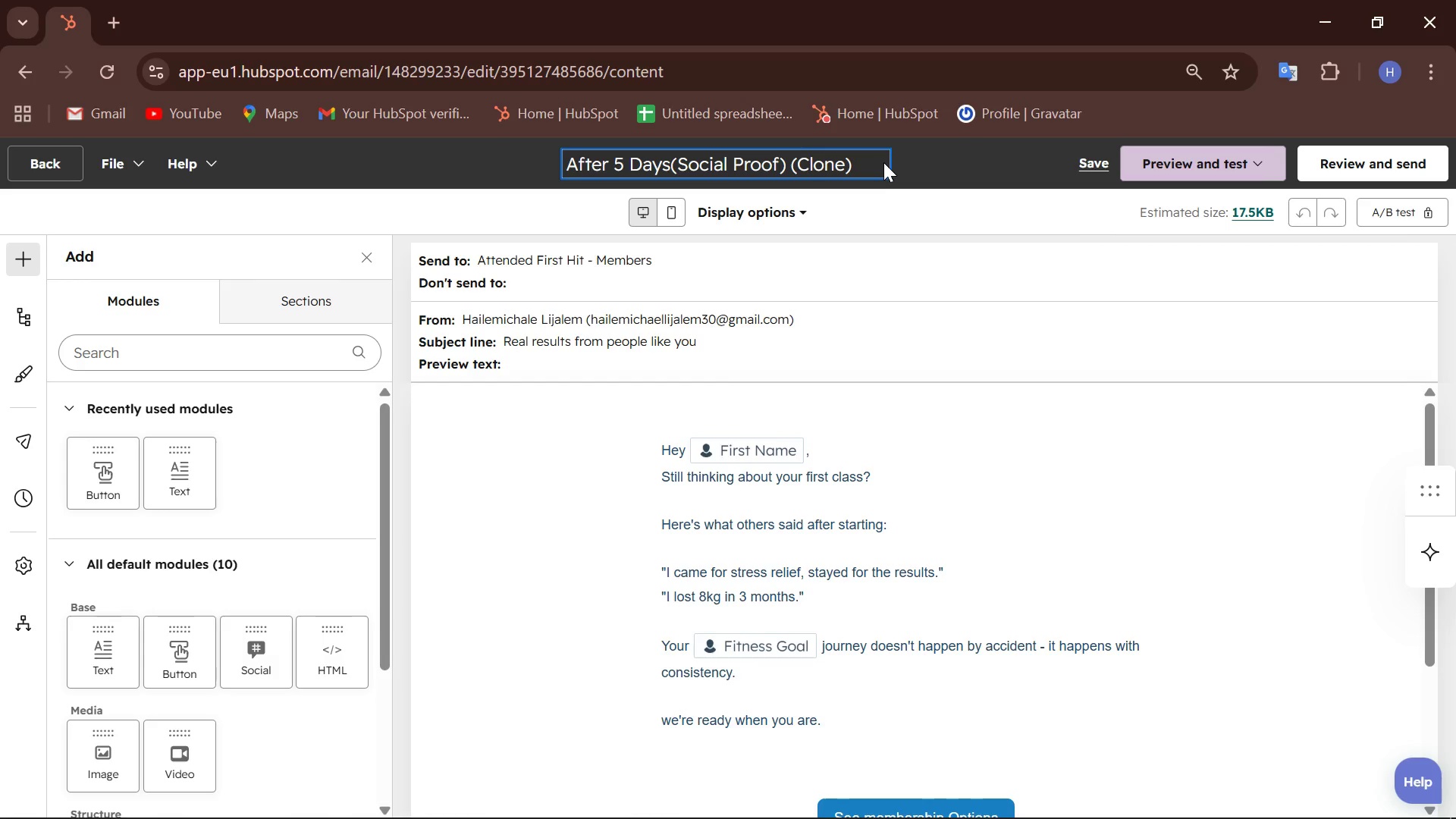 
key(ArrowRight)
 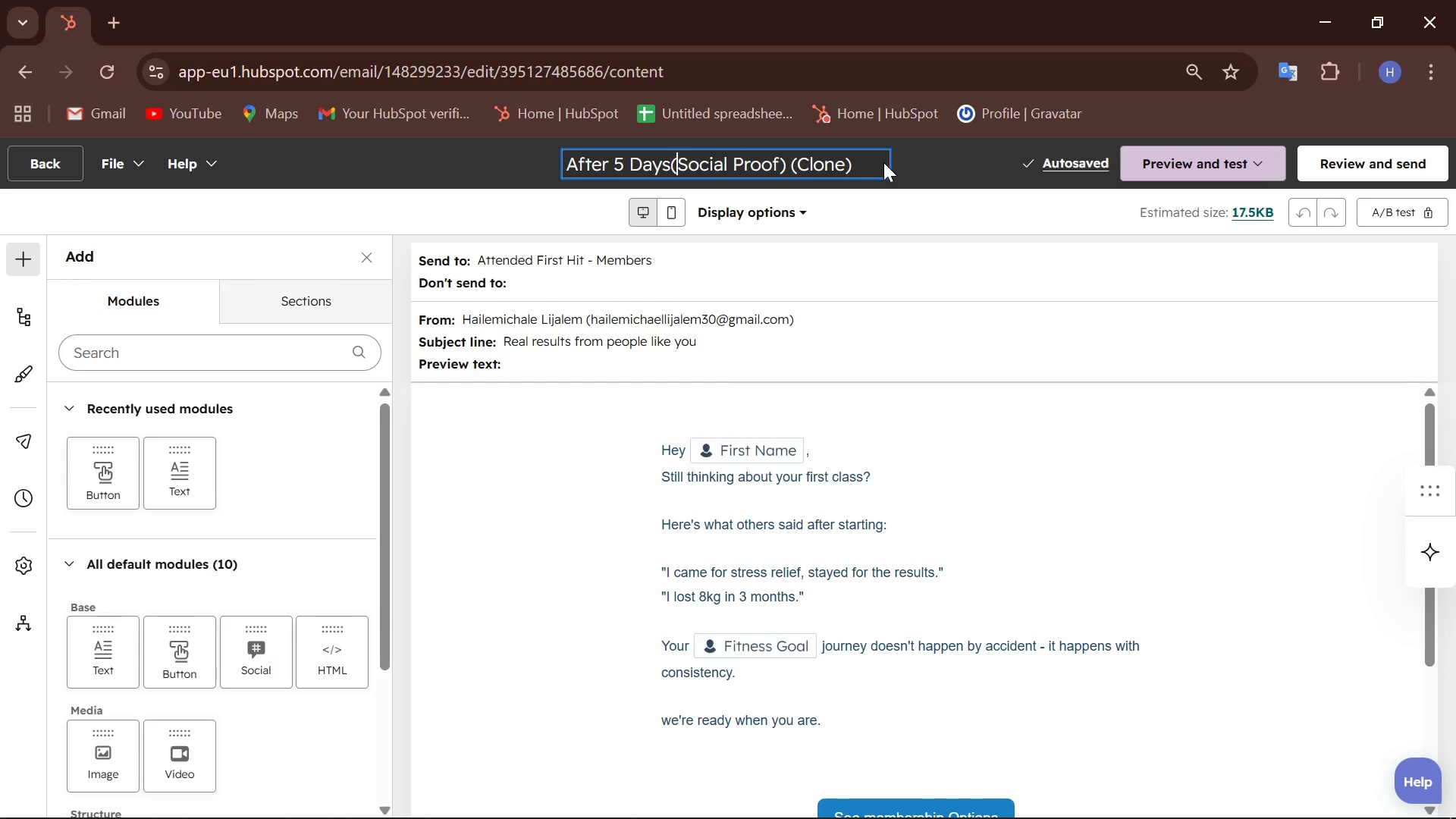 
key(ArrowRight)
 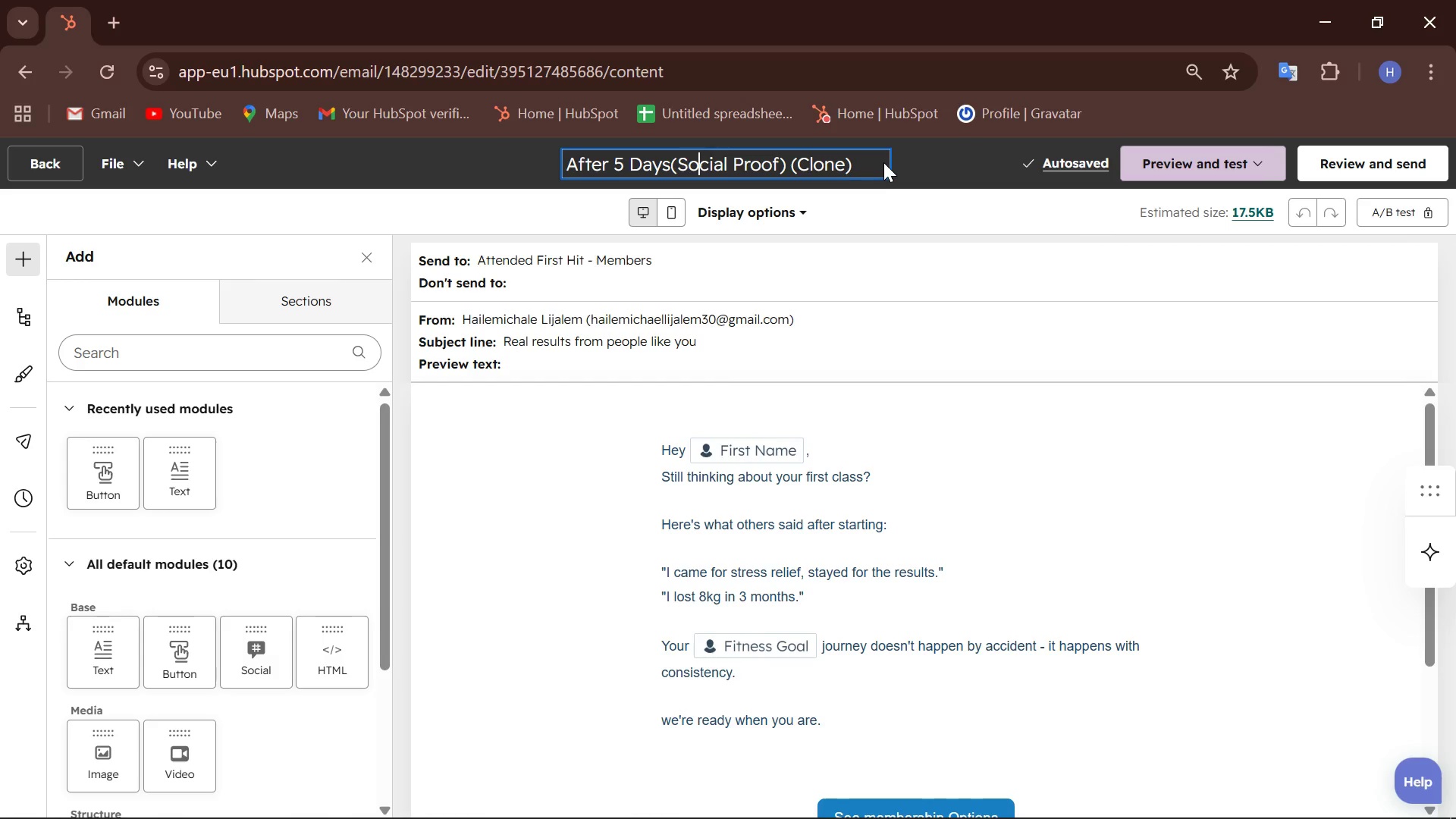 
key(ArrowRight)
 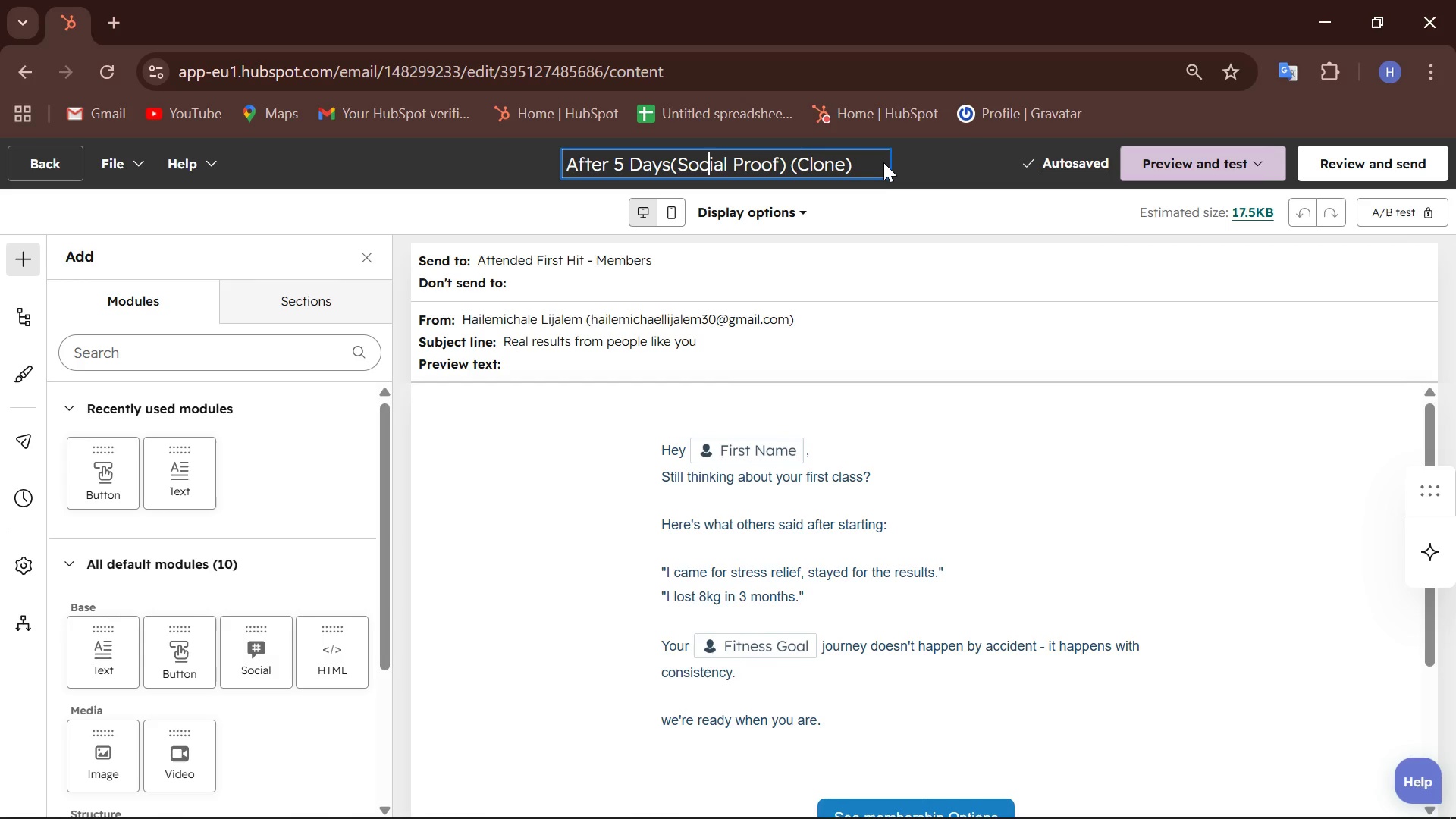 
key(ArrowRight)
 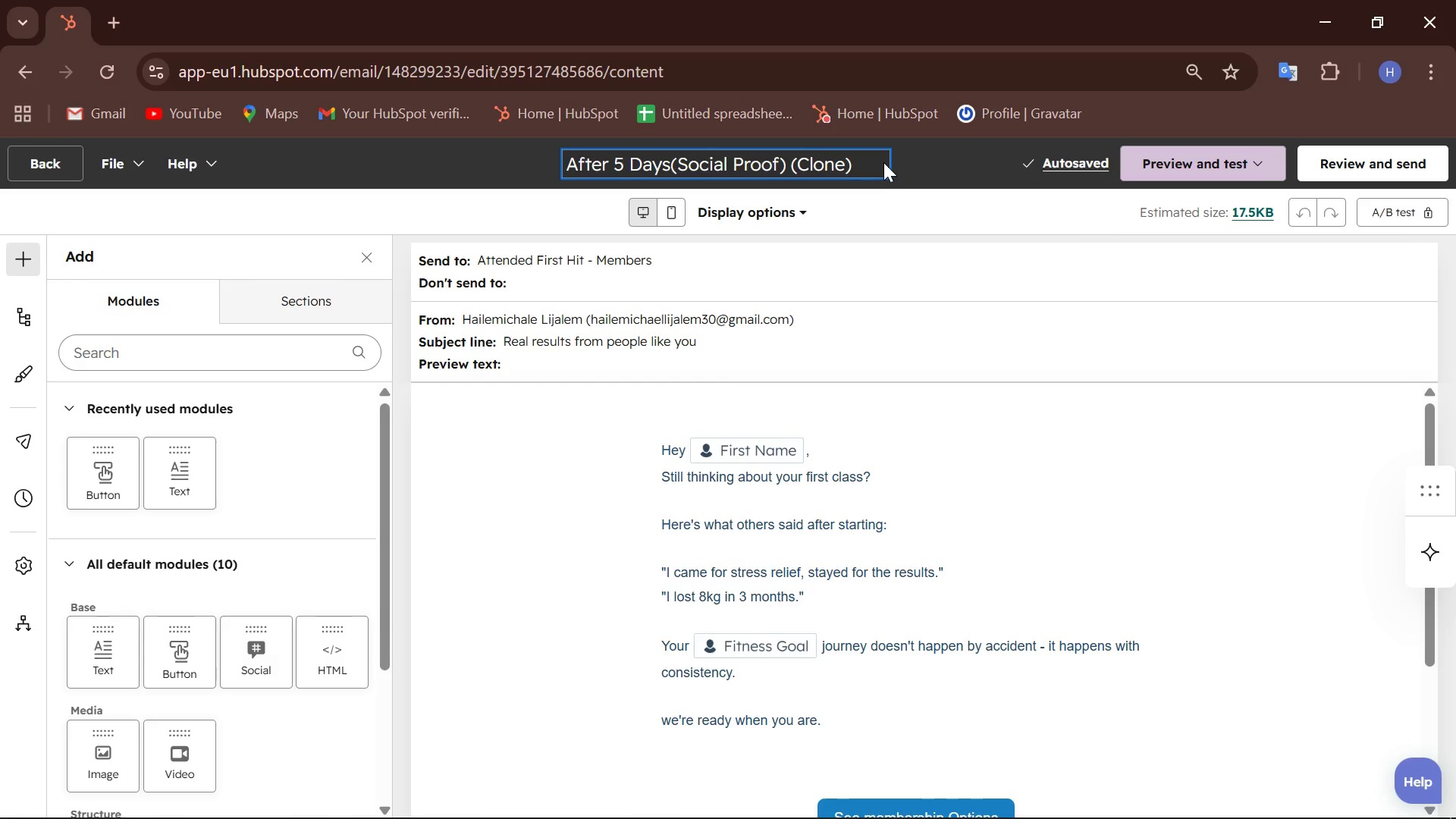 
key(ArrowLeft)
 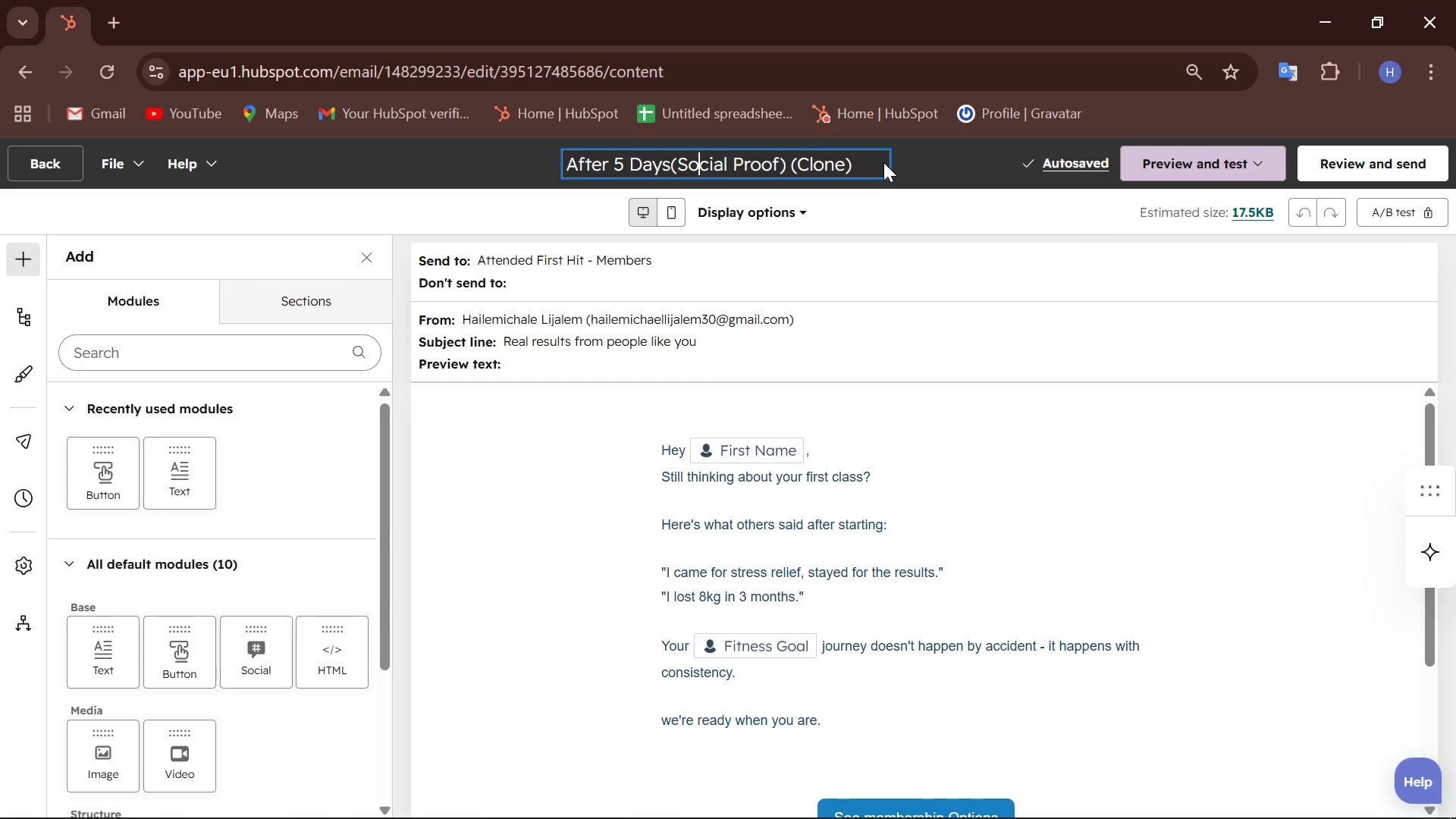 
key(ArrowLeft)
 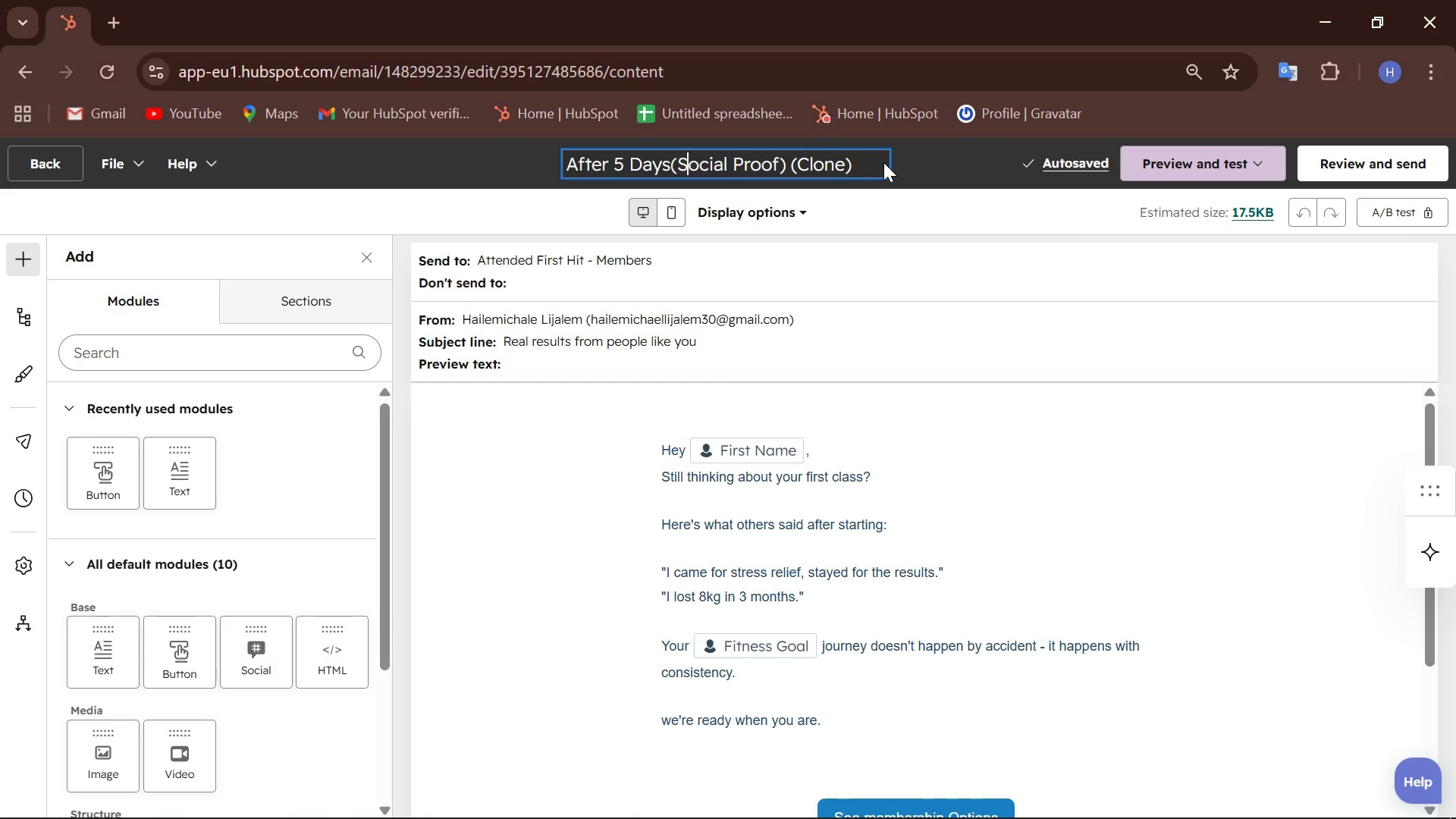 
key(ArrowLeft)
 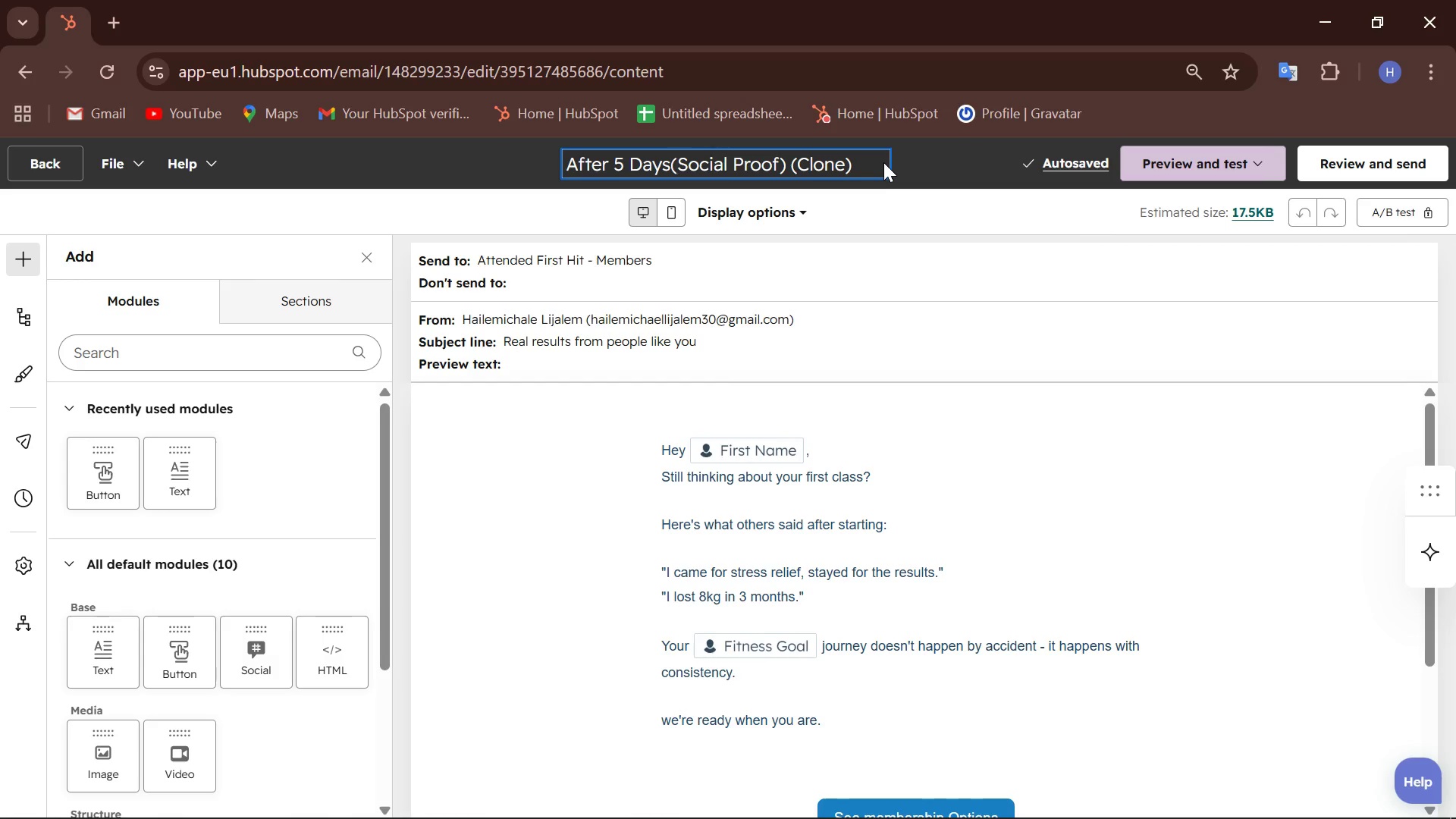 
type([Delete][Delete][Delete][Delete][Delete][Delete][Delete][Delete][Delete][Delete][Delete][Delete][Delete][Delete][Delete][Delete][Delete]Urgency)
 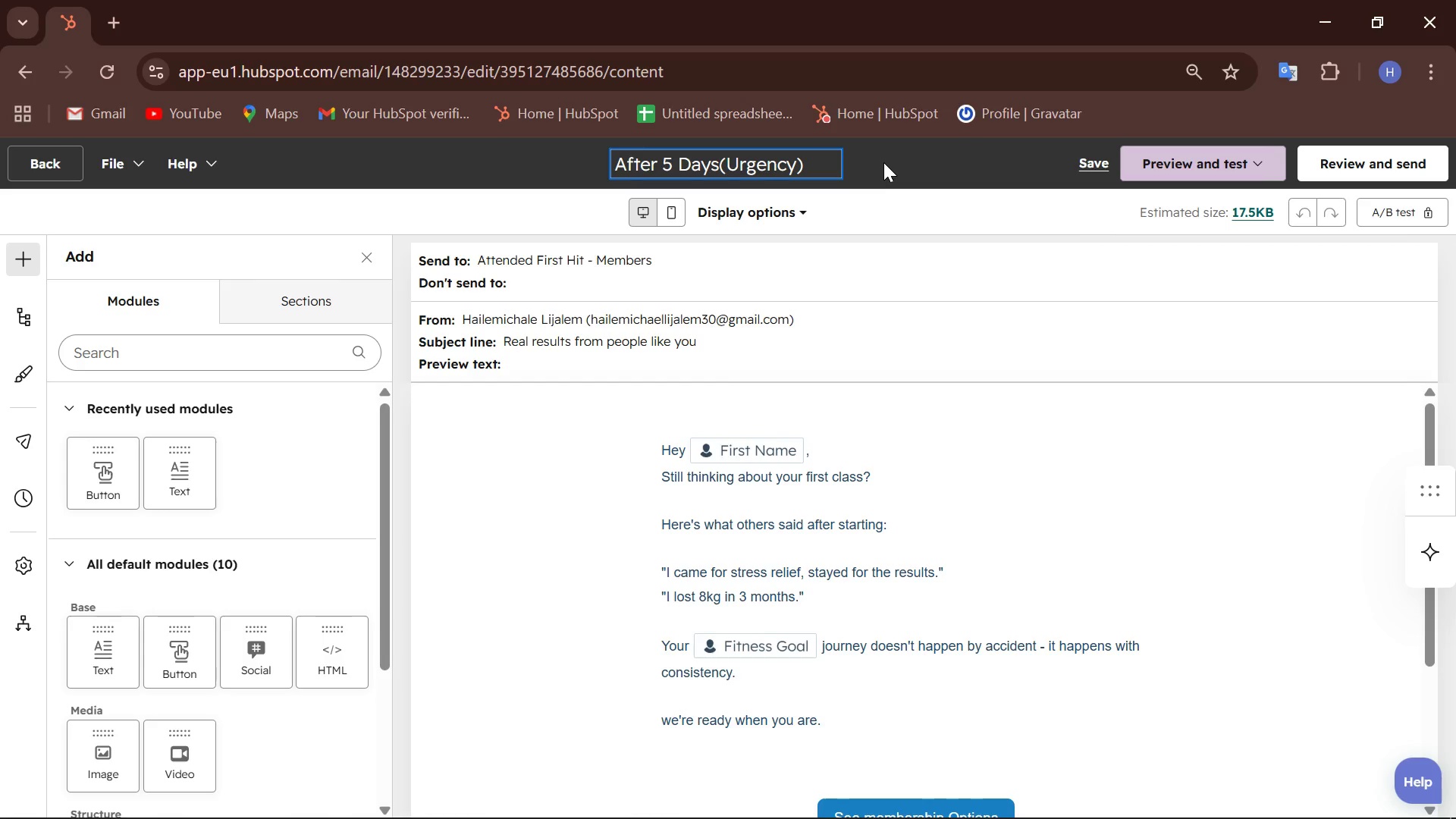 
left_click([566, 344])
 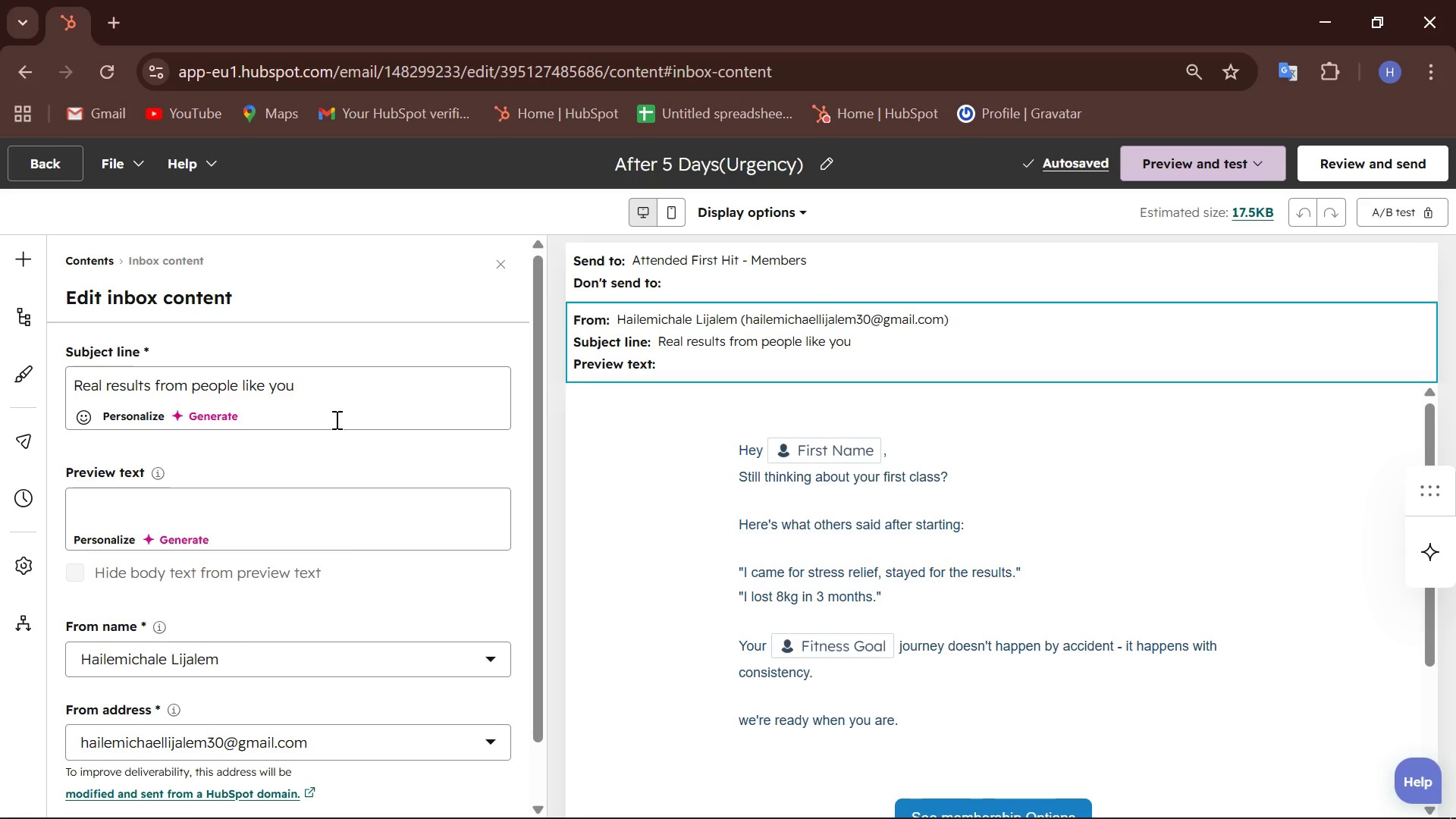 
left_click([314, 398])
 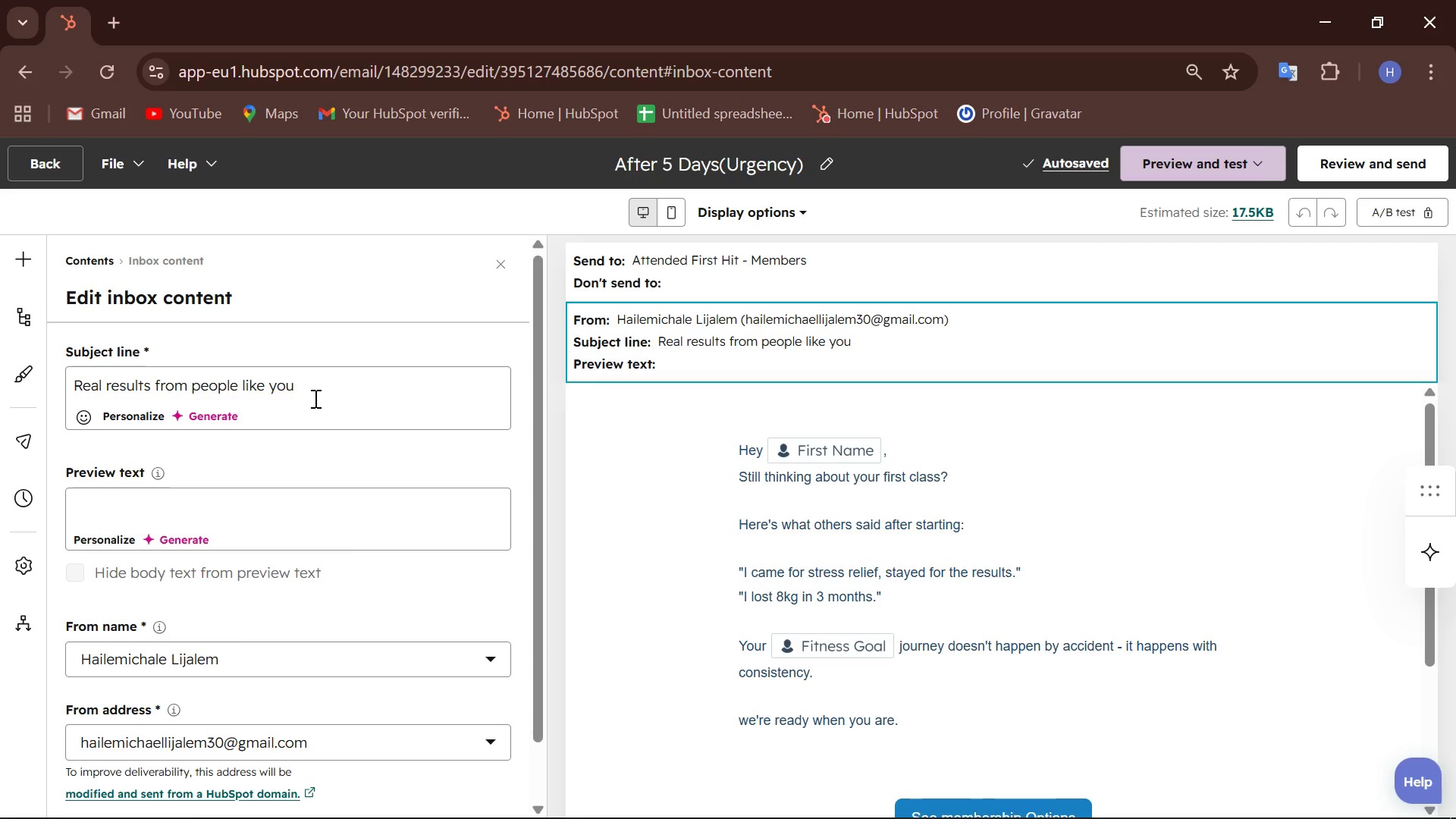 
hold_key(key=Backspace, duration=1.52)
 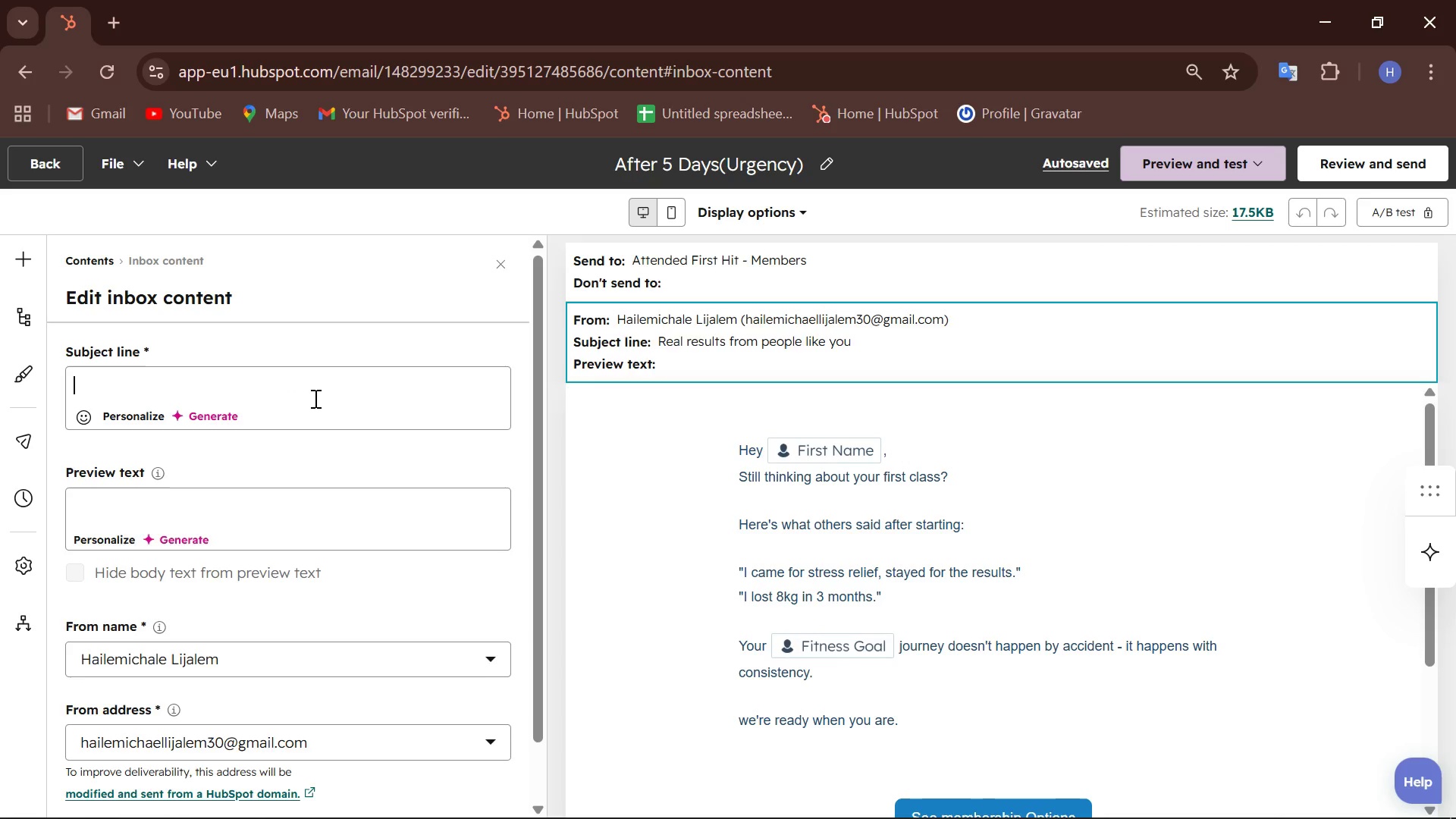 
key(Backspace)
 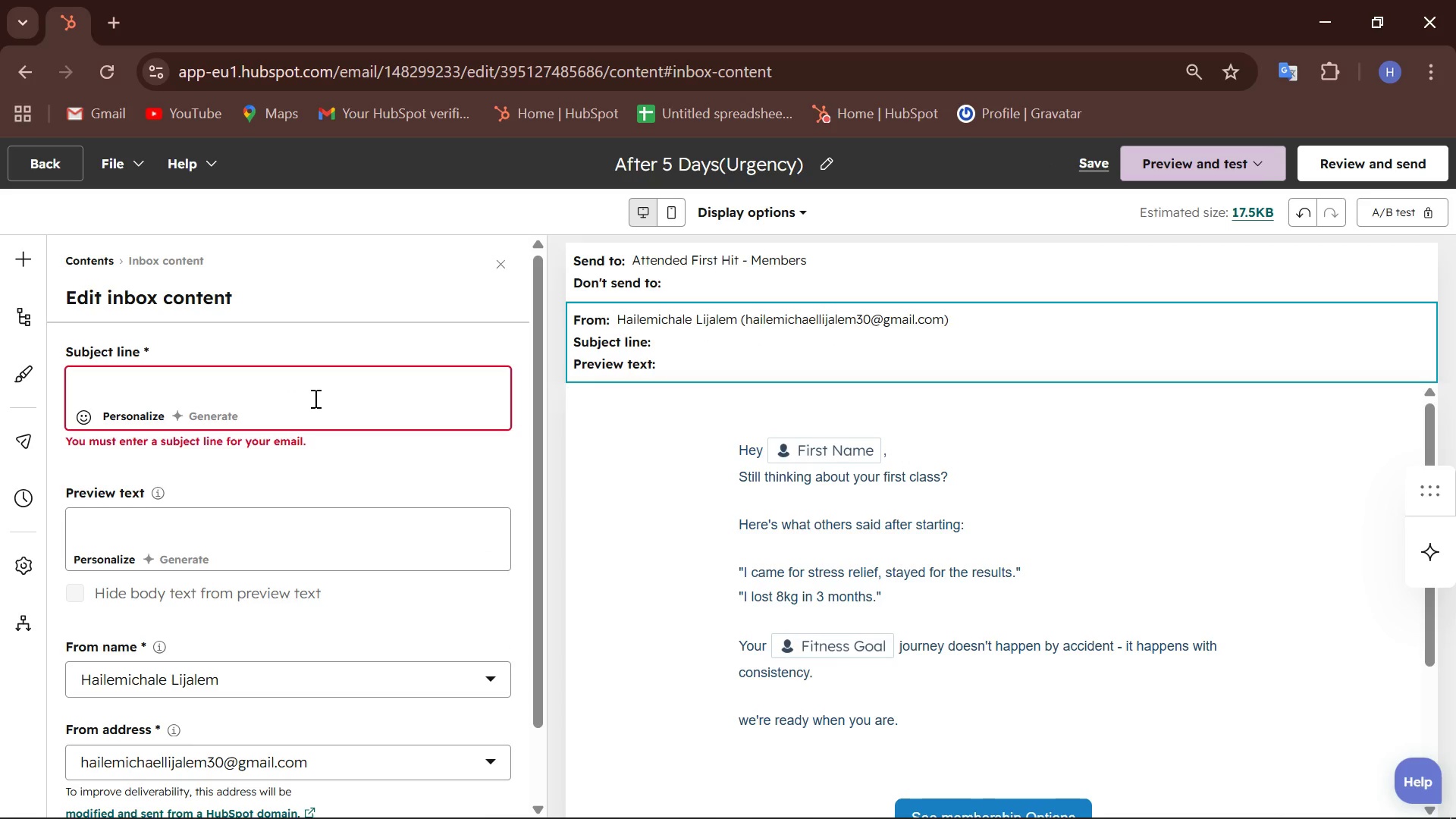 
type(last chance: your offer expires tonight)
 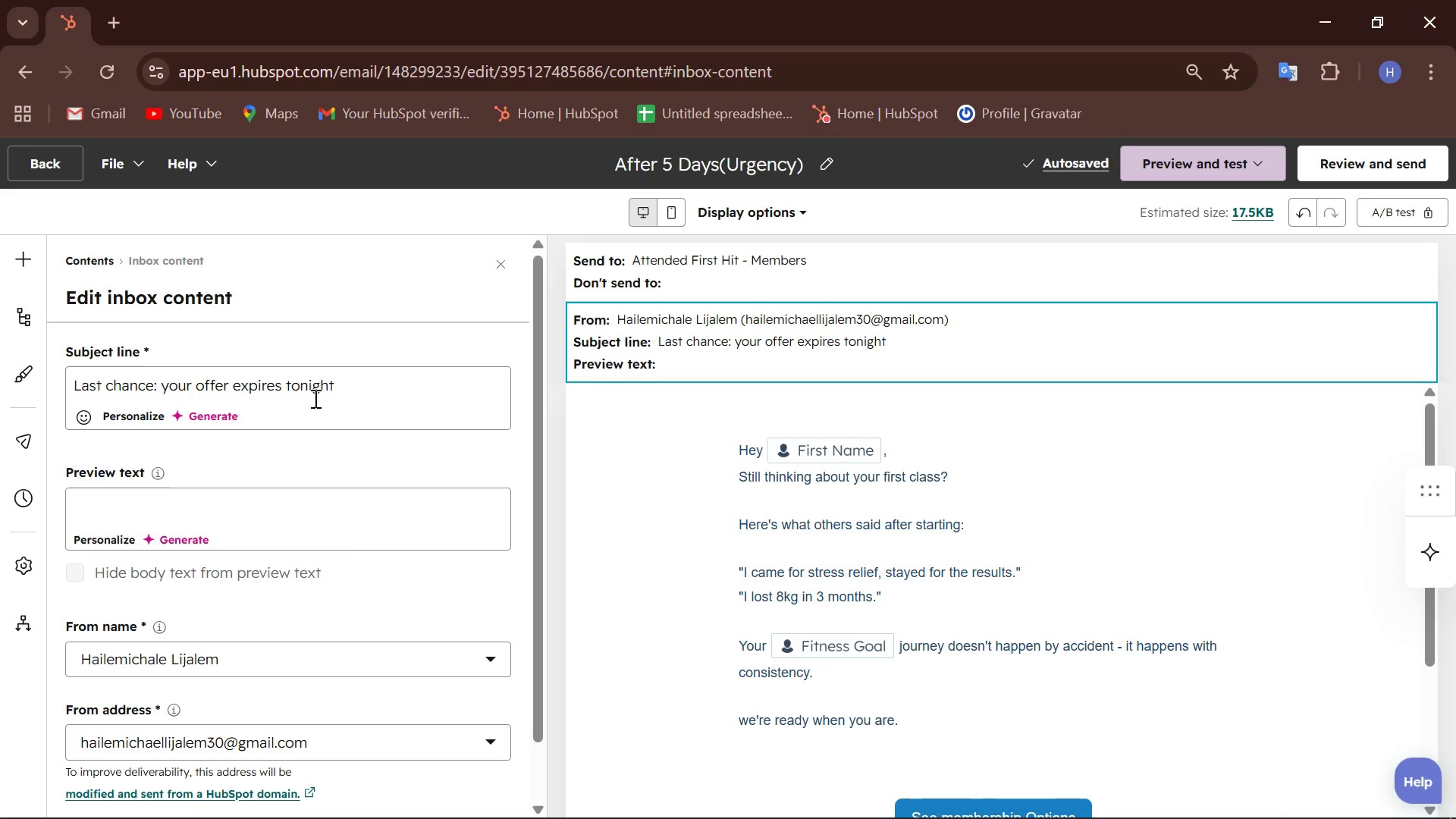 
wait(7.62)
 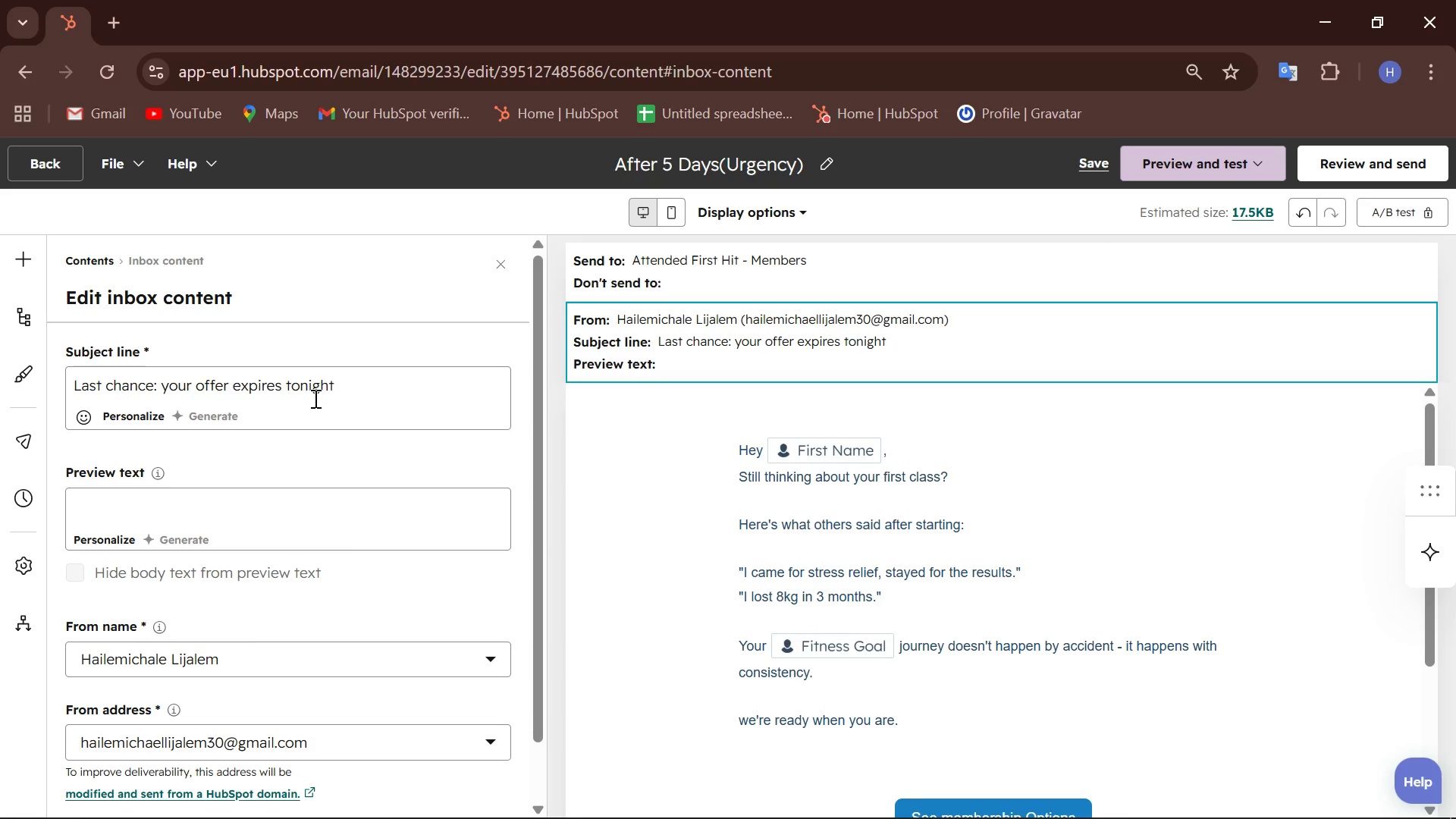 
left_click([780, 482])
 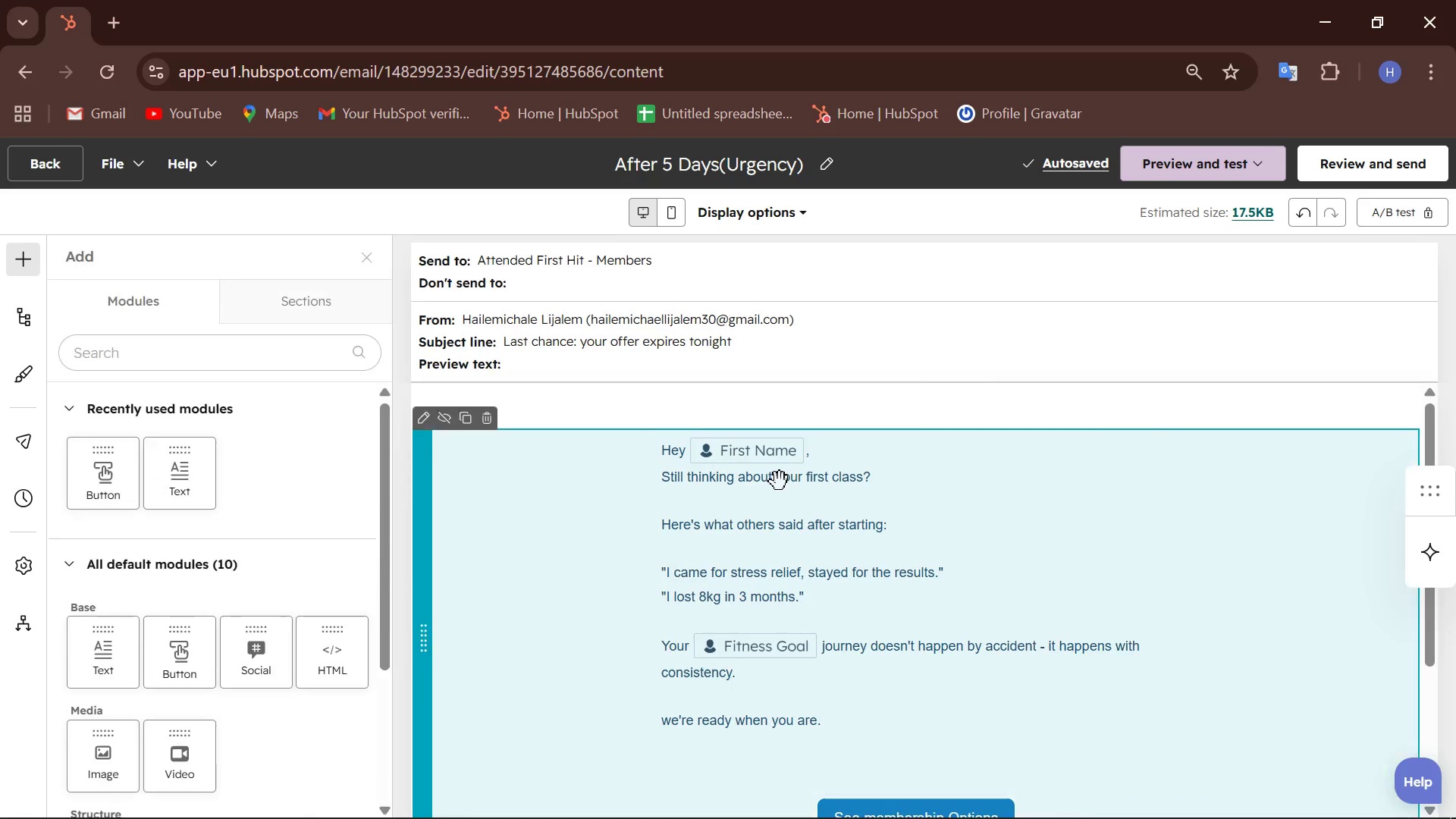 
left_click([810, 480])
 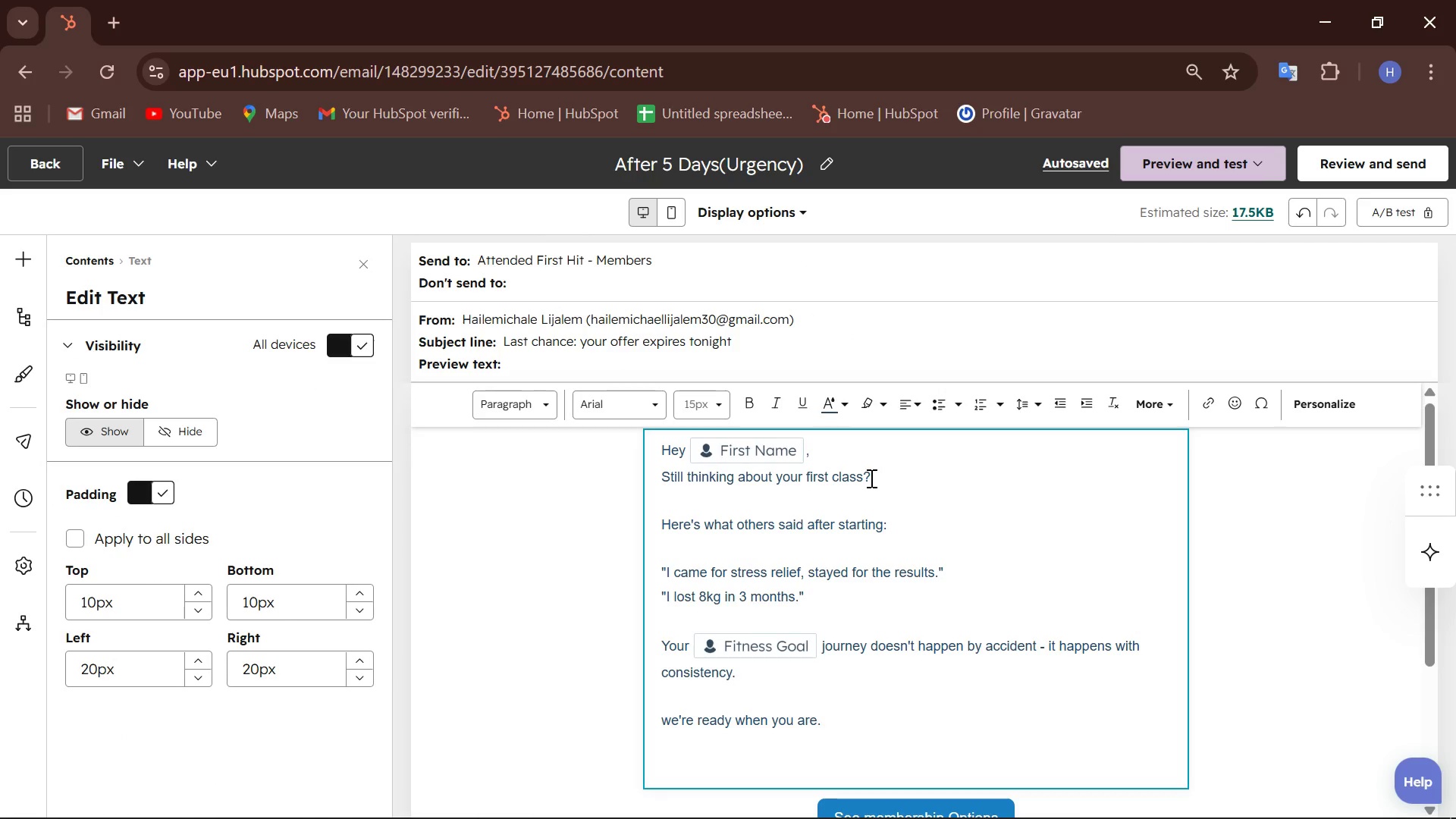 
left_click([872, 478])
 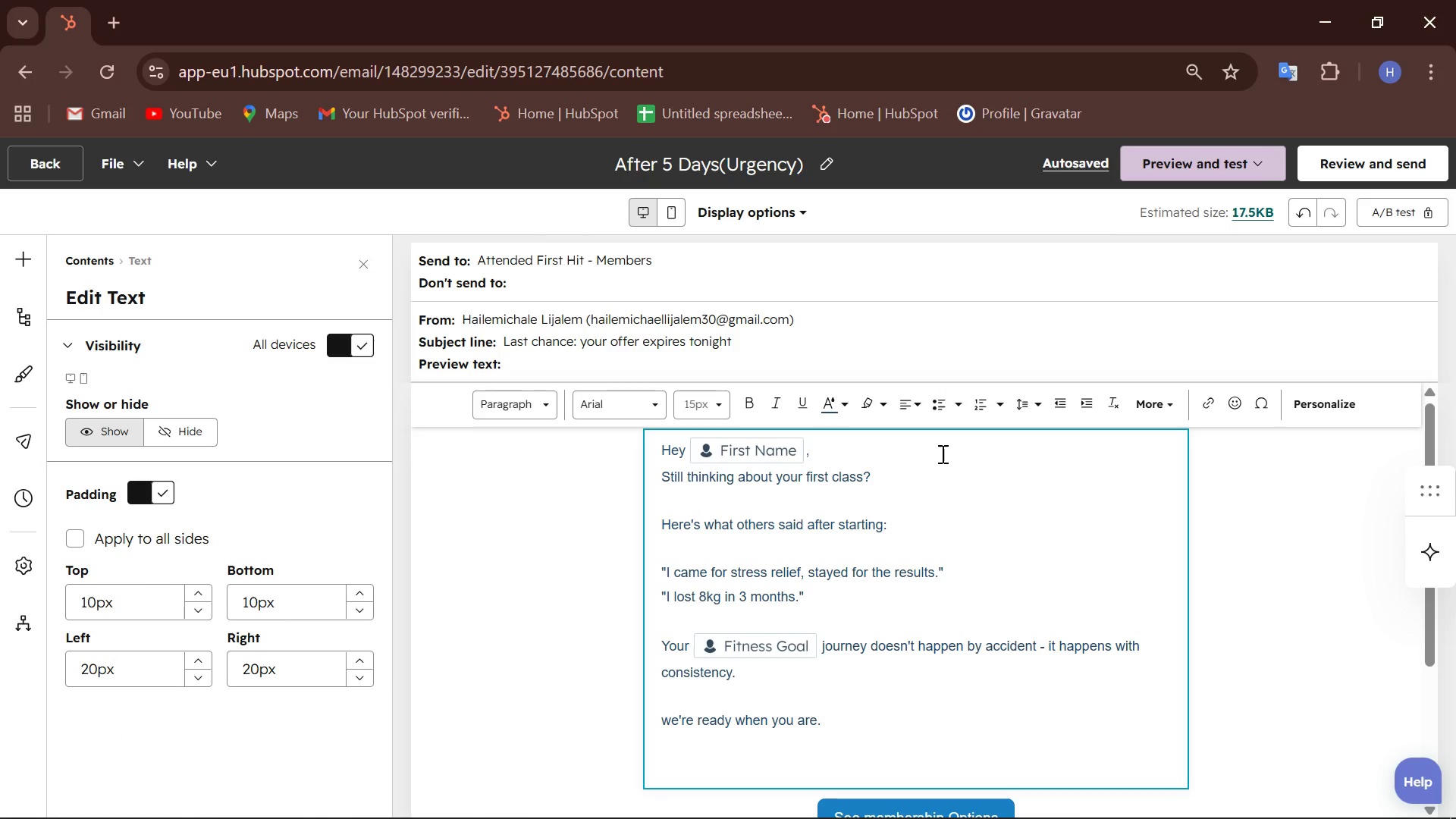 
hold_key(key=Backspace, duration=1.42)
 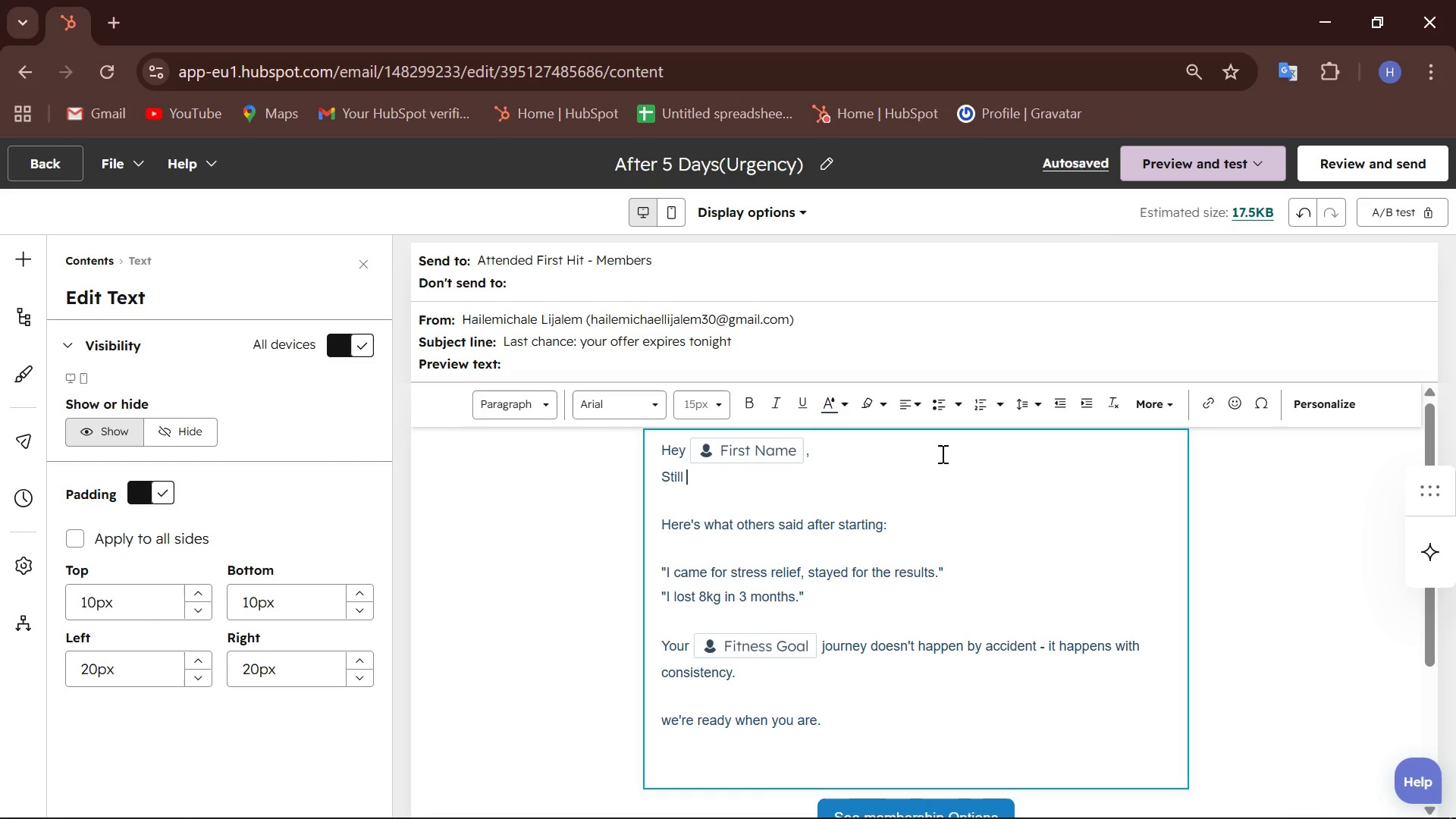 
key(Backspace)
 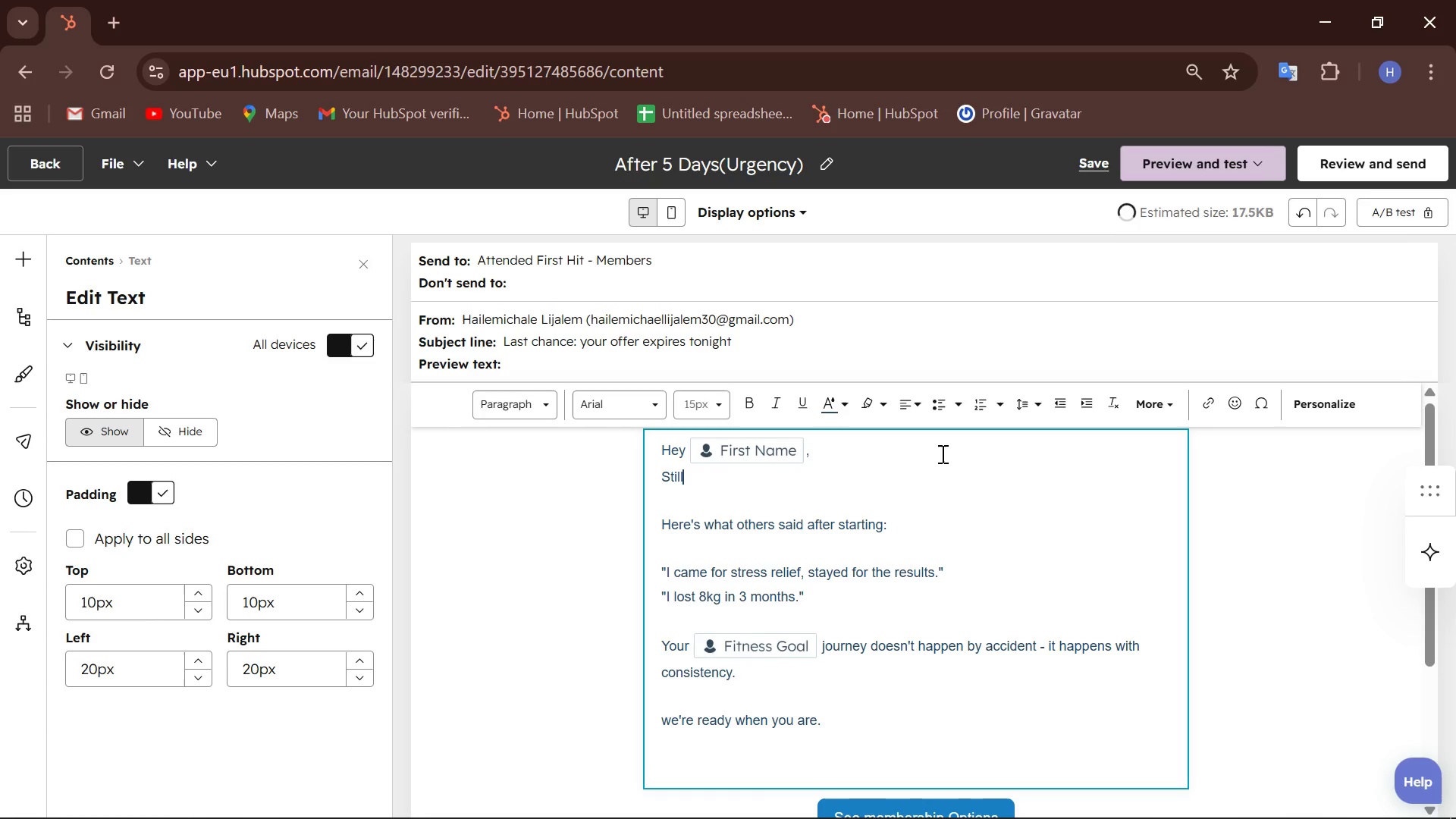 
key(Backspace)
 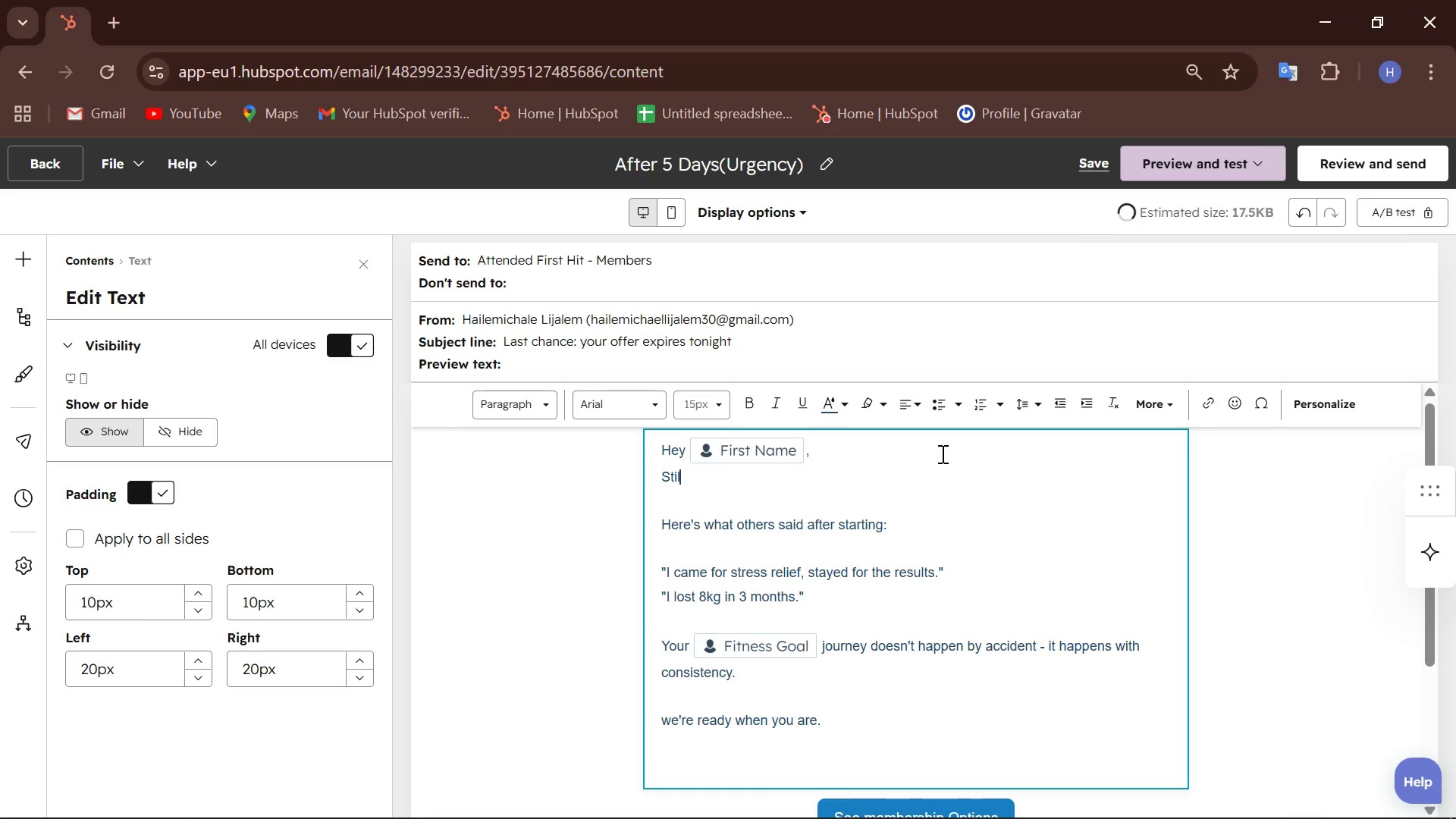 
key(Backspace)
 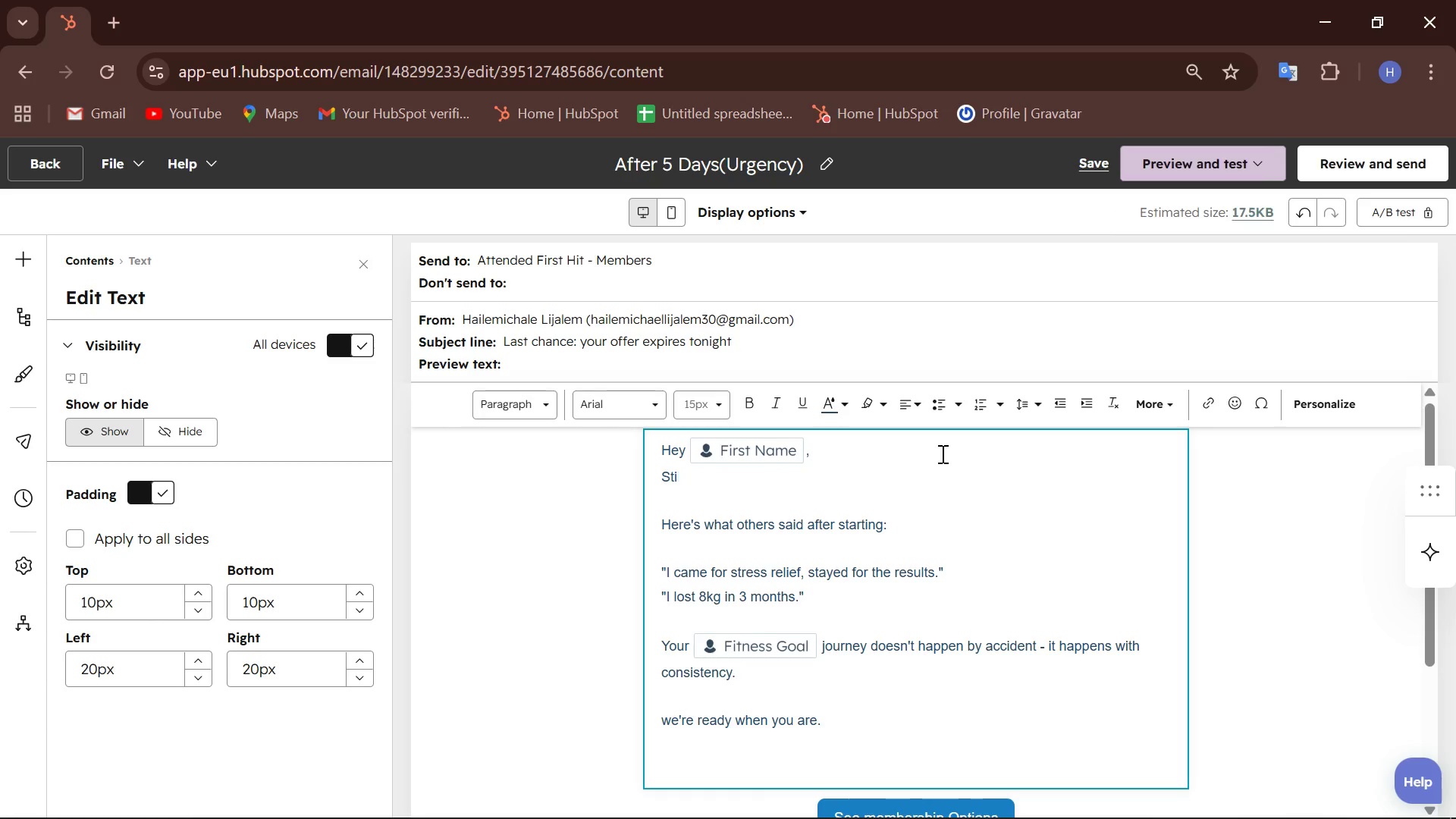 
key(Backspace)
 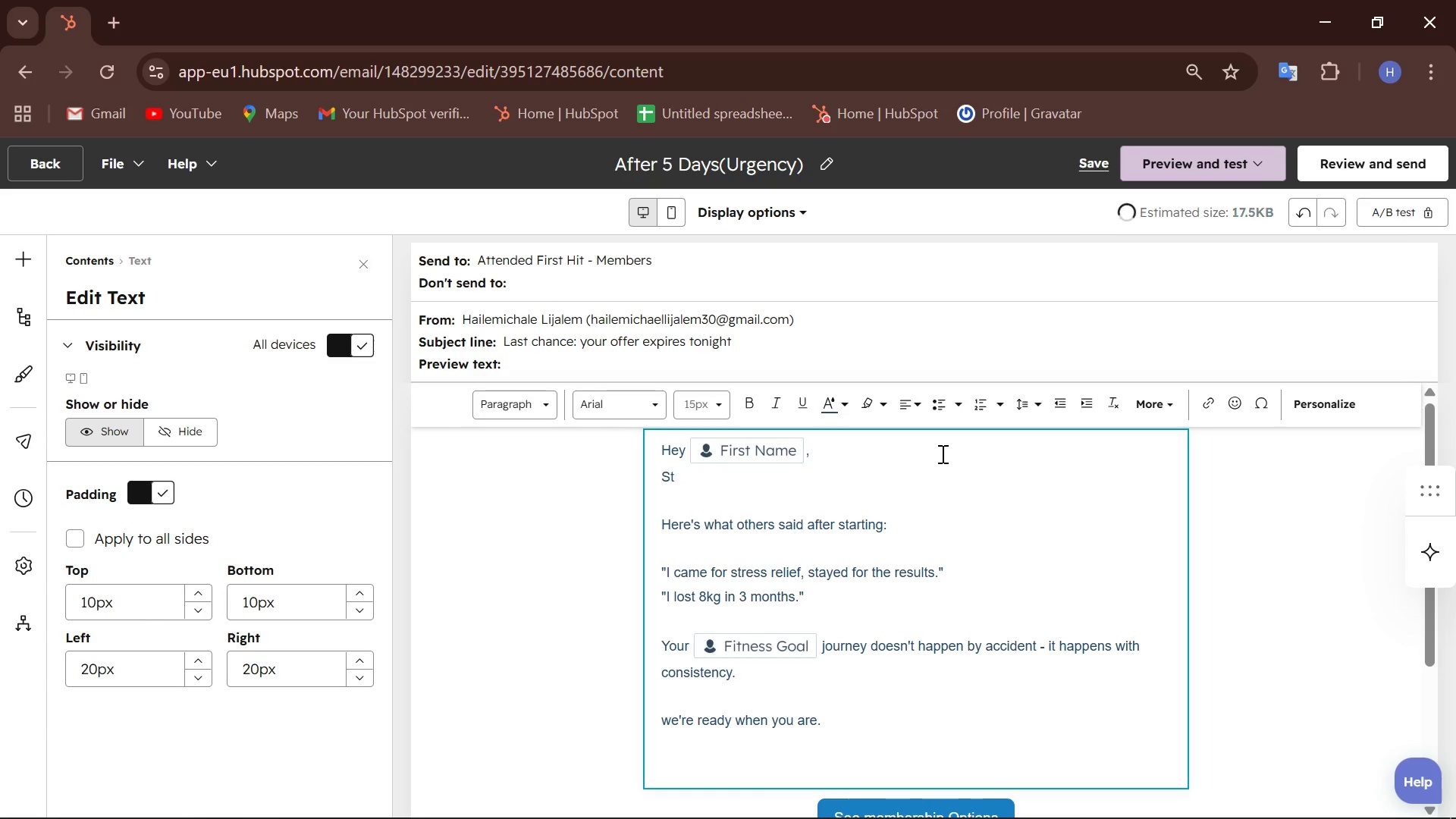 
key(Backspace)
 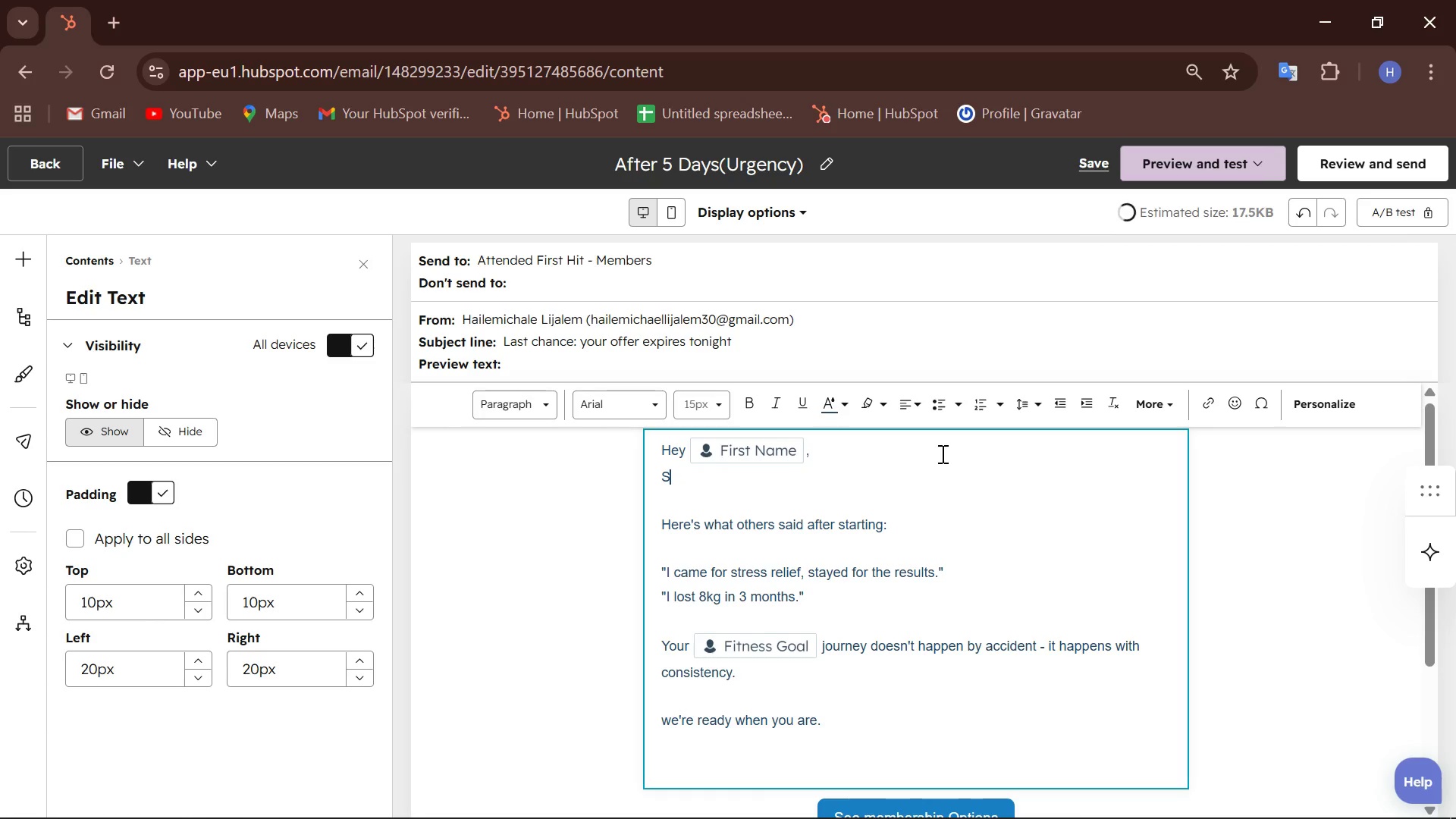 
key(Backspace)
 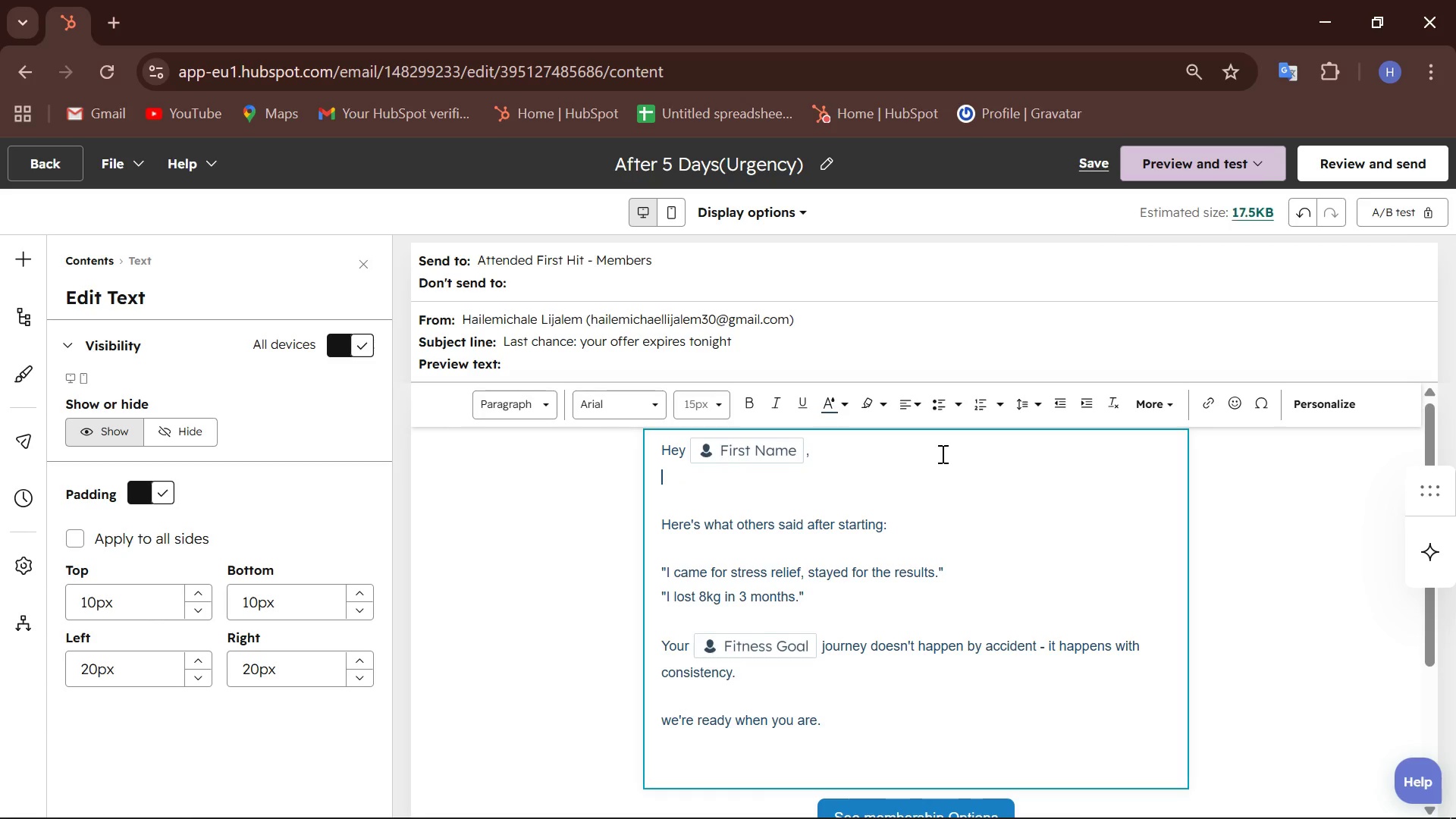 
key(Enter)
 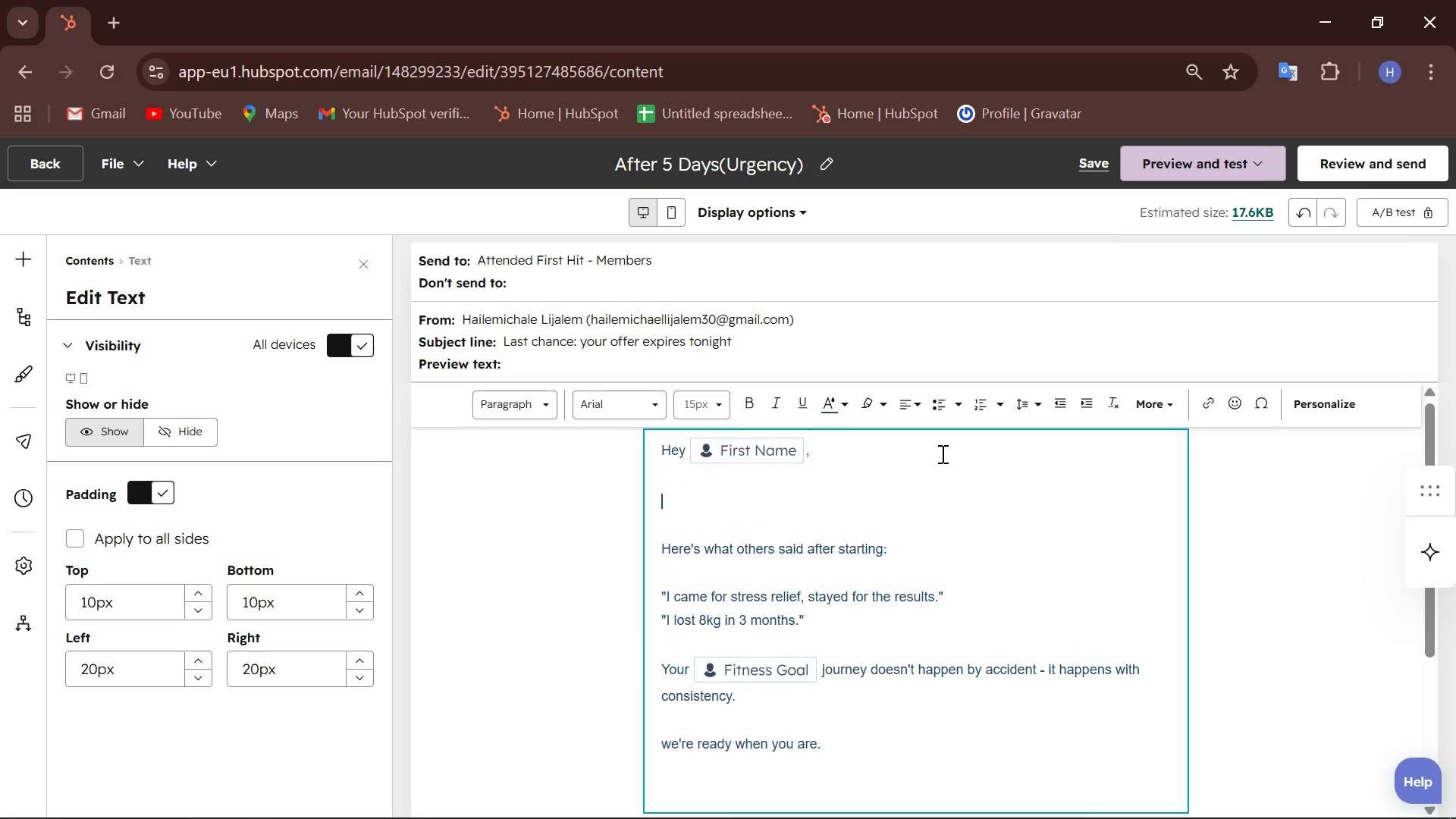 
type(This is your final reminder)
 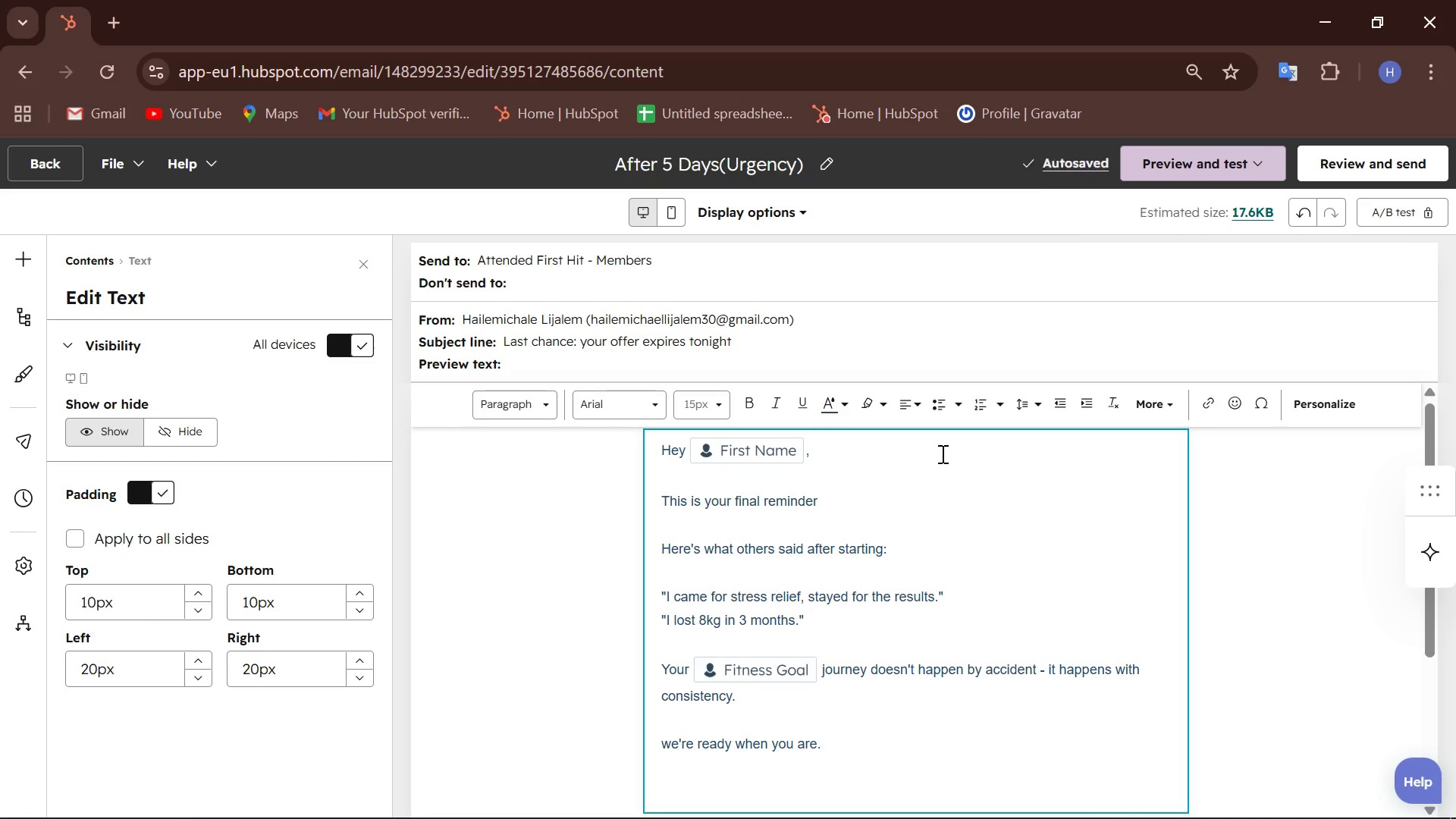 
wait(8.11)
 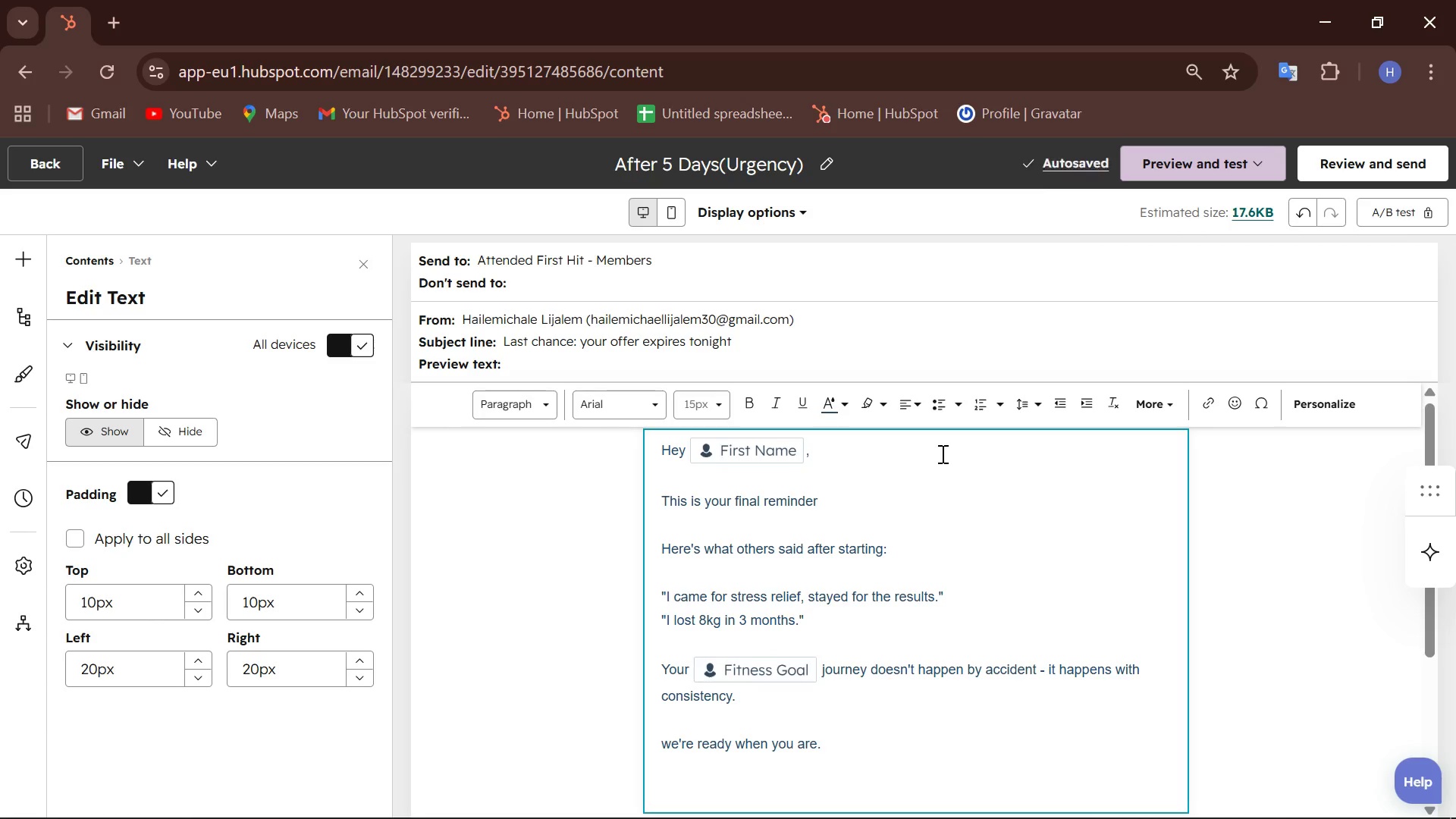 
key(Period)
 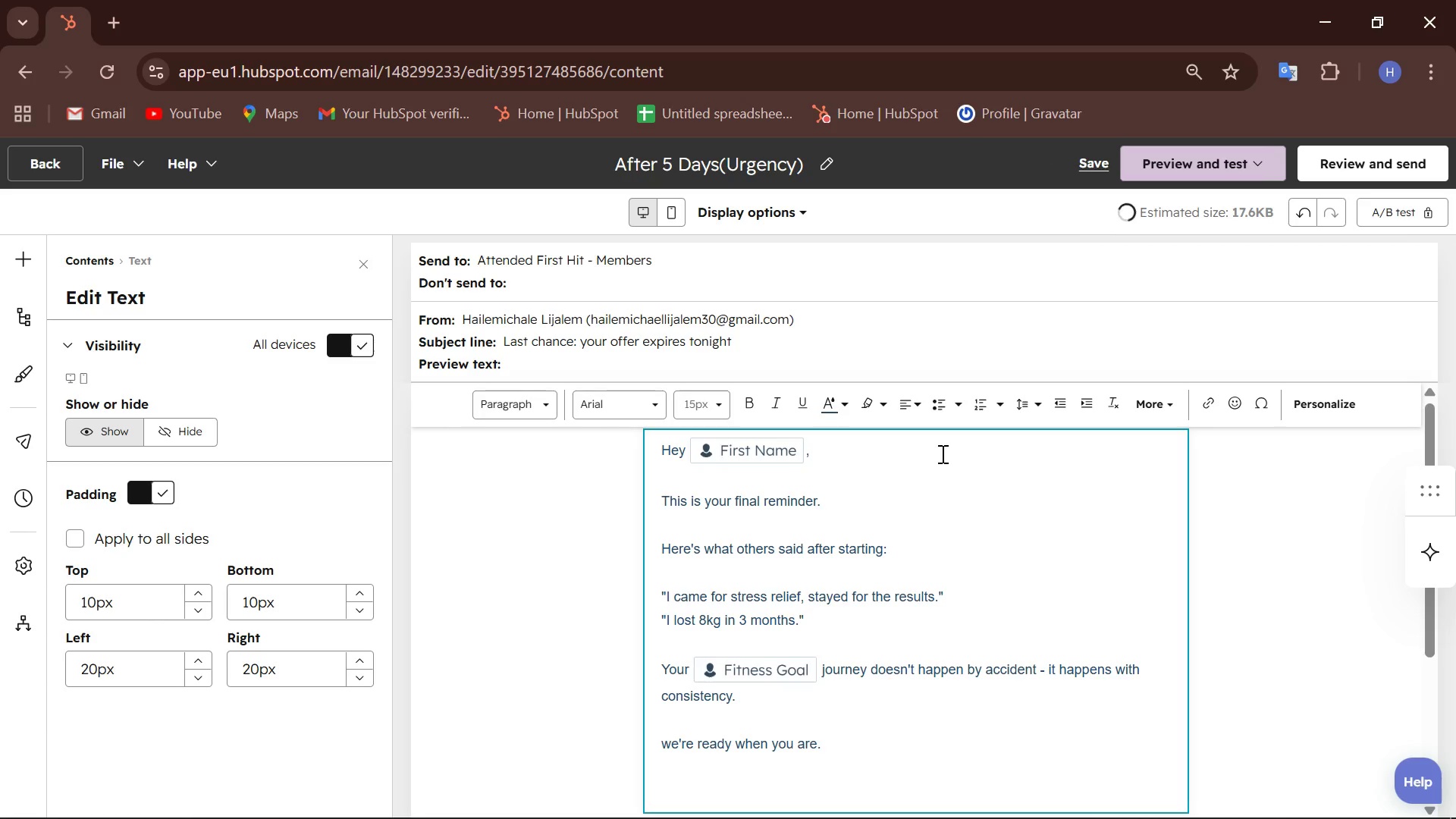 
key(Enter)
 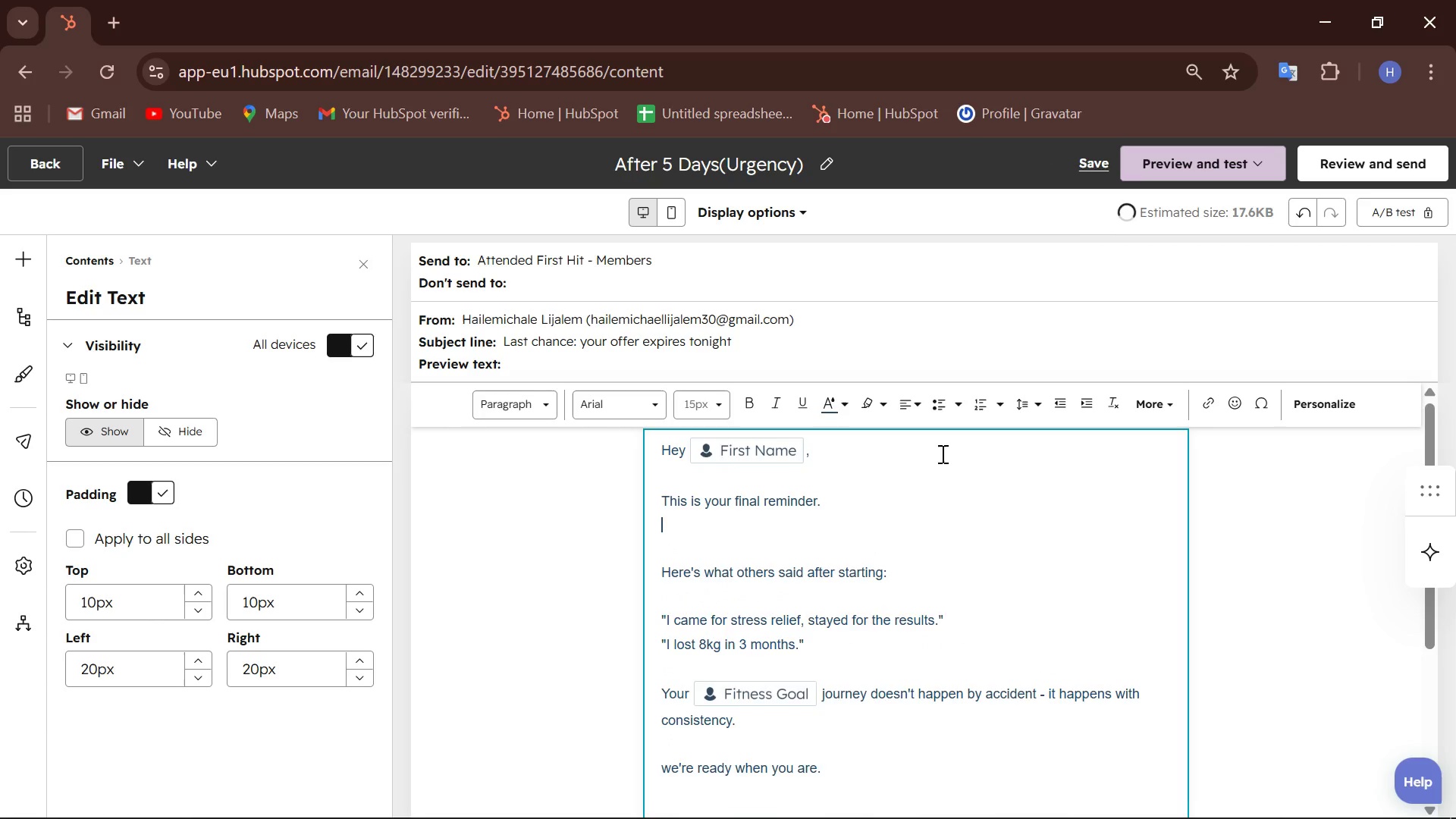 
key(Enter)
 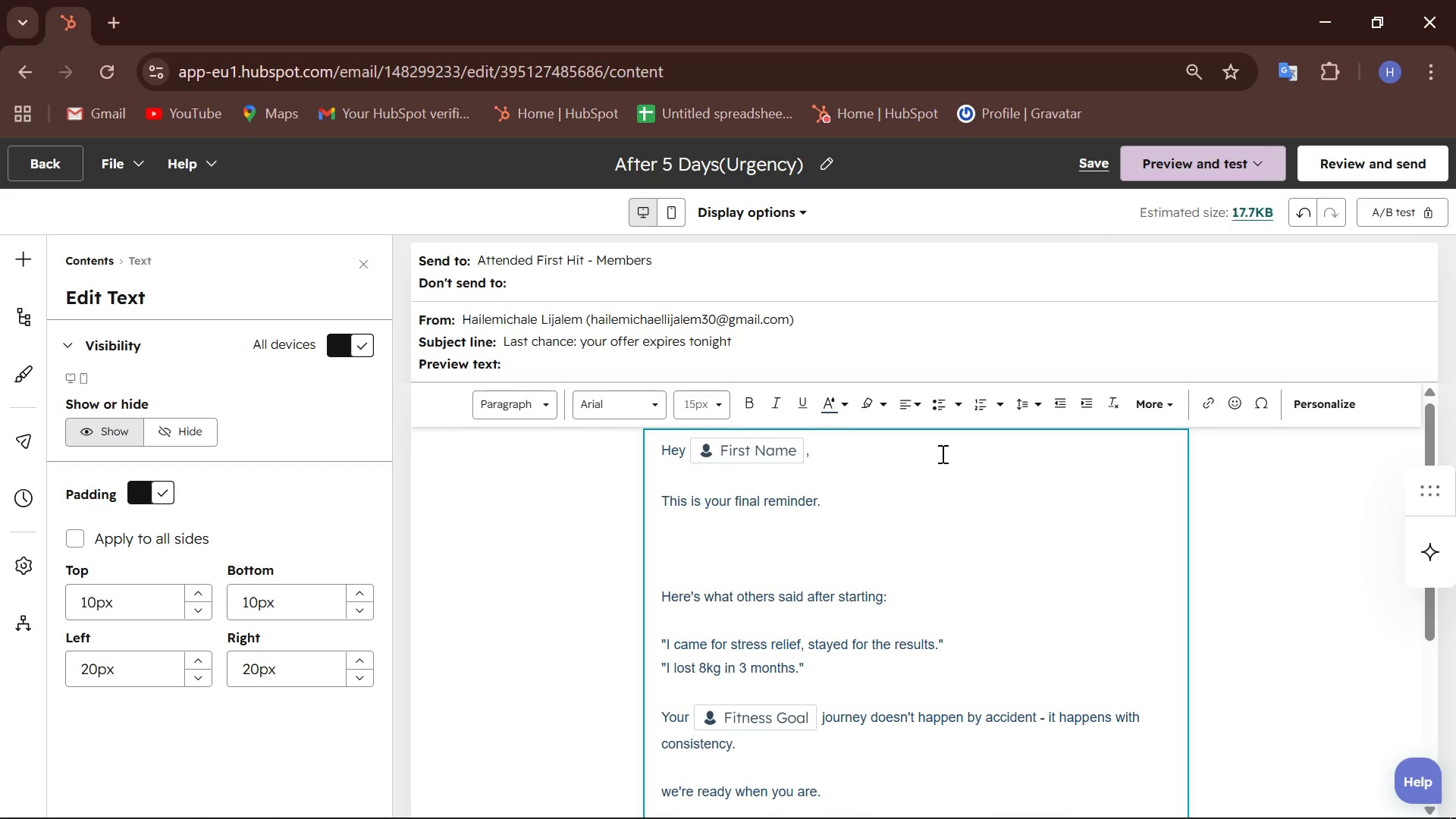 
type(Your ec)
key(Backspace)
type(xclusive First Hit offer expires tonight)
 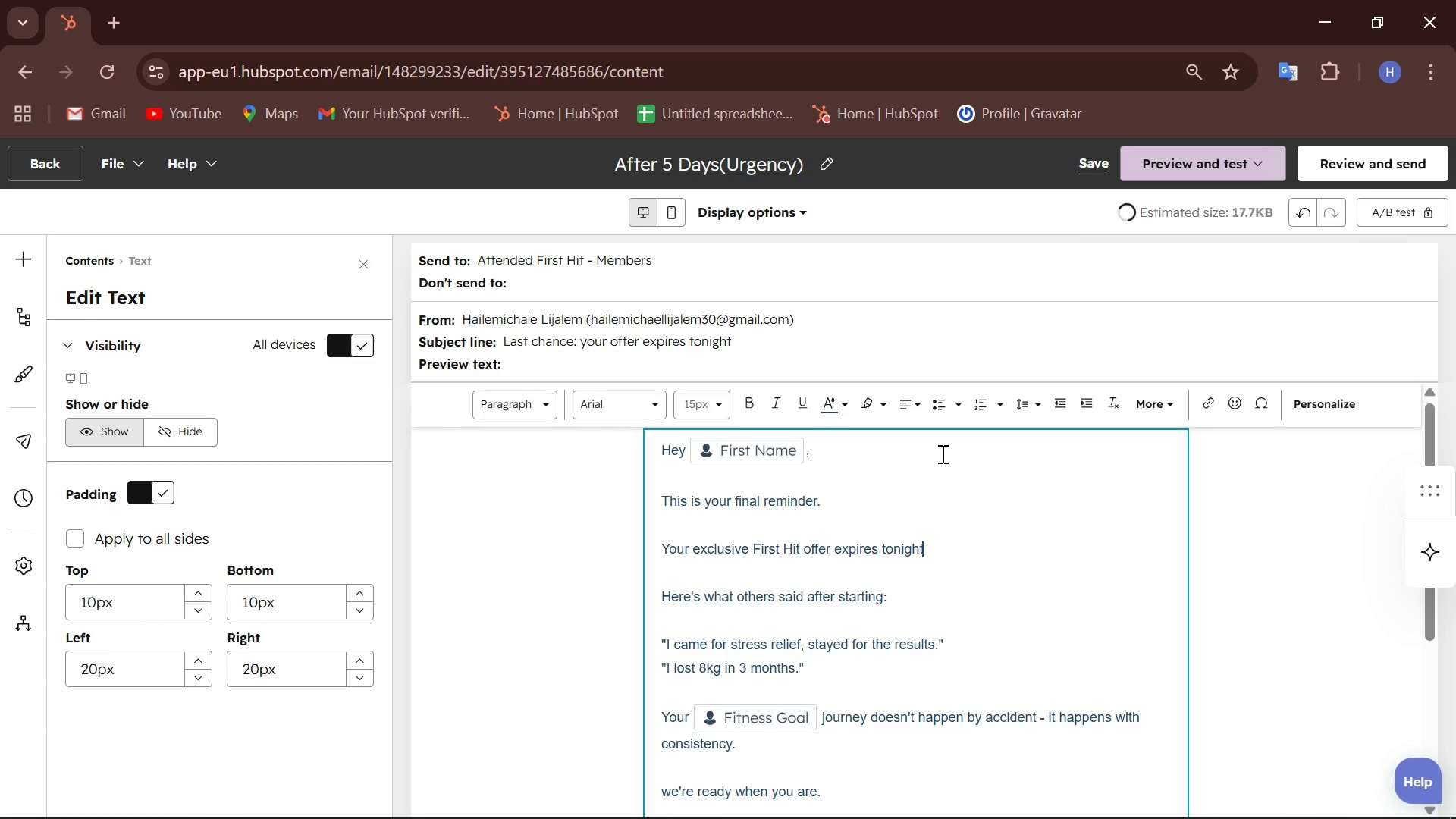 
key(Period)
 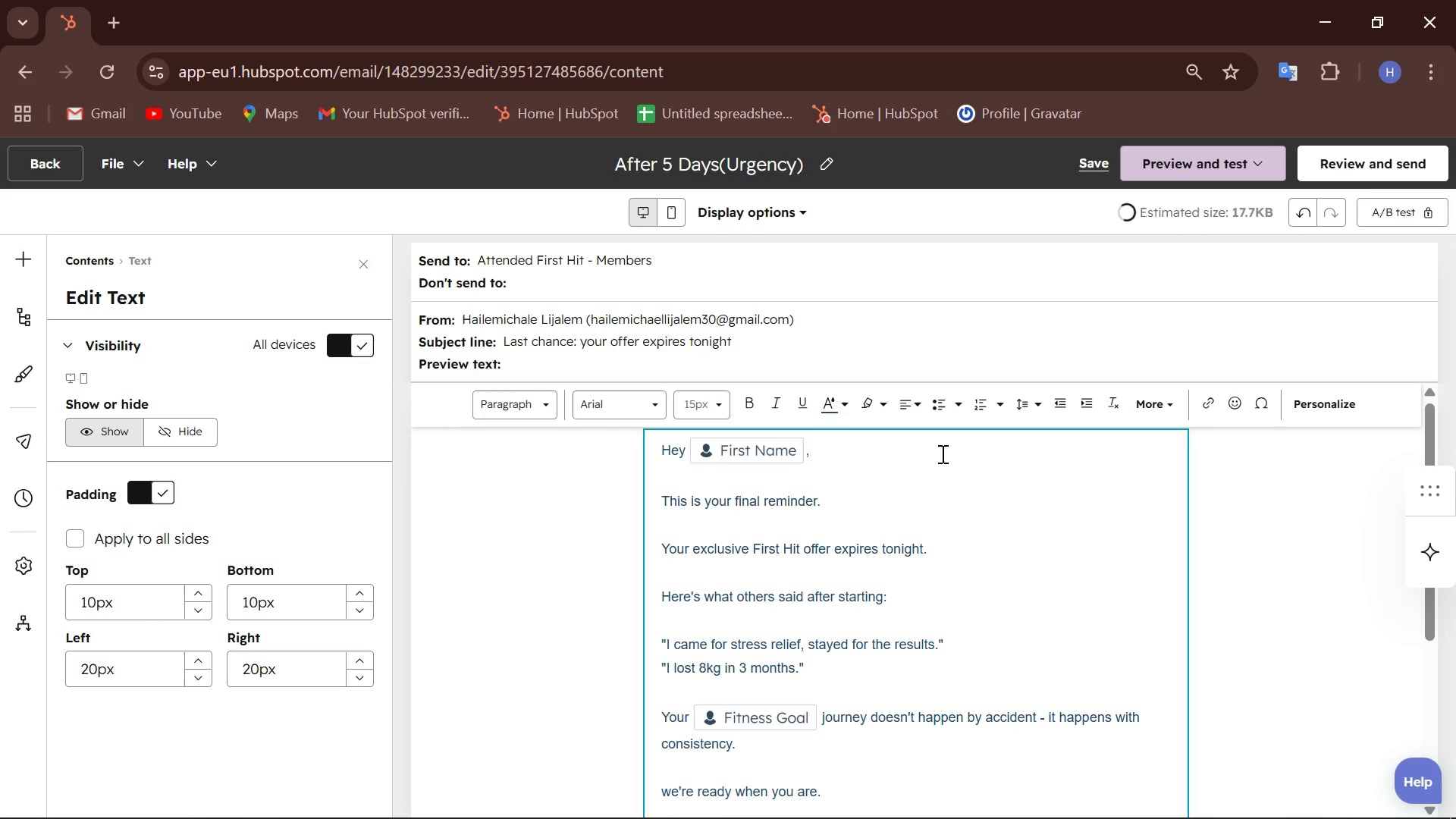 
key(Enter)
 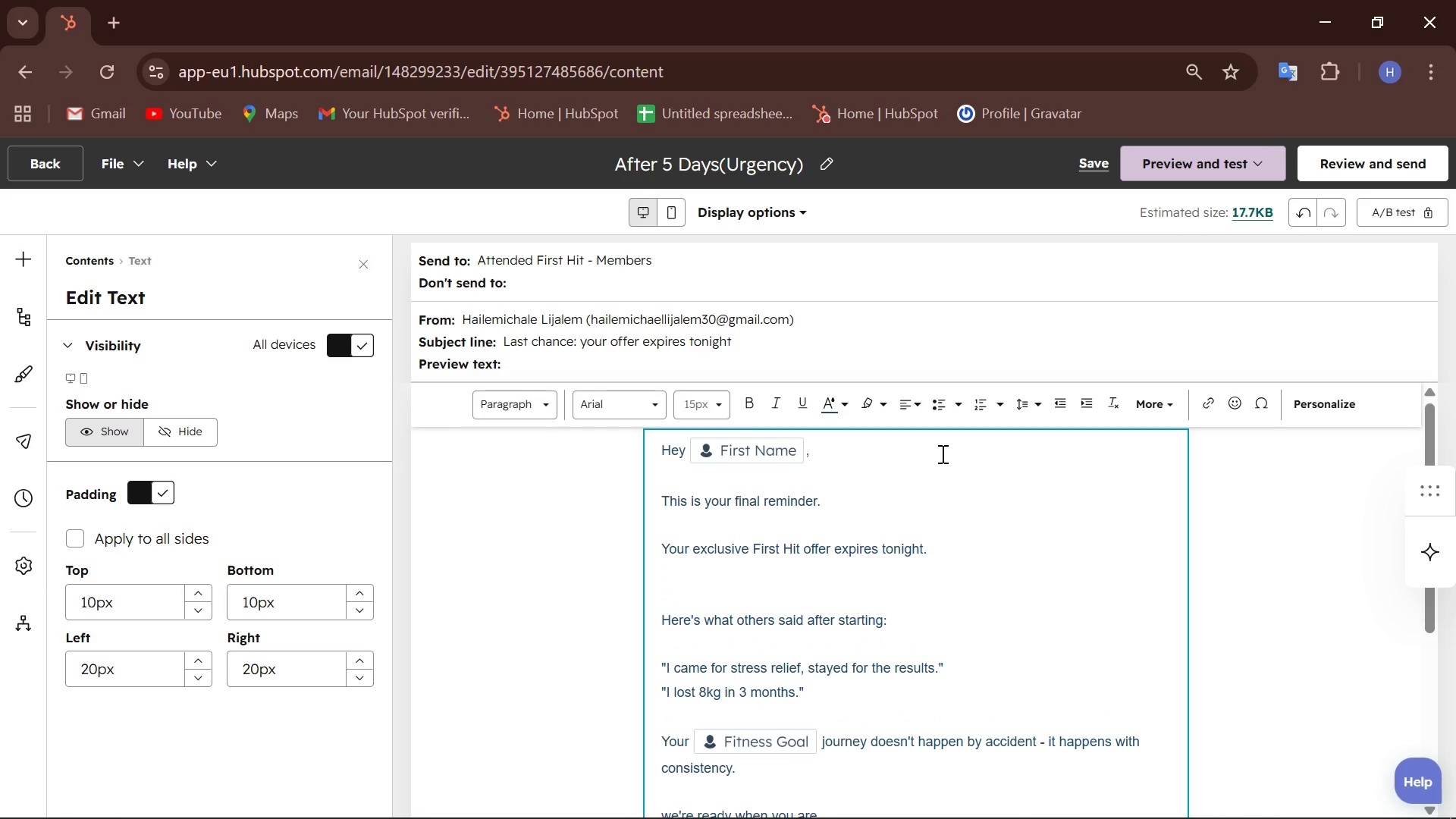 
hold_key(key=Delete, duration=0.64)
 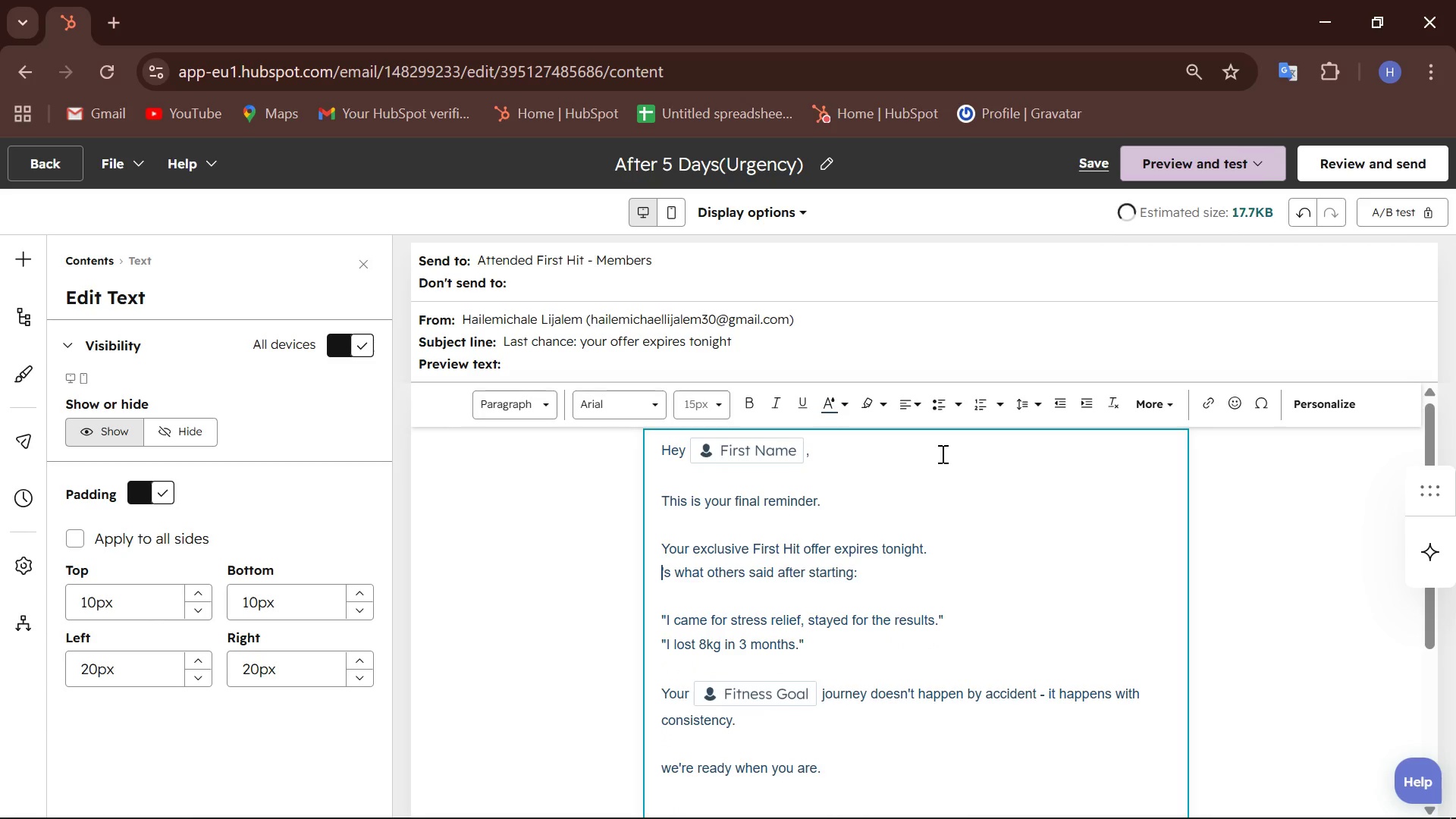 
key(Delete)
 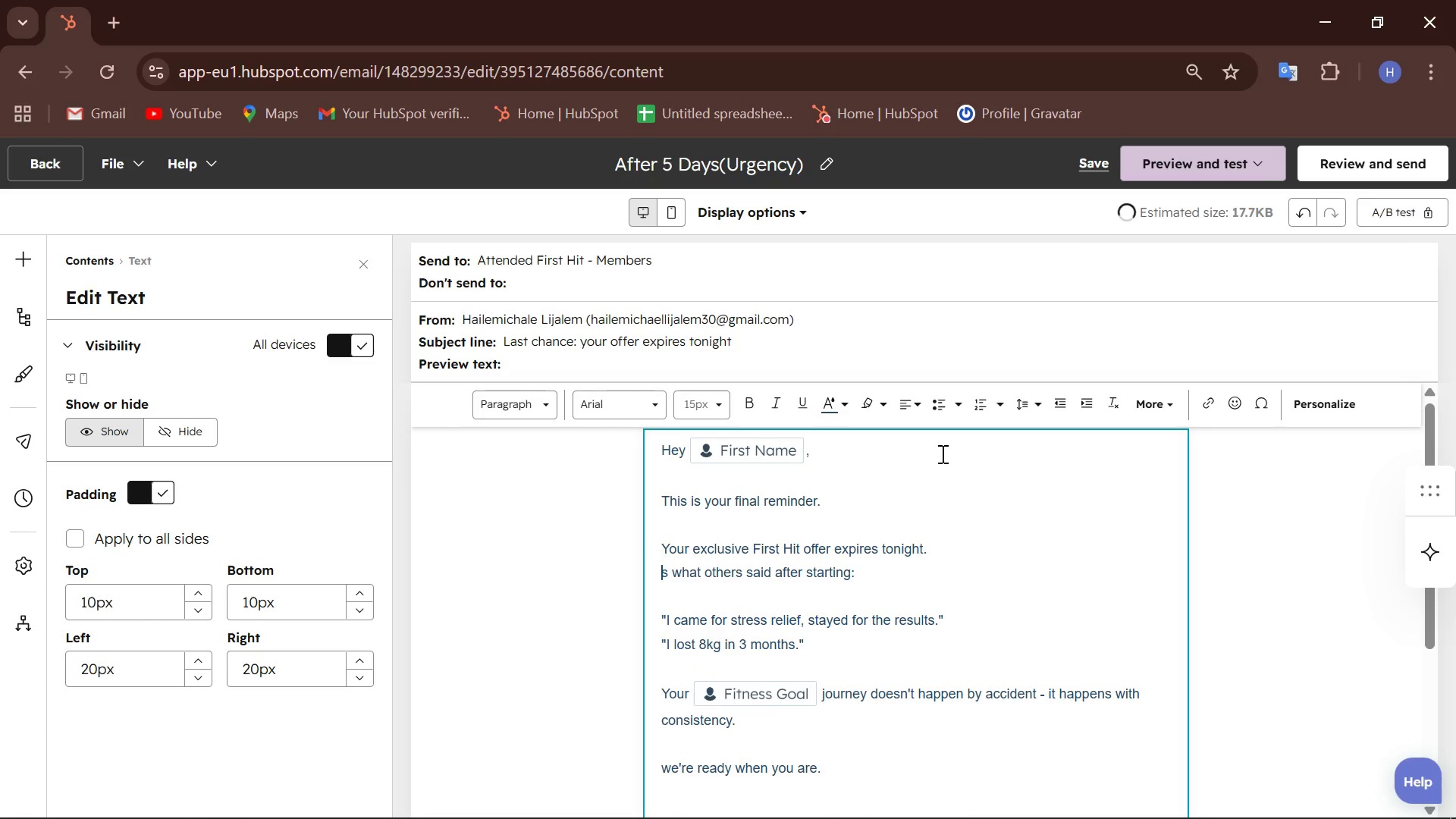 
key(Delete)
 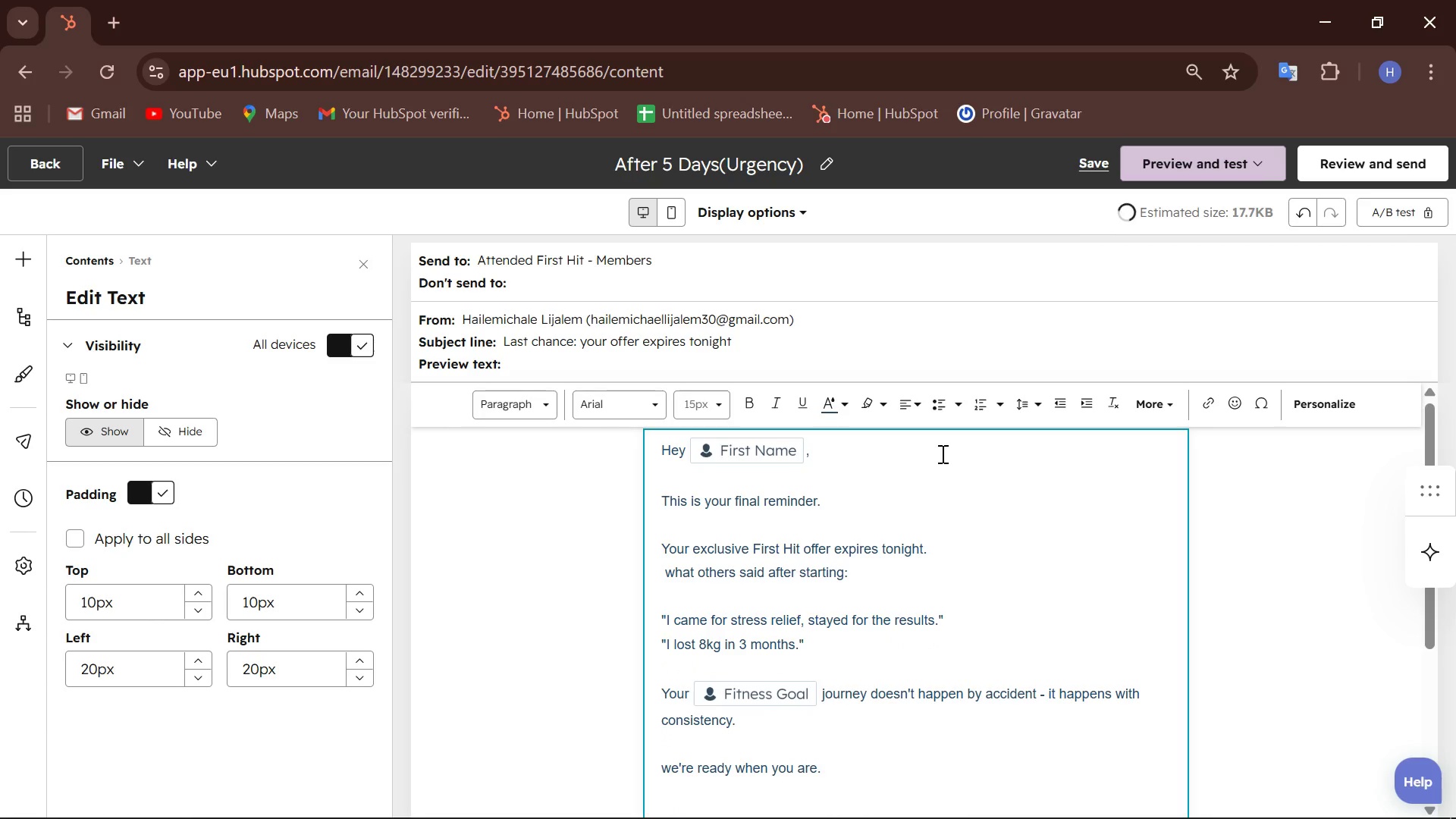 
key(Delete)
 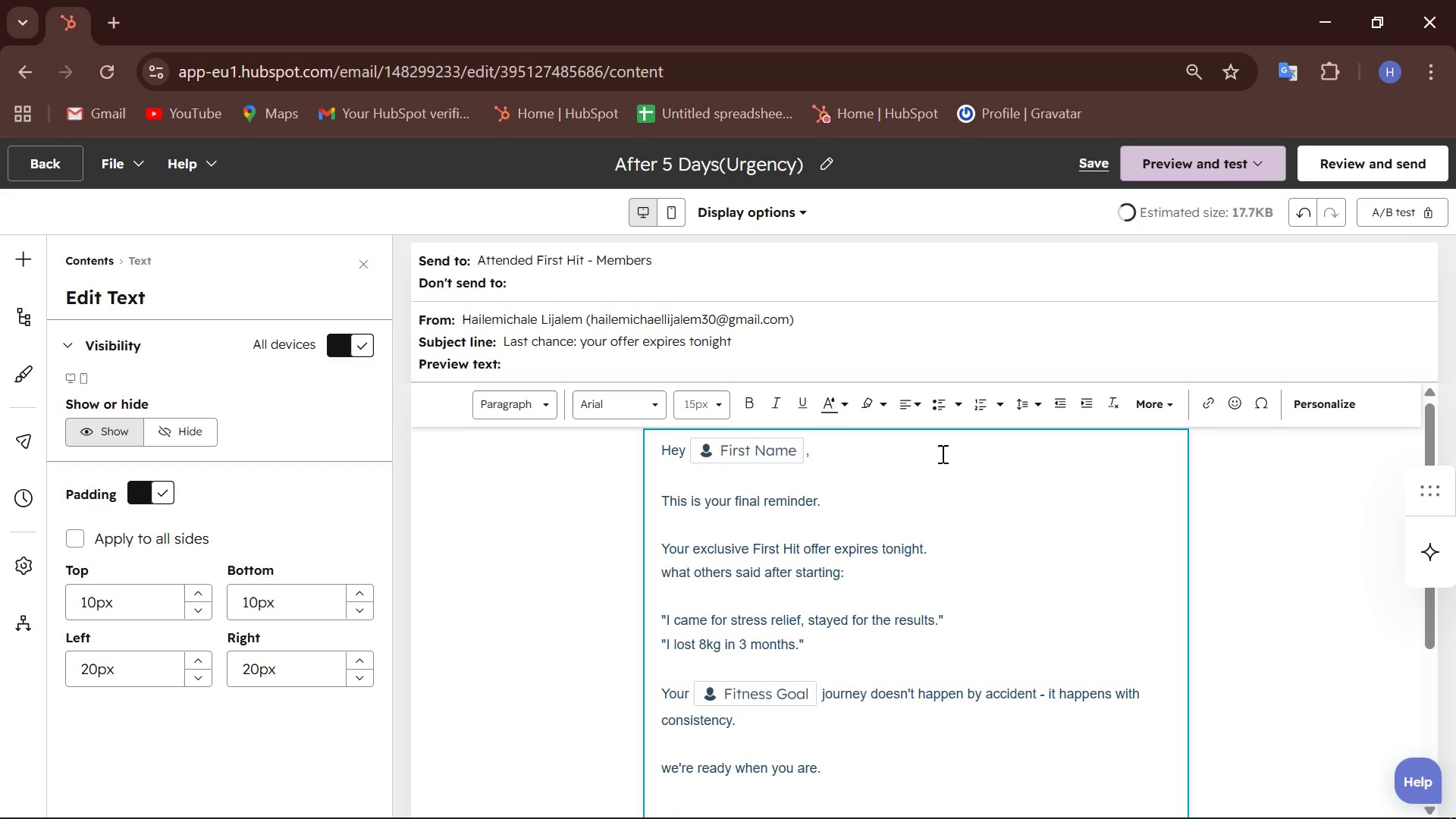 
key(Delete)
 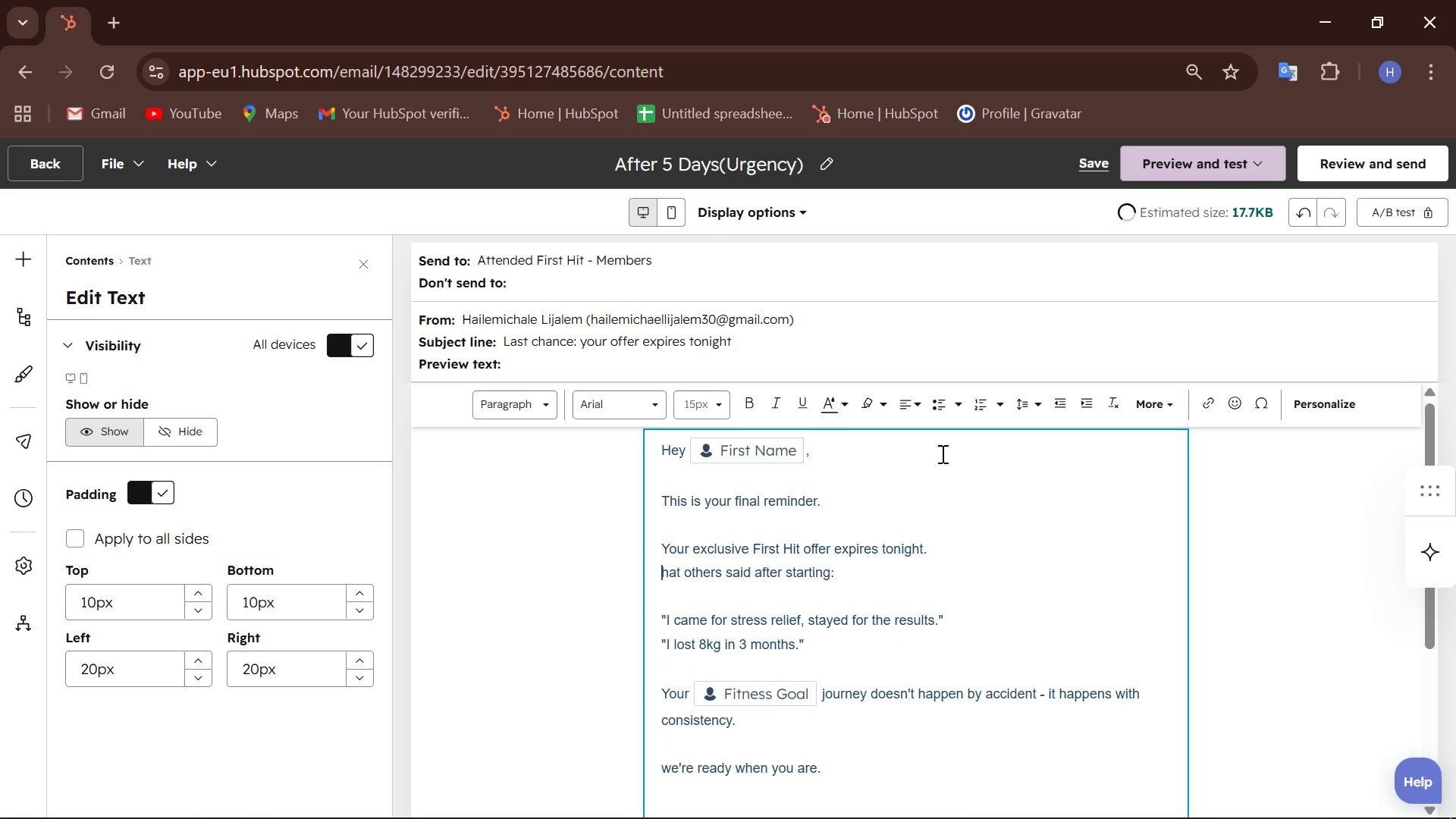 
key(Delete)
 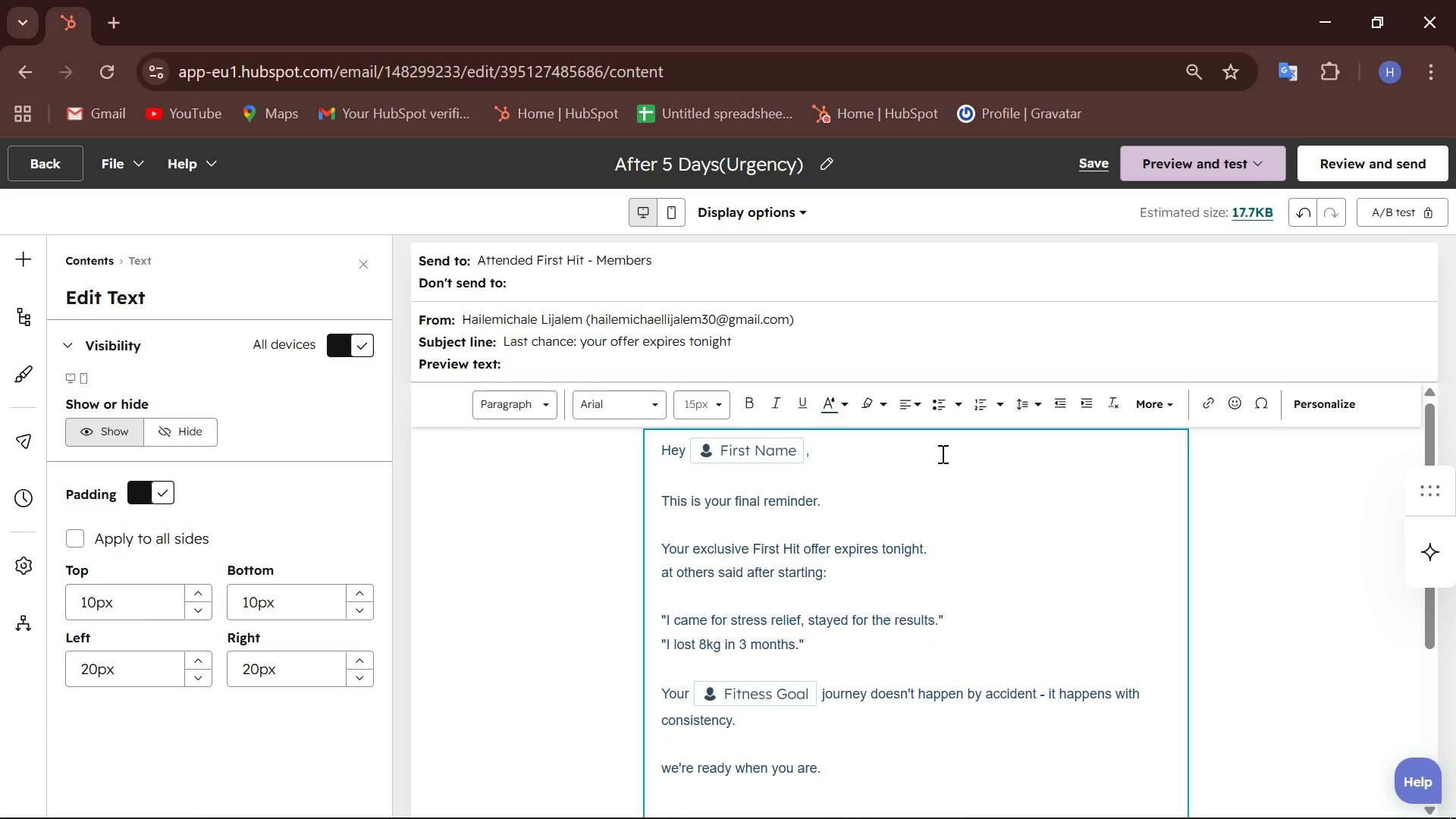 
hold_key(key=Delete, duration=1.19)
 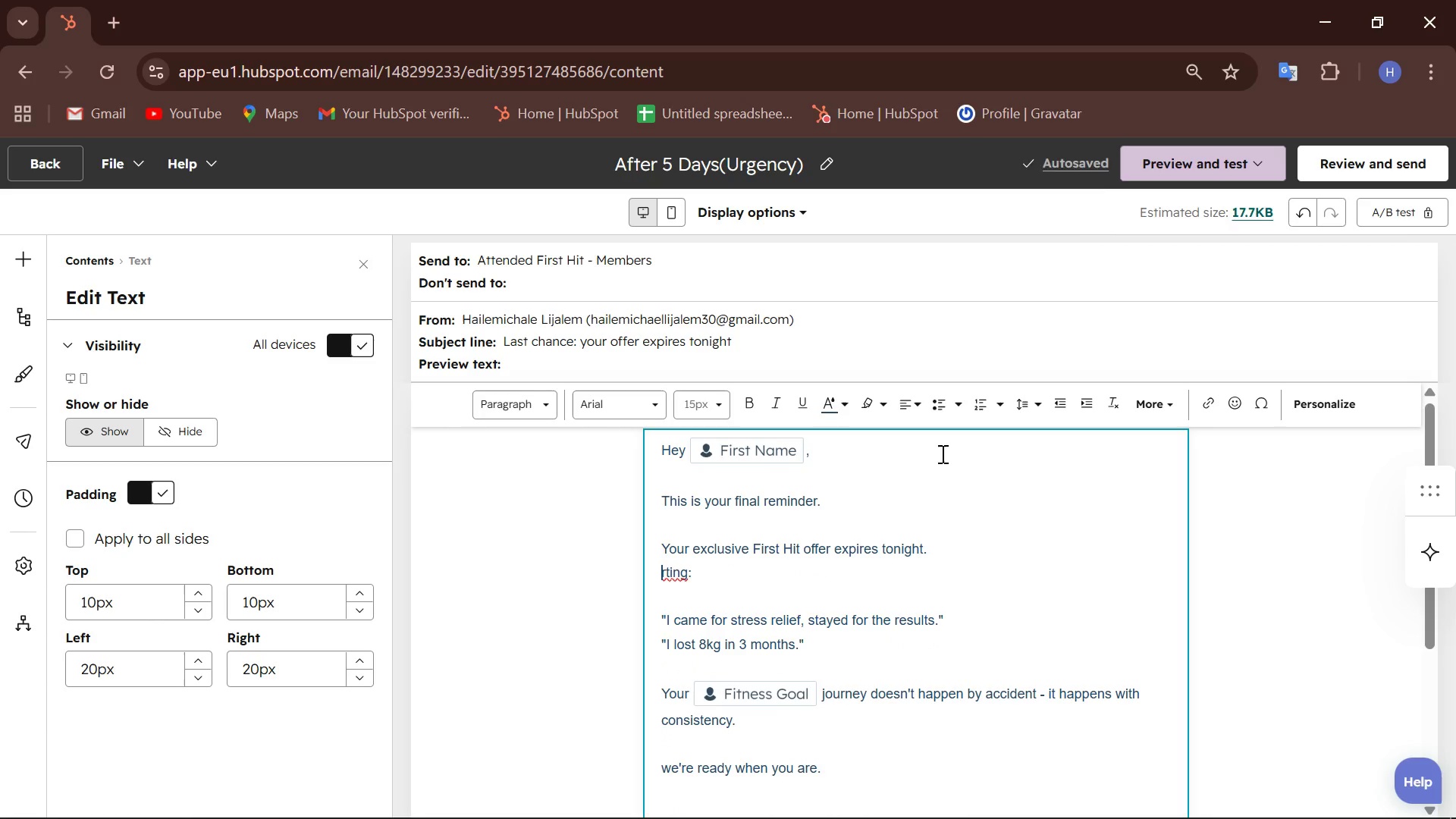 
key(Delete)
 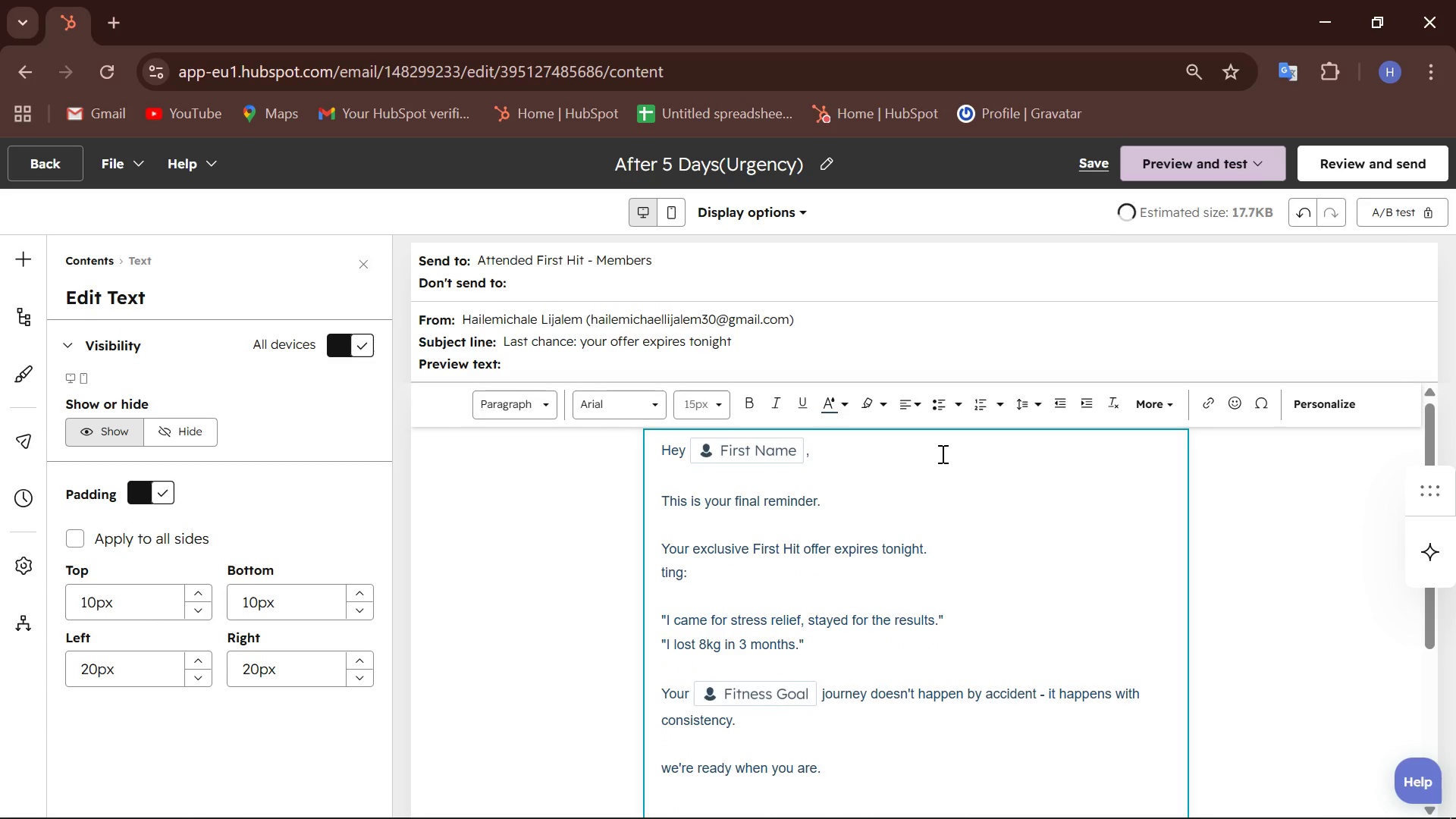 
key(Delete)
 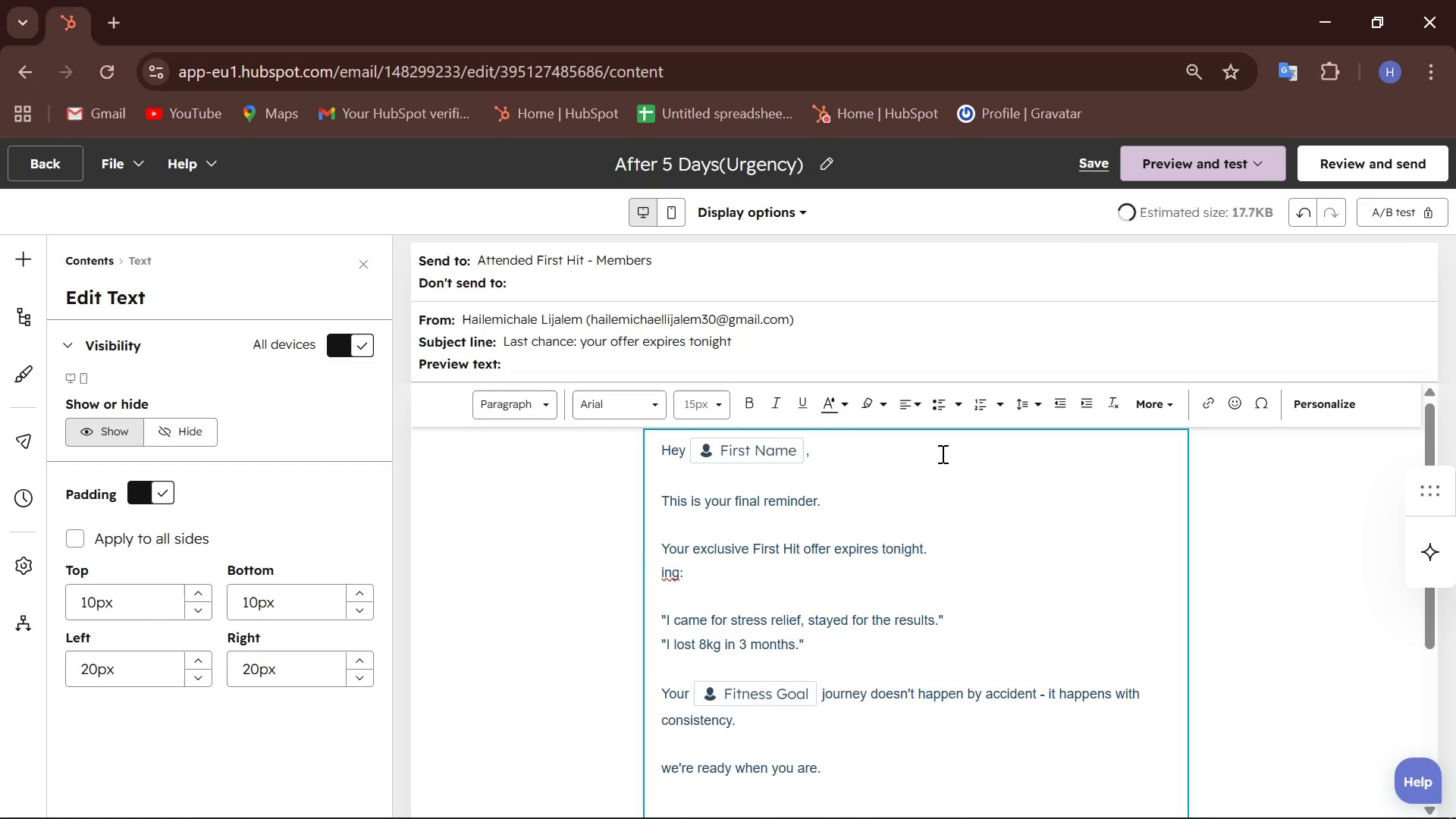 
key(Delete)
 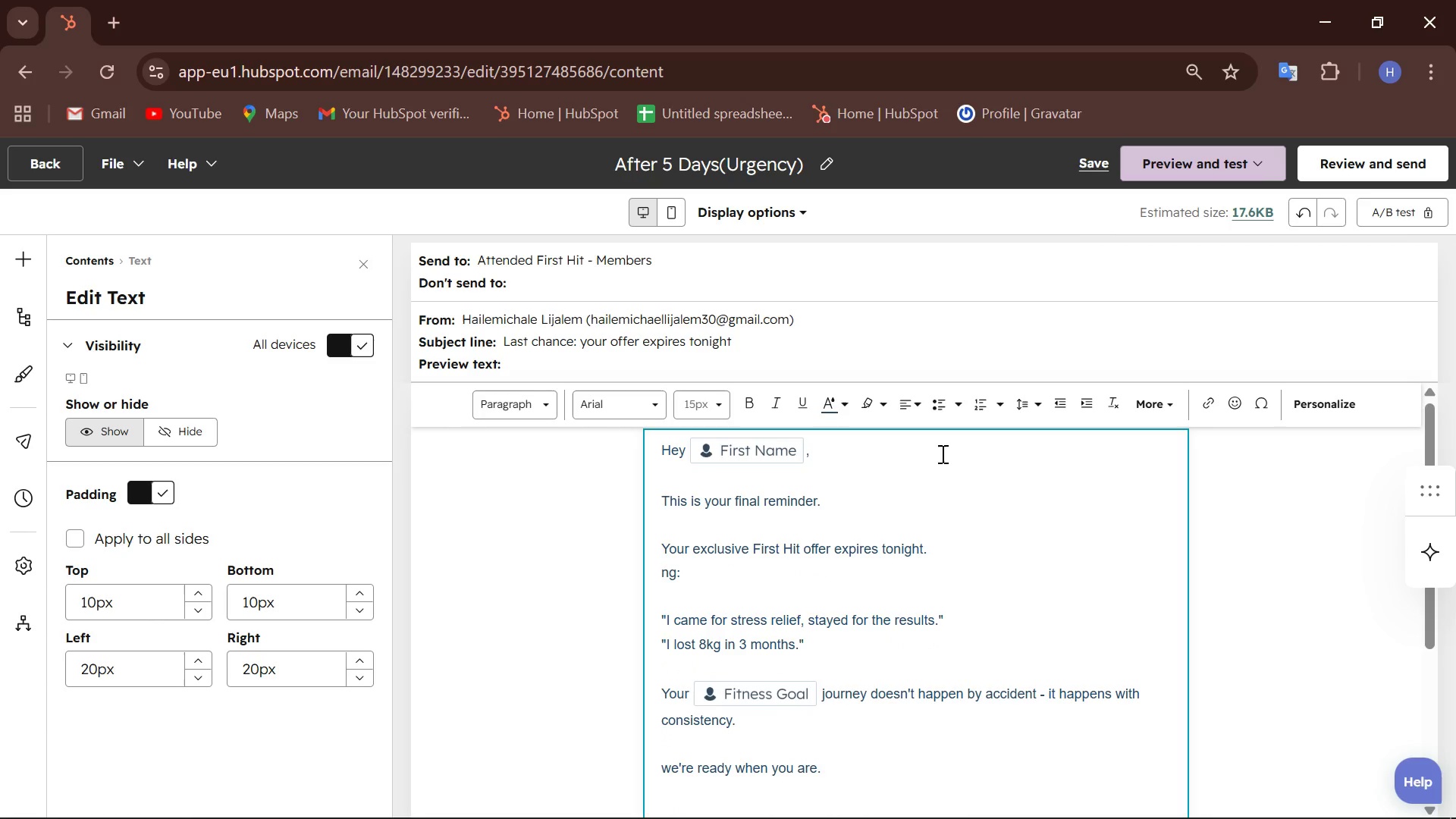 
key(Delete)
 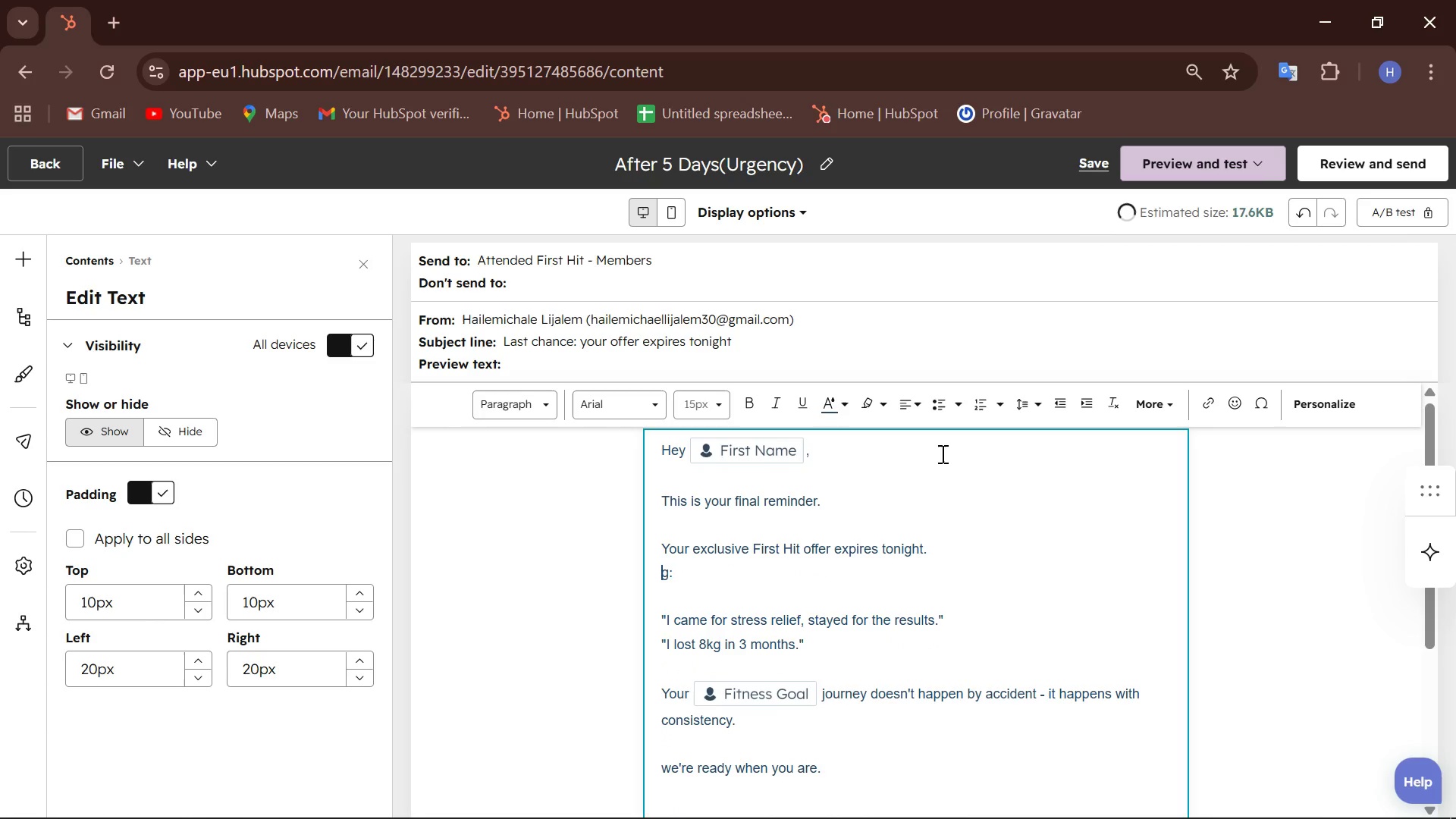 
hold_key(key=Delete, duration=1.52)
 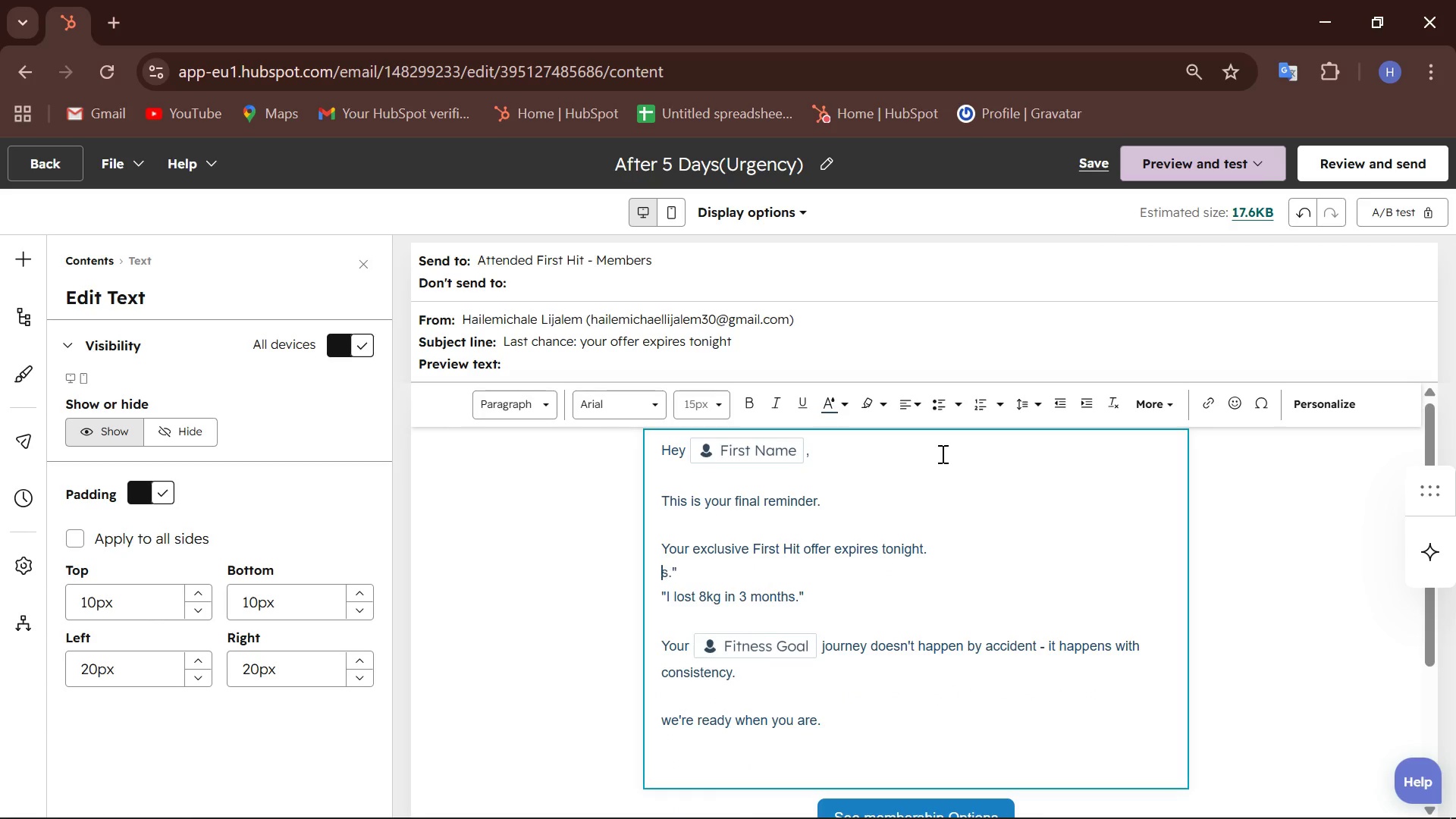 
hold_key(key=Delete, duration=1.5)
 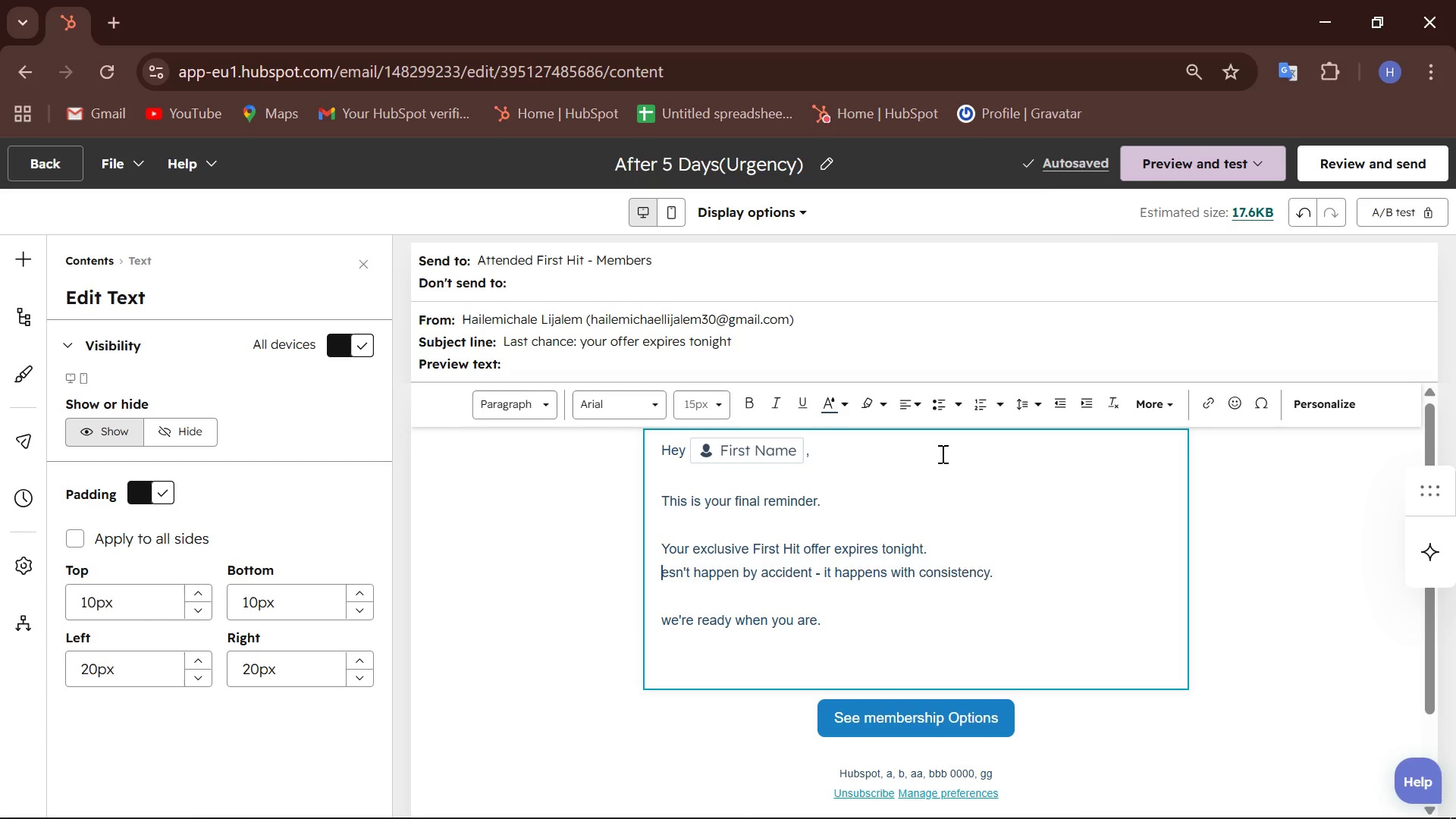 
hold_key(key=Delete, duration=1.5)
 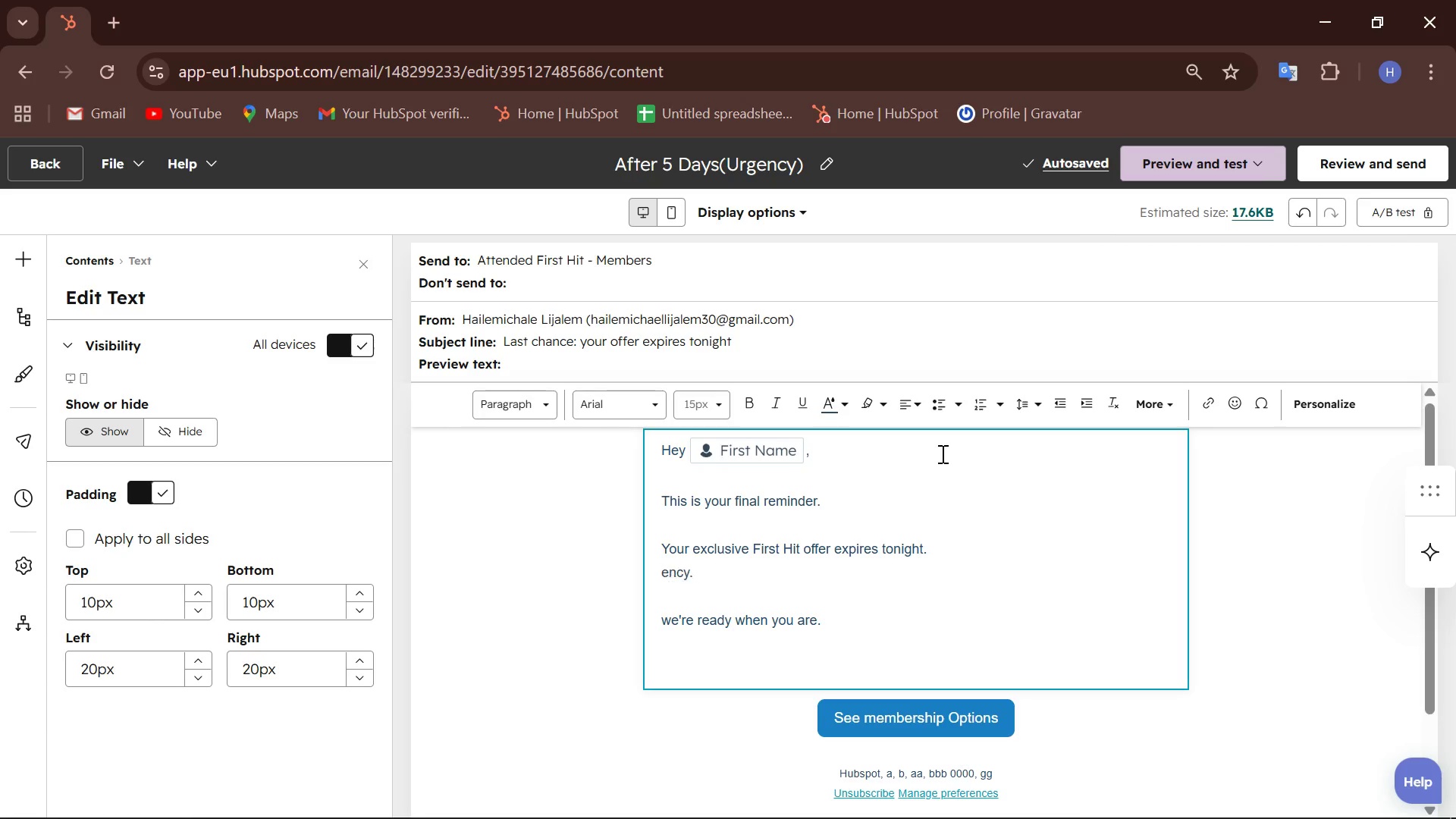 
hold_key(key=Delete, duration=0.61)
 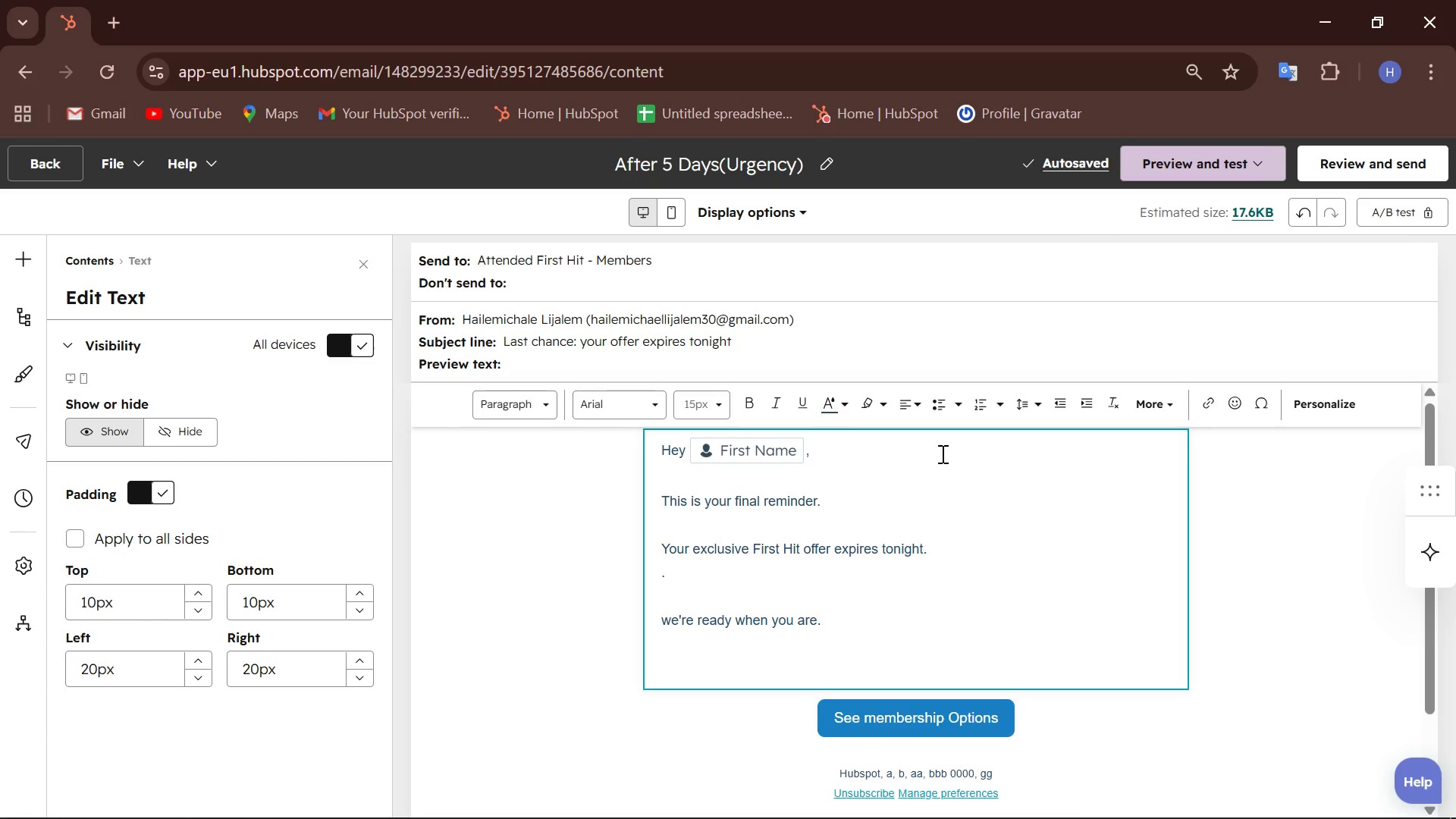 
key(Delete)
 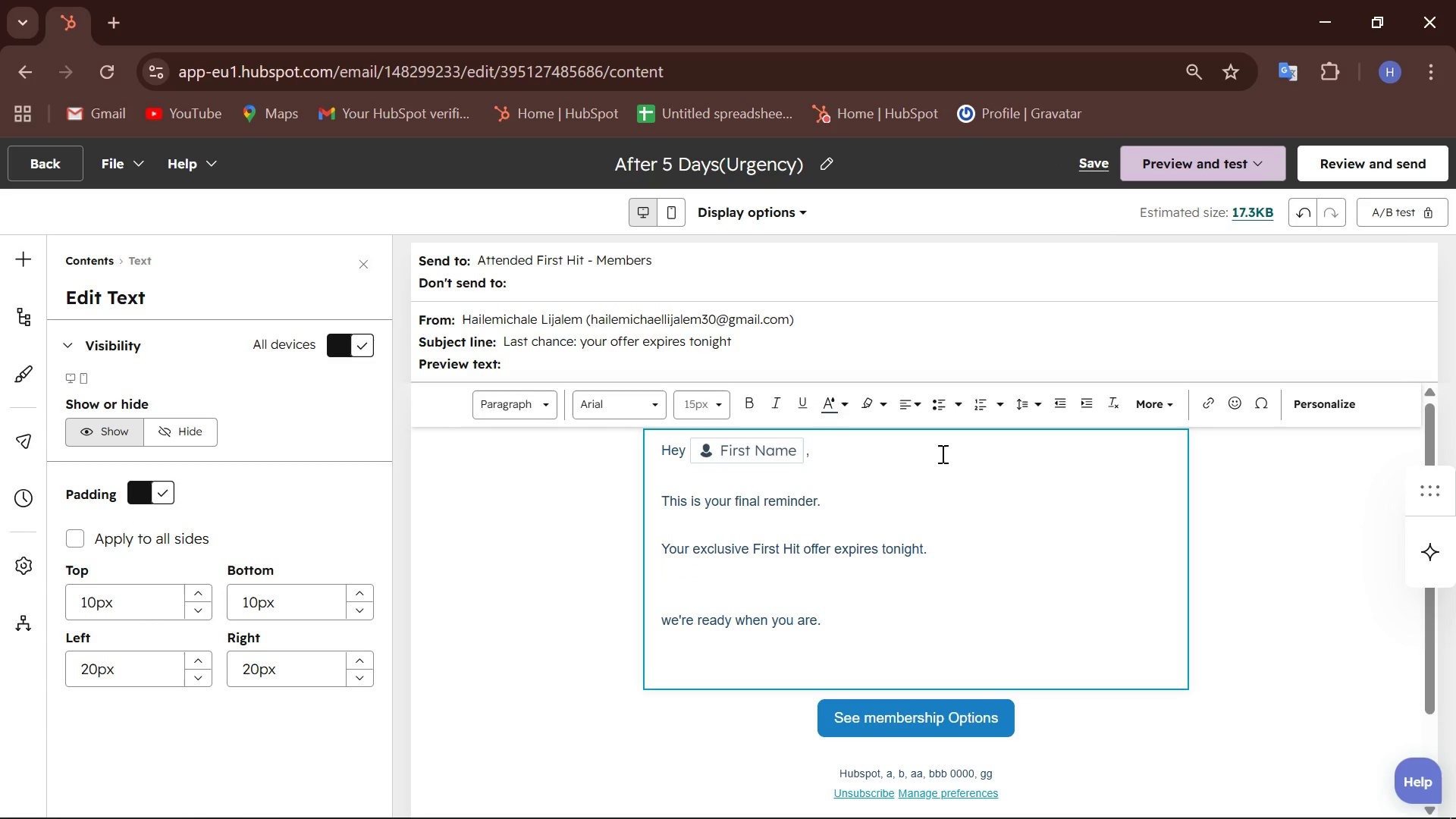 
key(Enter)
 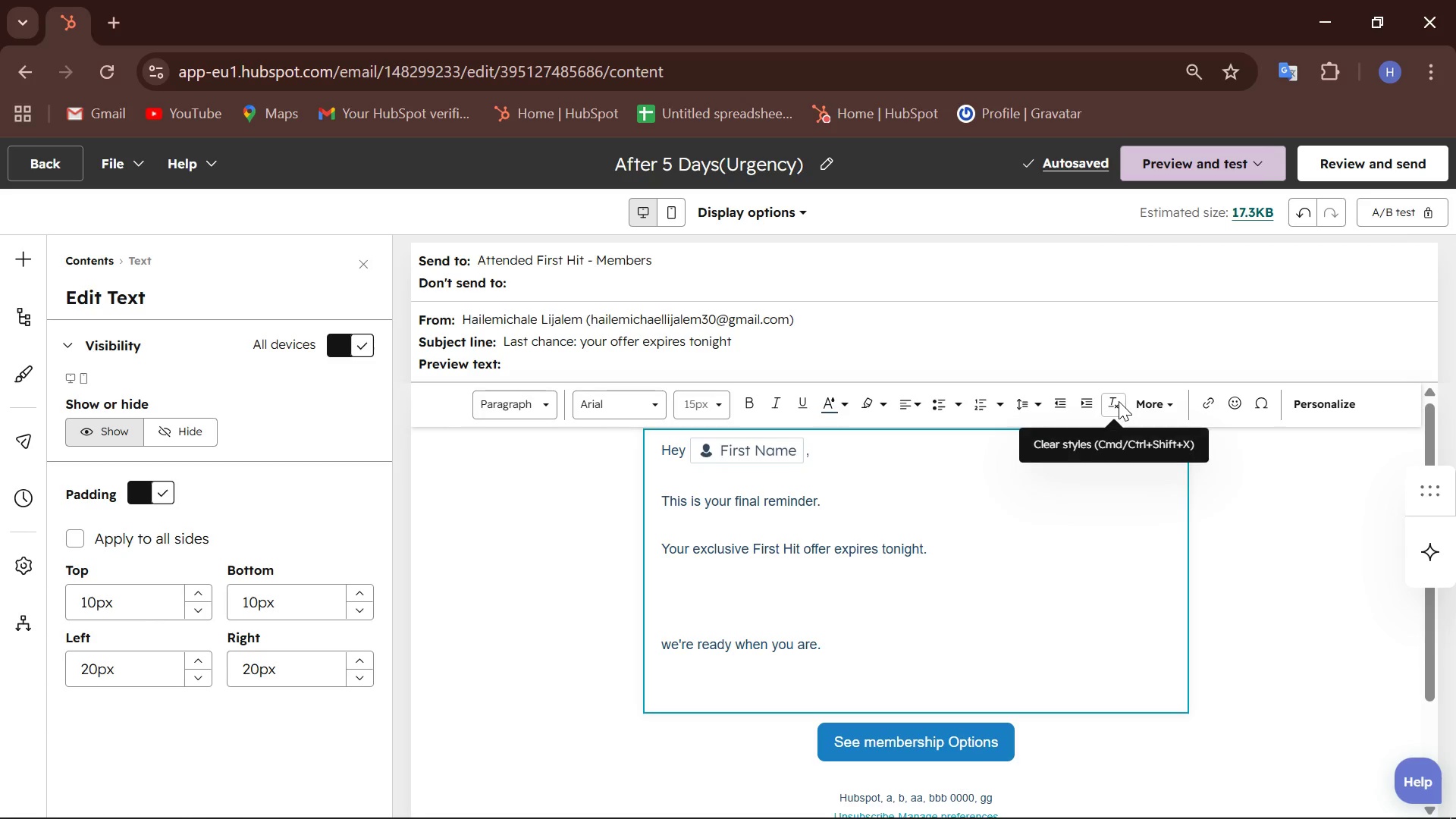 
wait(7.94)
 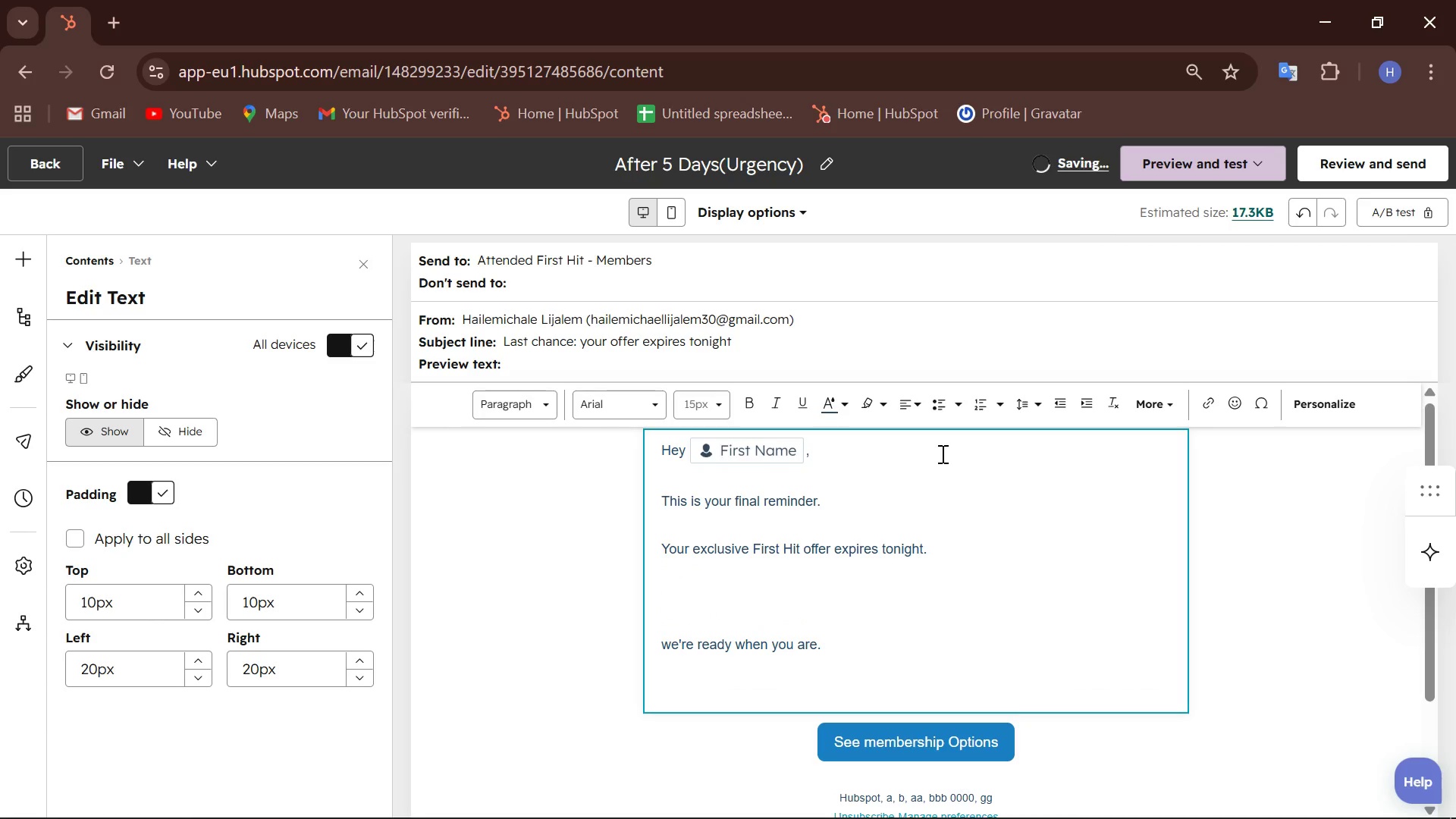 
left_click([1234, 402])
 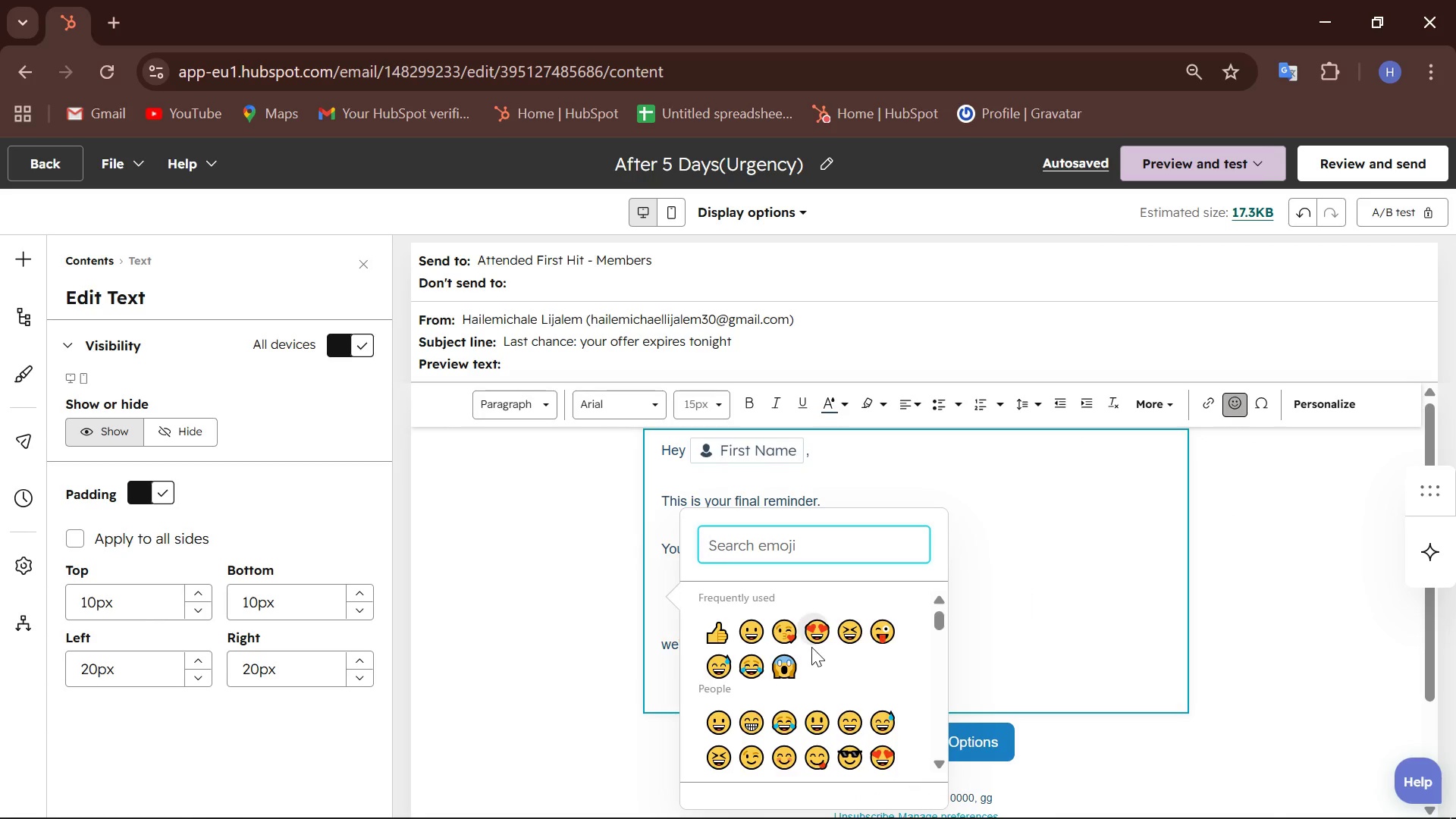 
scroll: coordinate [811, 646], scroll_direction: down, amount: 9.0
 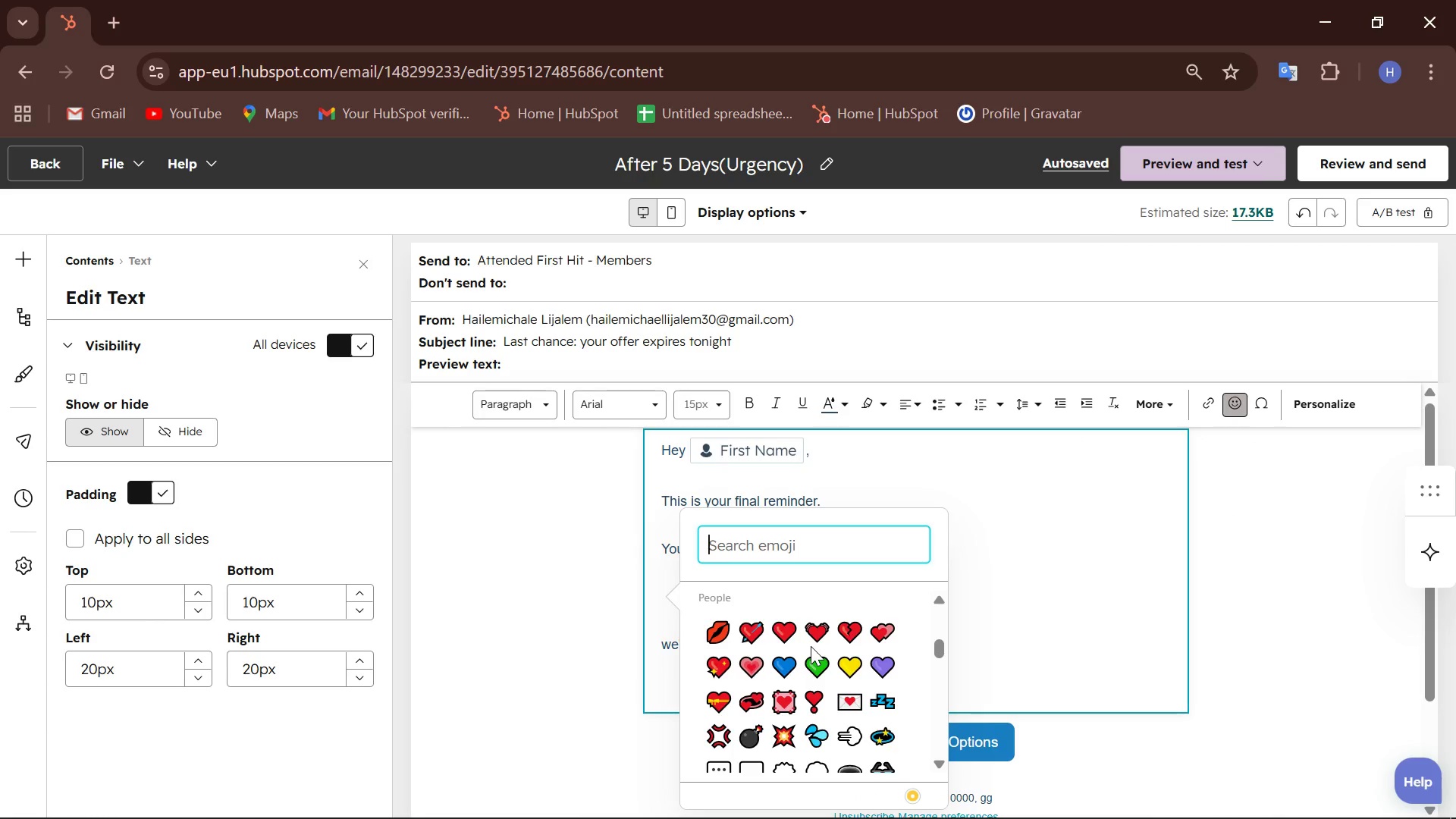 
left_click([786, 731])
 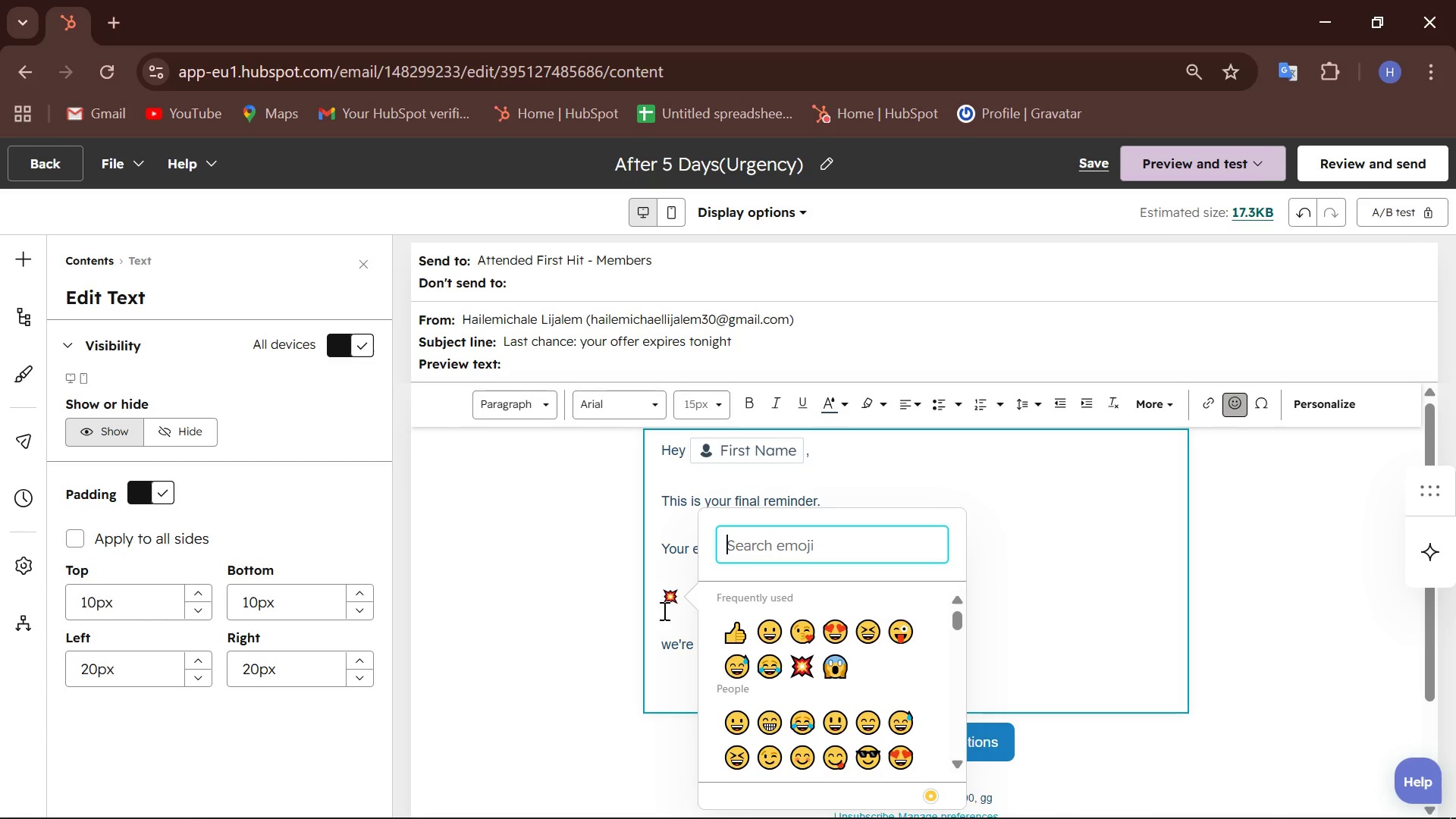 
left_click([680, 601])
 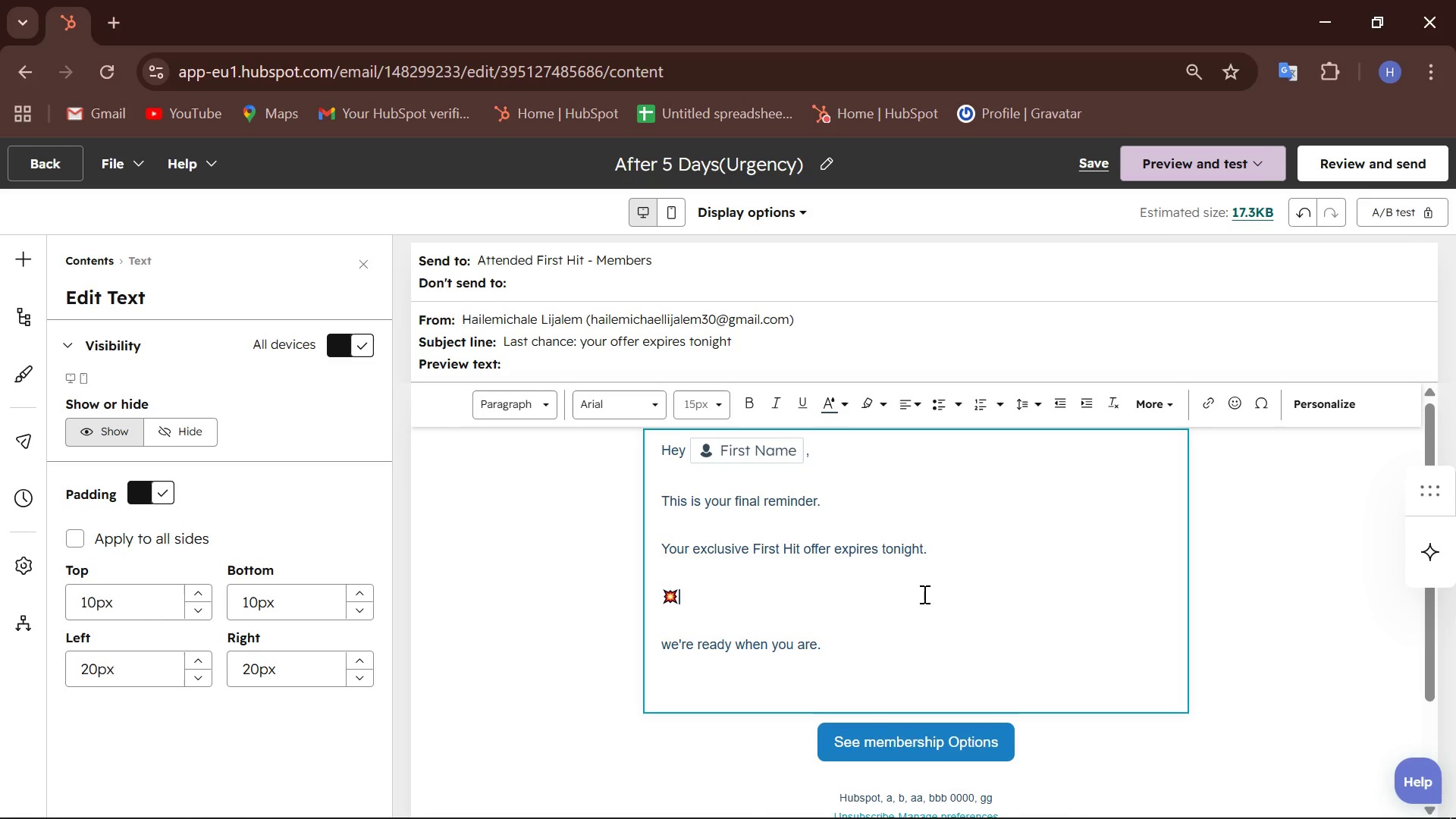 
type( 20% OFF first month)
 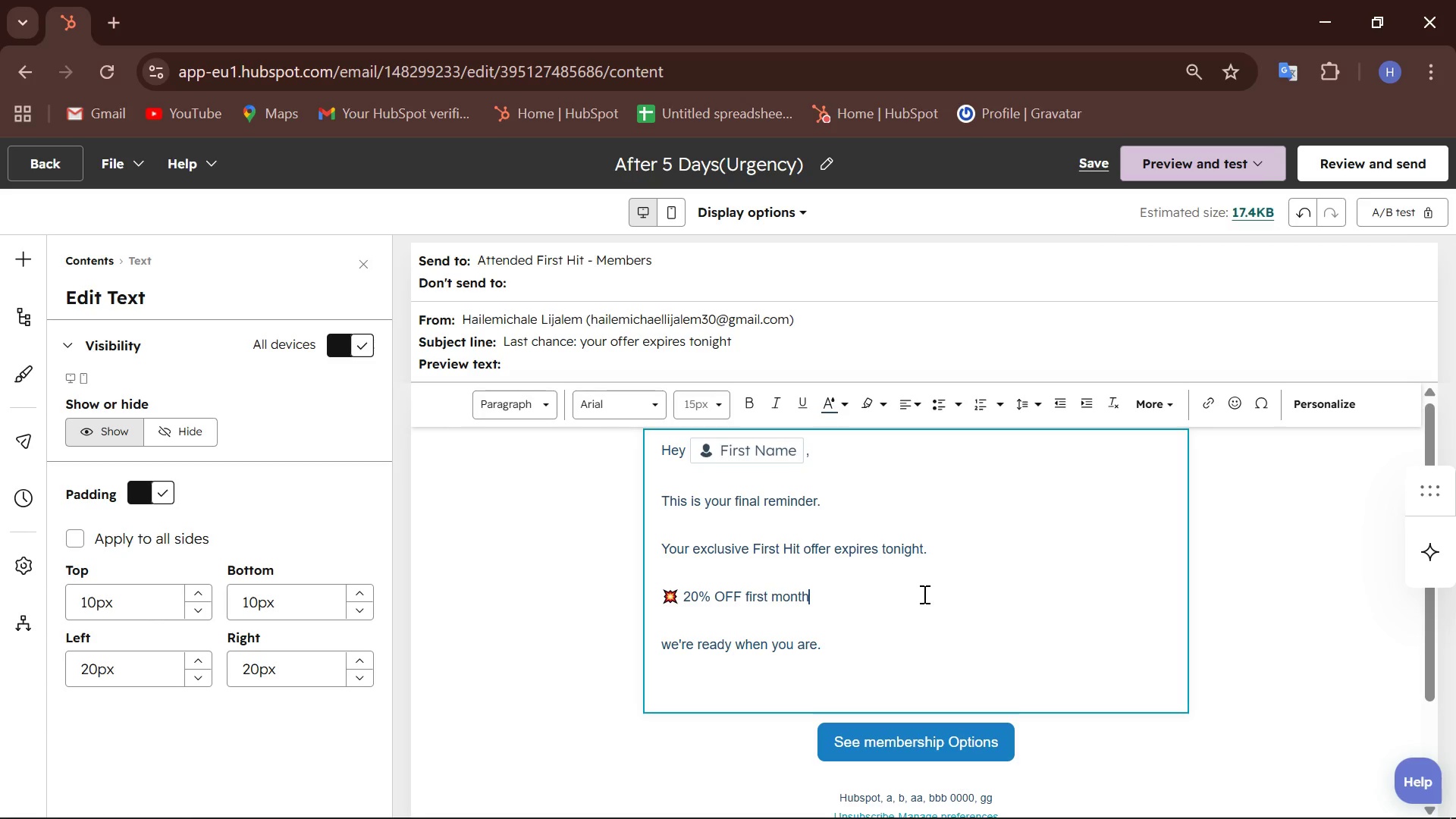 
hold_key(key=ArrowLeft, duration=1.12)
 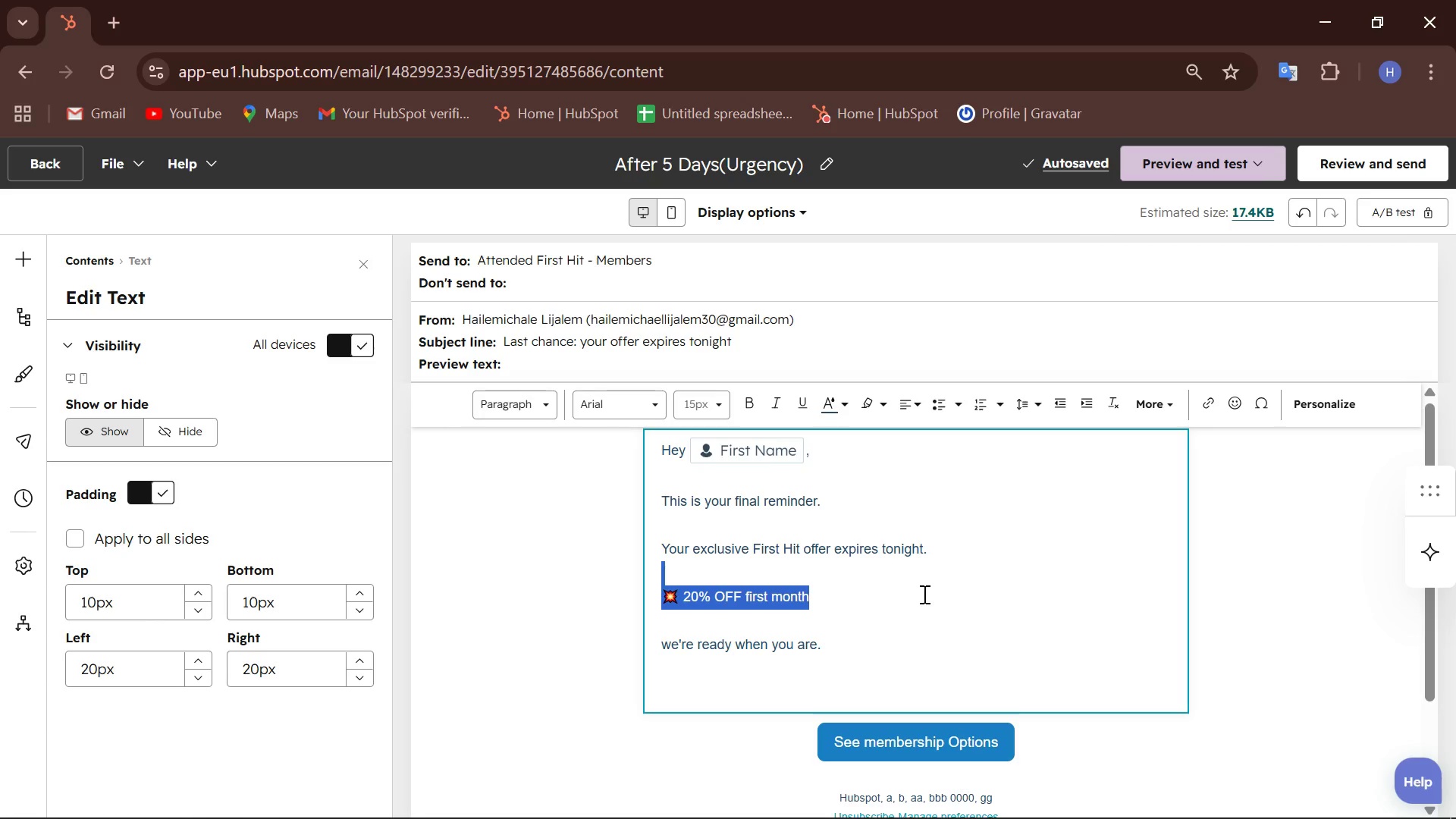 
key(Shift+ArrowRight)
 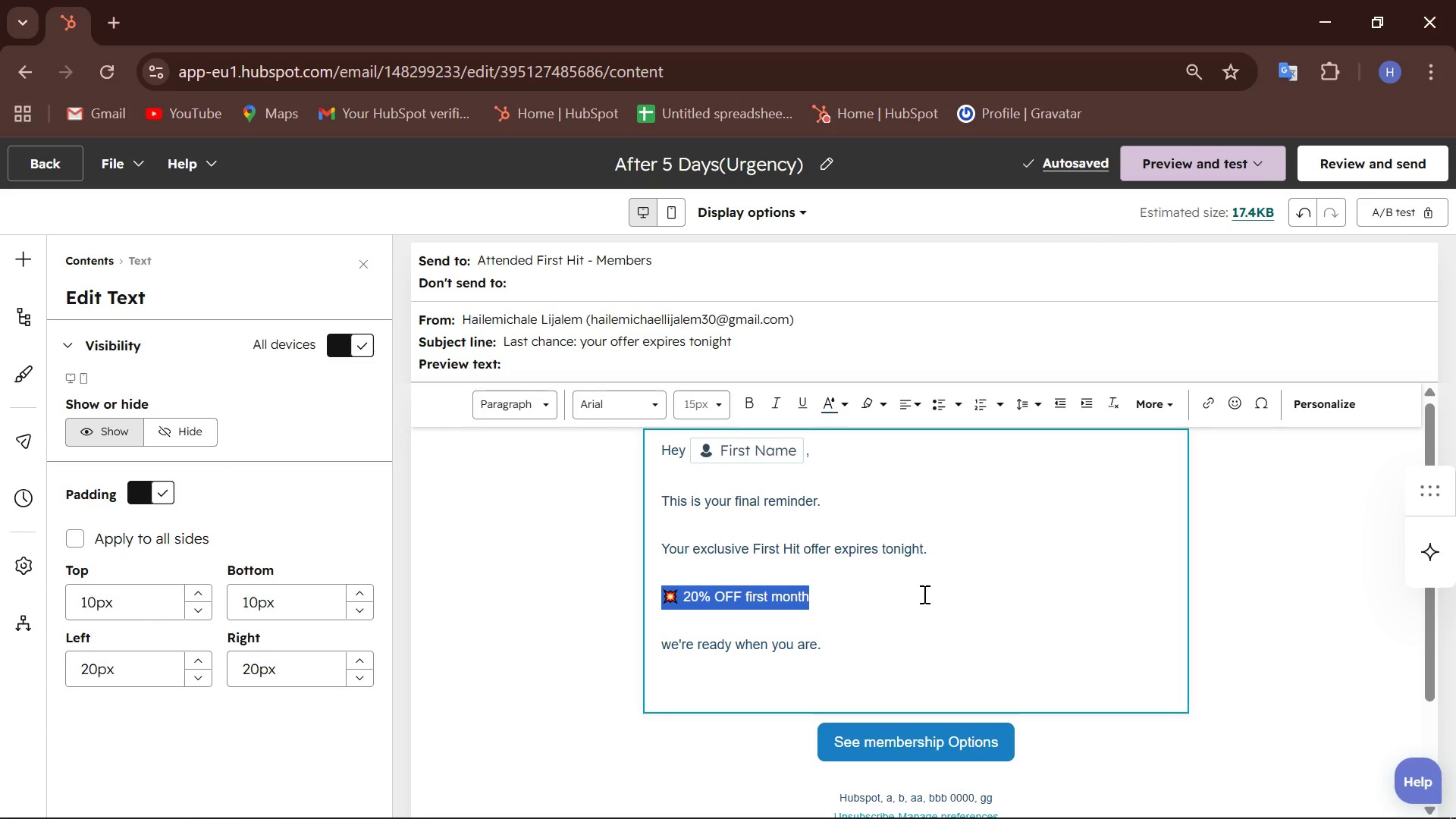 
key(Control+C)
 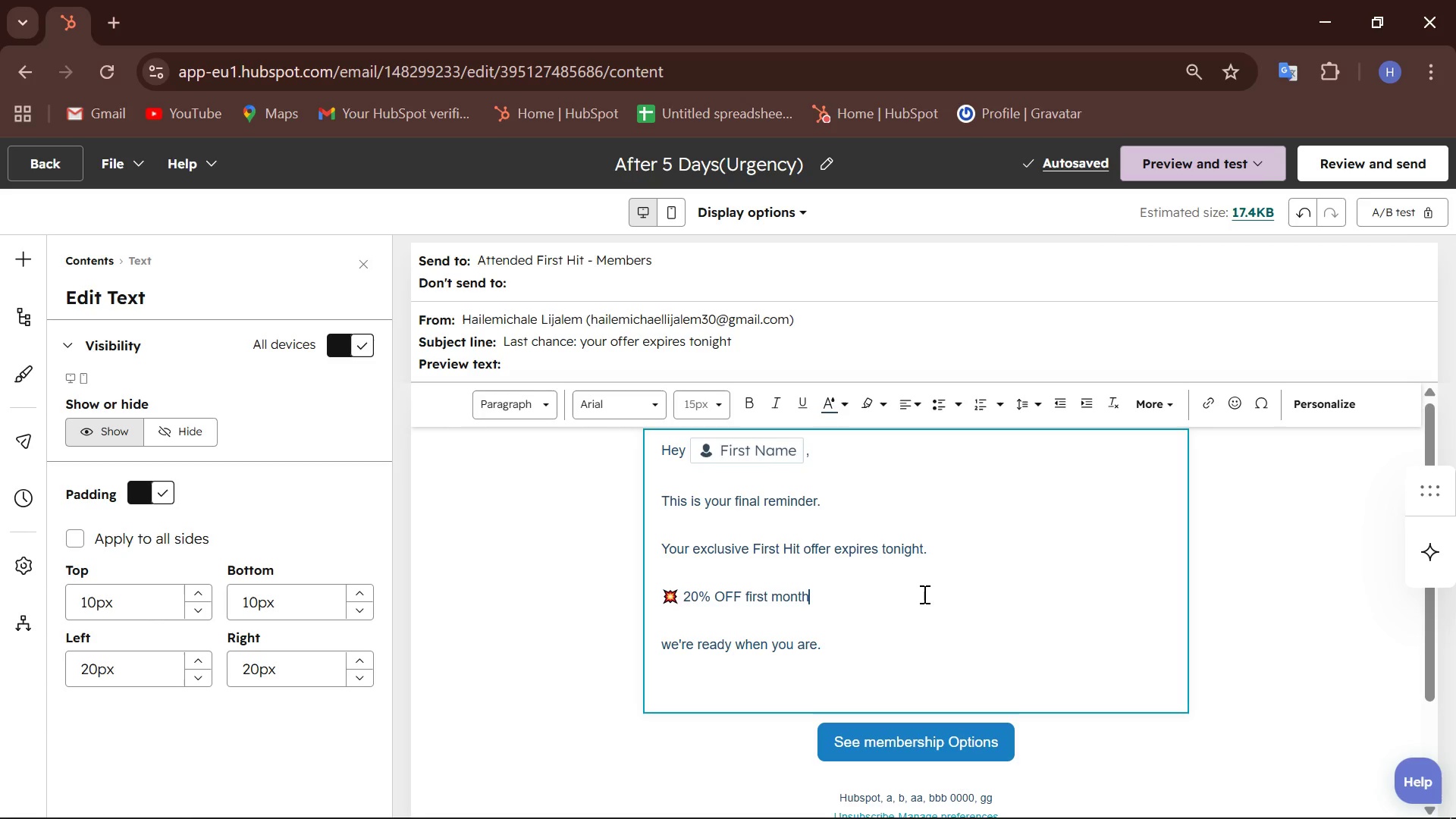 
key(ArrowRight)
 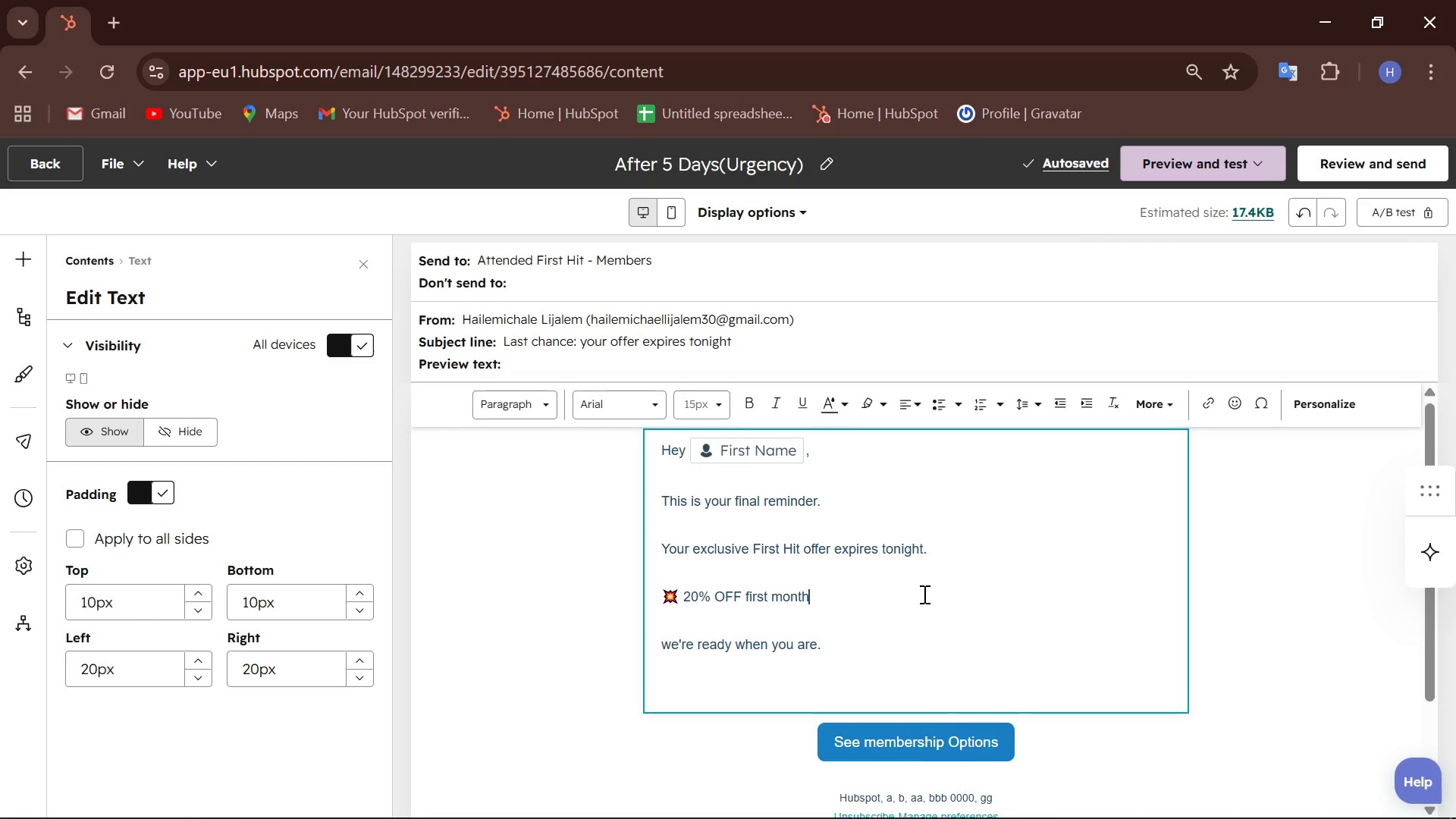 
key(Enter)
 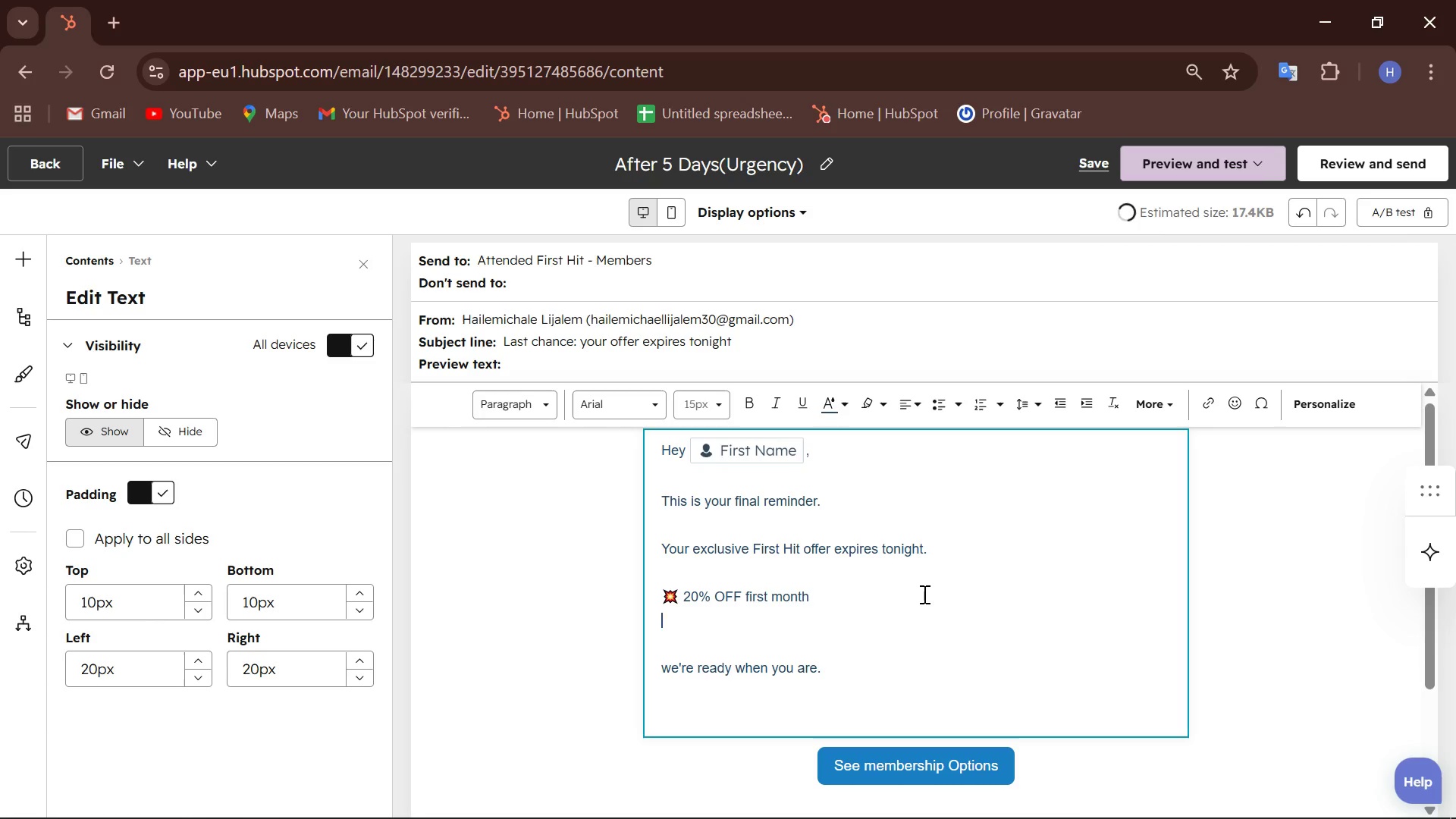 
key(Control+V)
 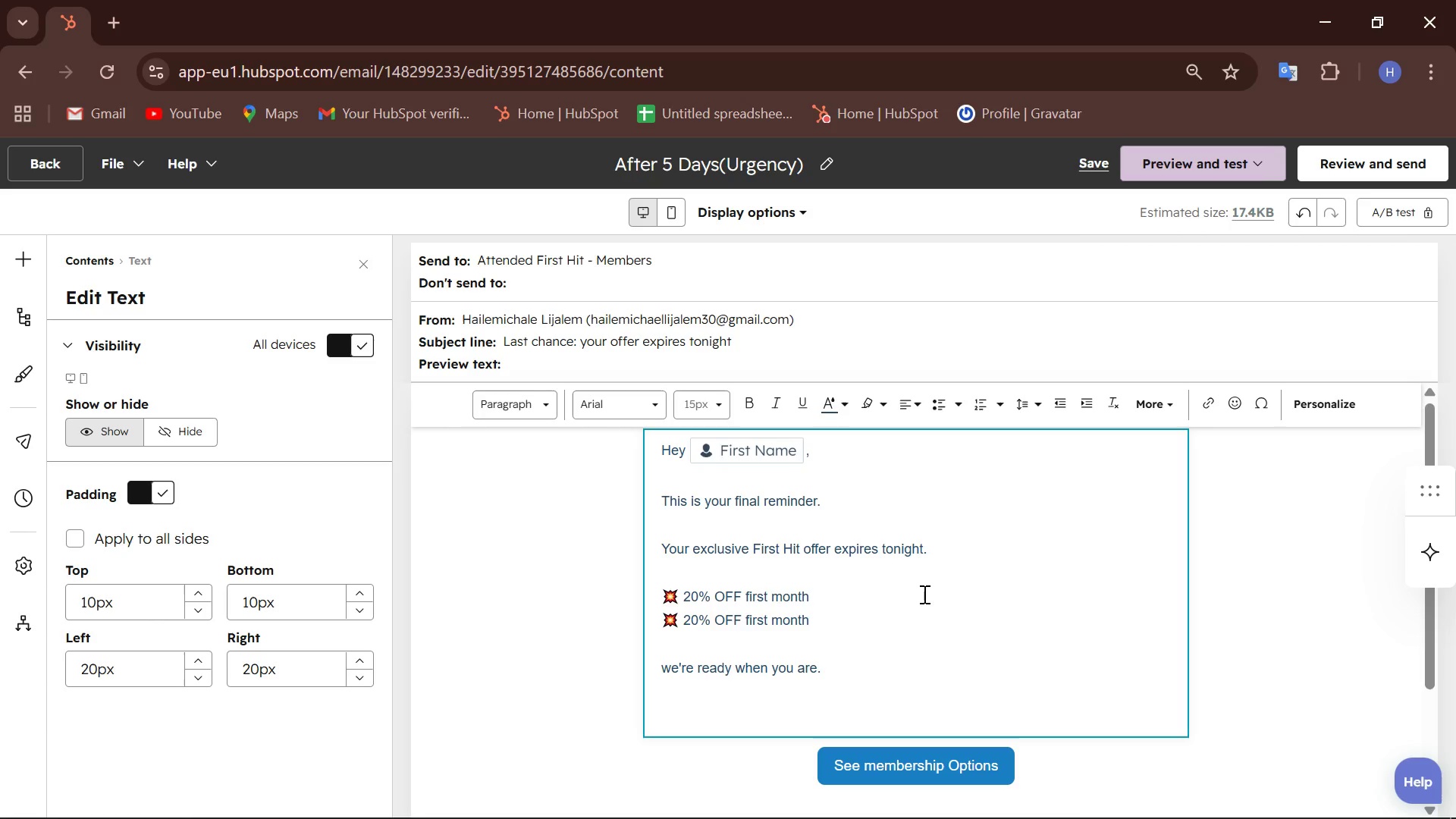 
hold_key(key=Backspace, duration=0.61)
 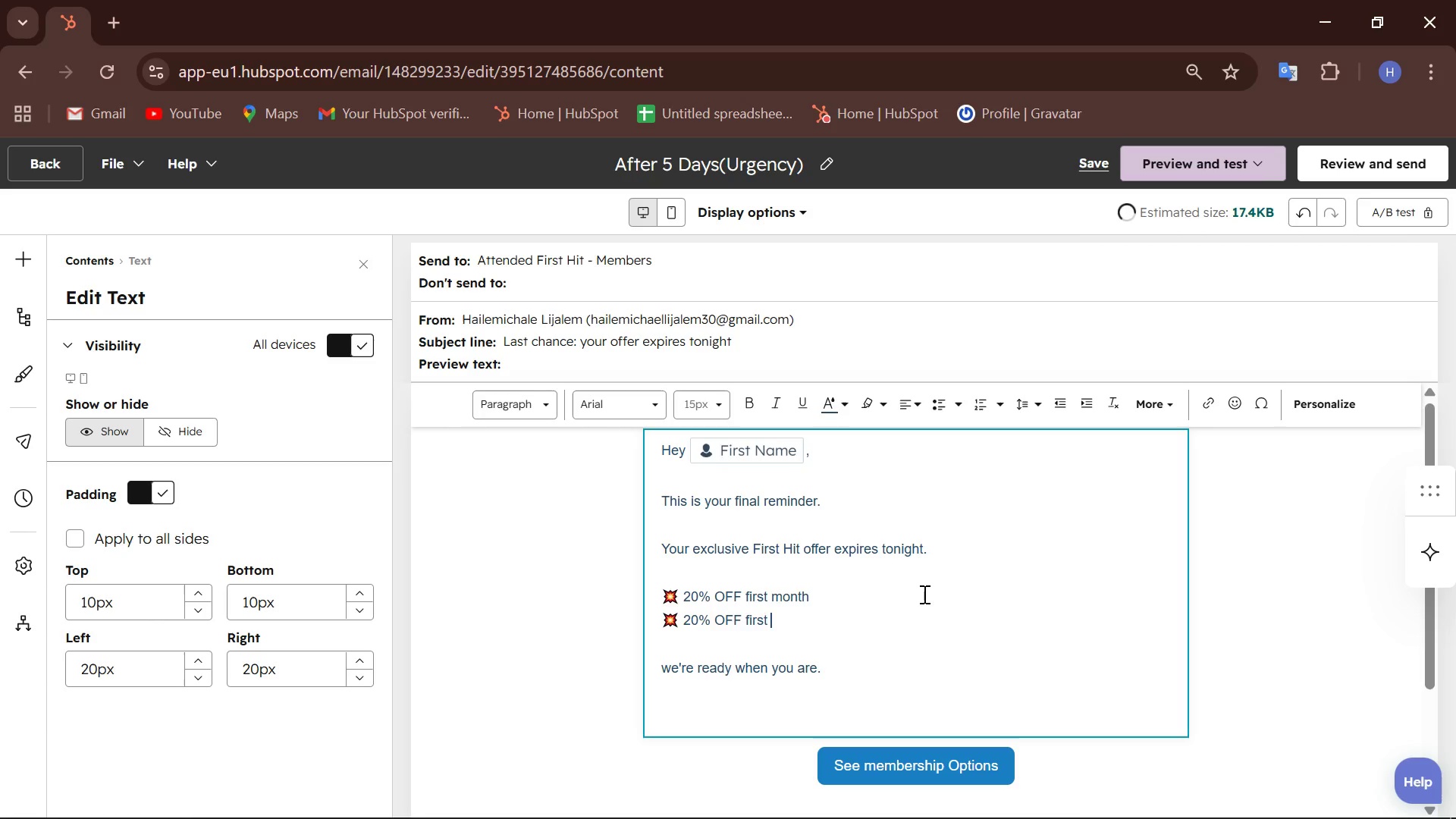 
hold_key(key=Backspace, duration=0.75)
 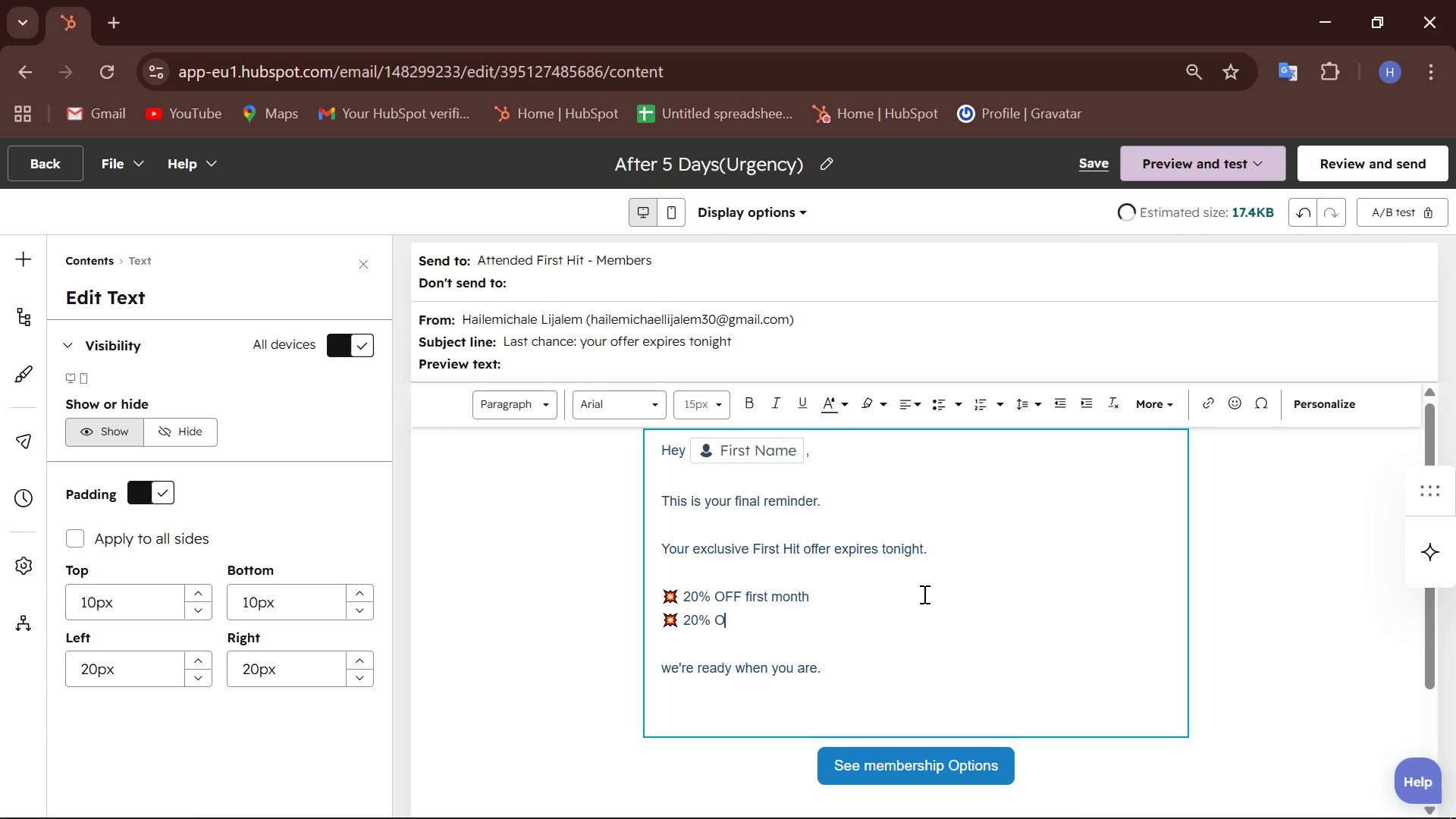 
key(Backspace)
key(Backspace)
key(Backspace)
key(Backspace)
key(Backspace)
type(Priority class booking)
 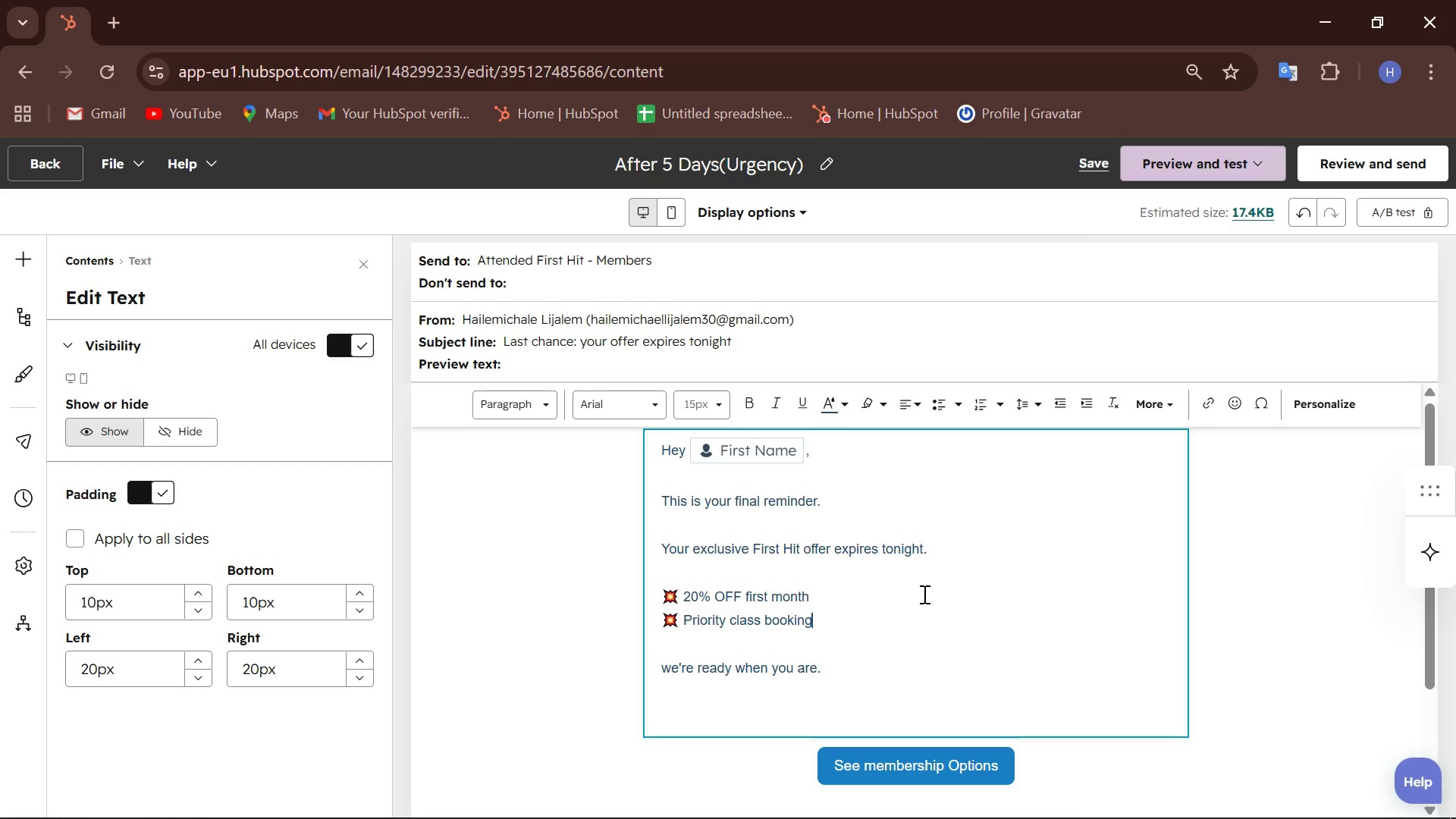 
key(Period)
 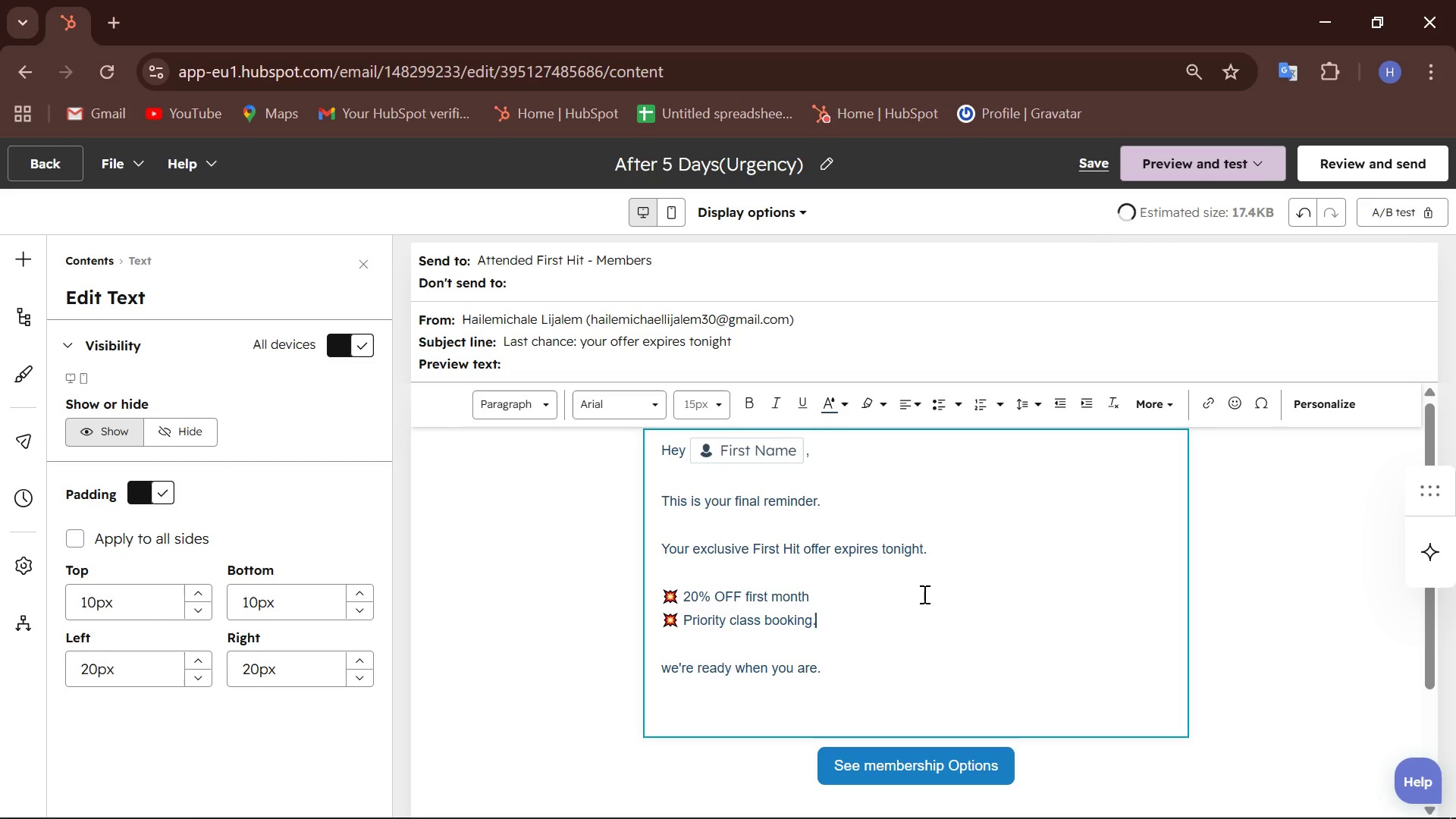 
key(Backspace)
 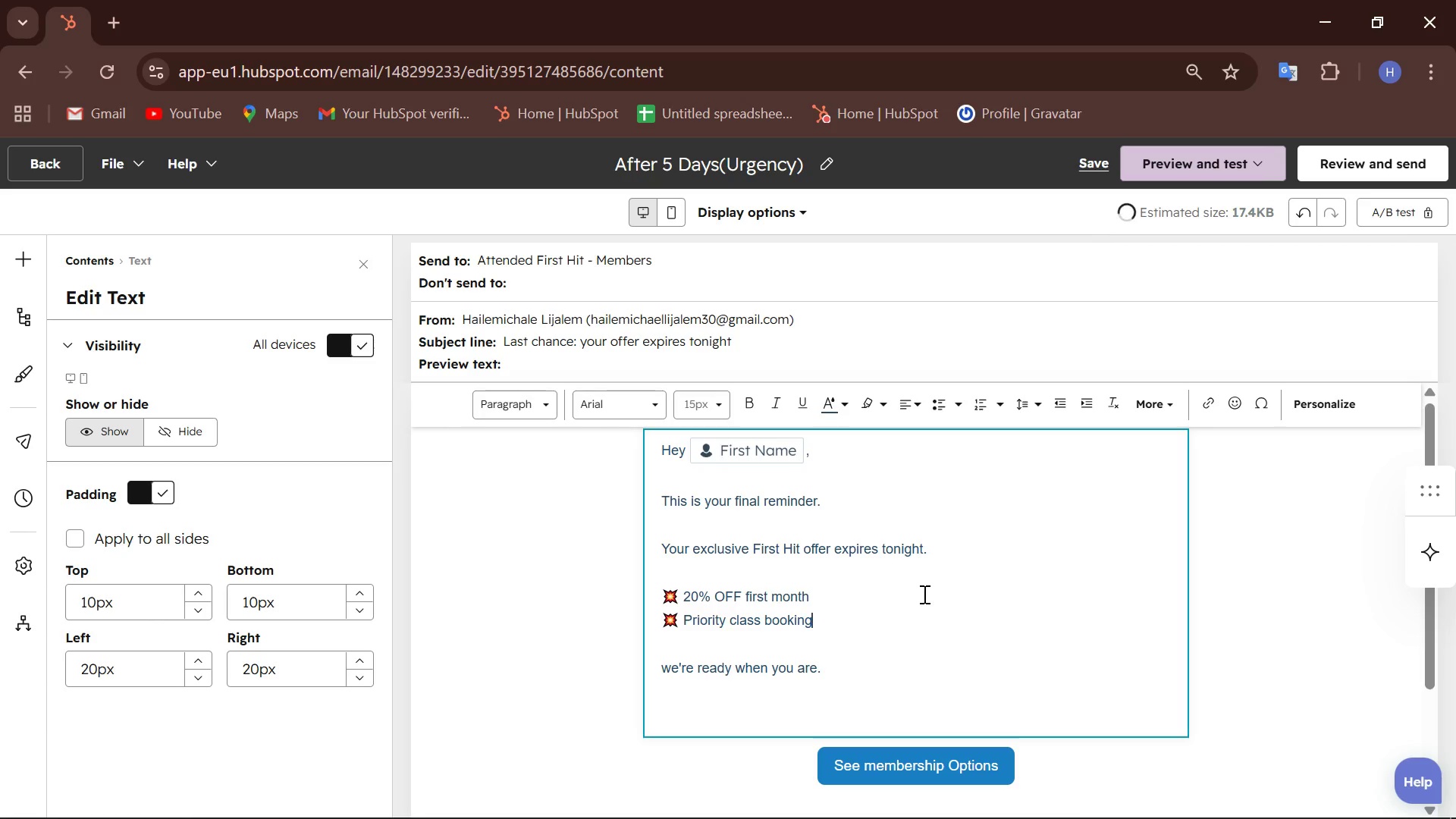 
key(ArrowDown)
 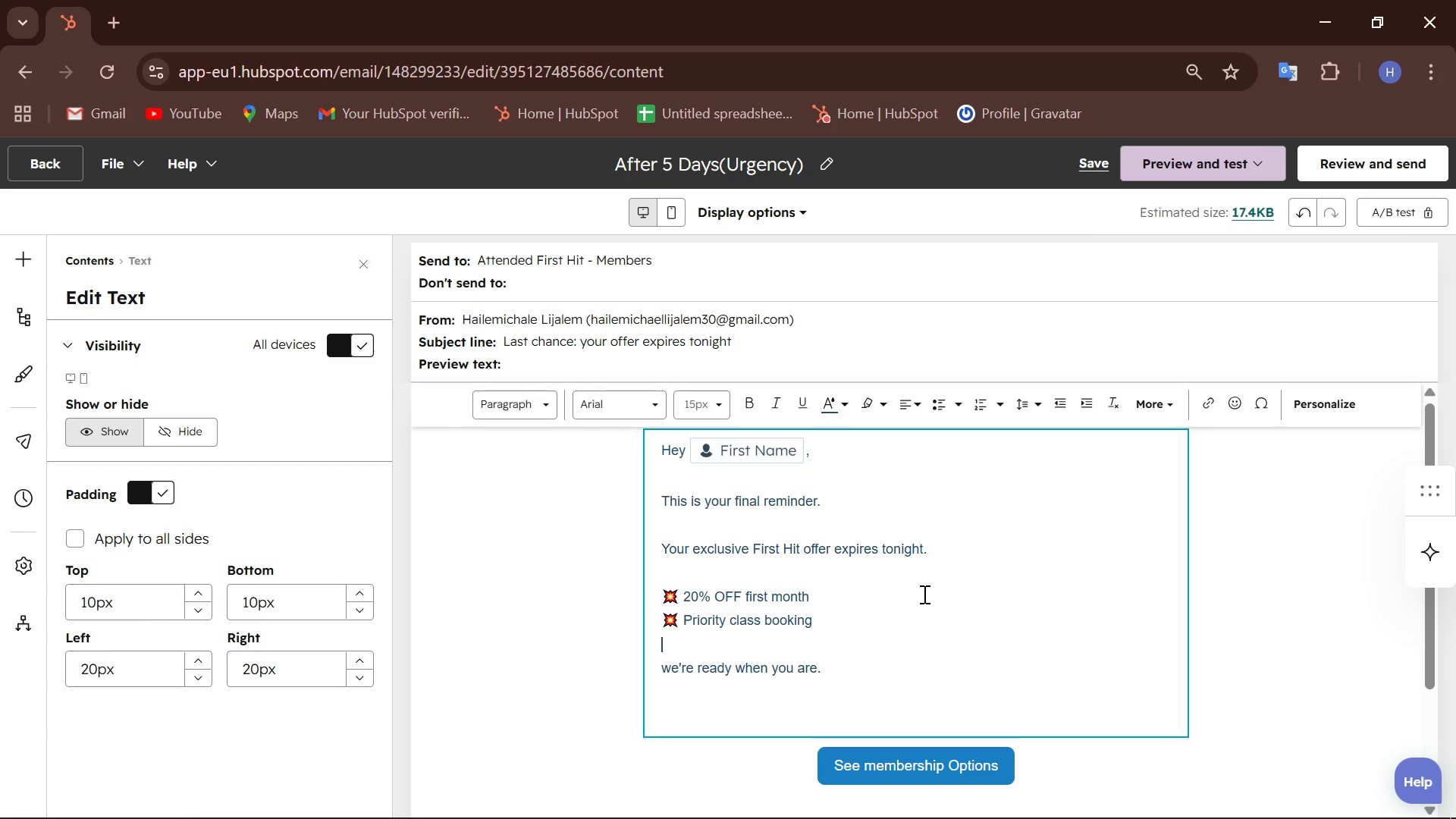 
key(ArrowDown)
 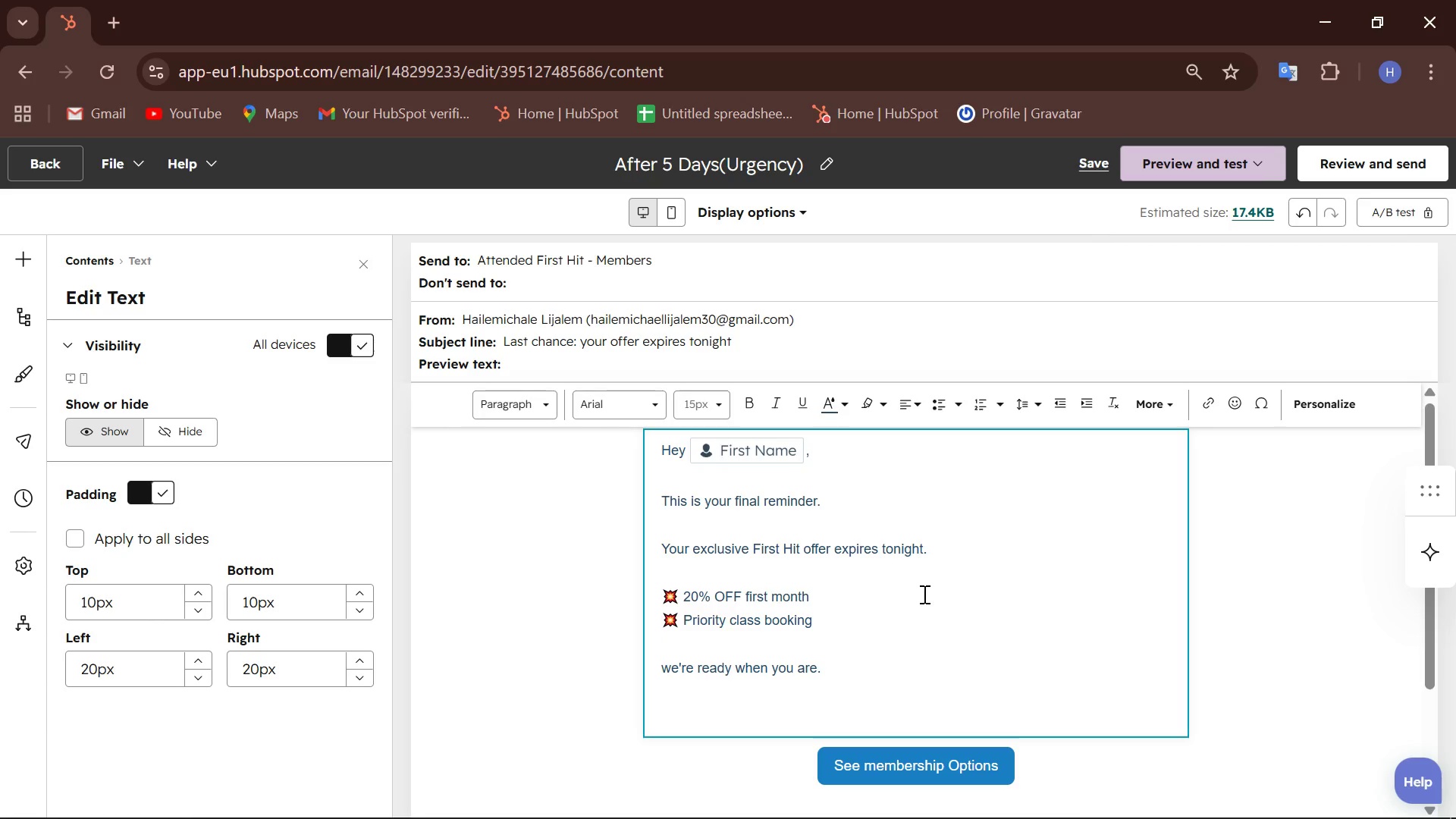 
key(ArrowRight)
 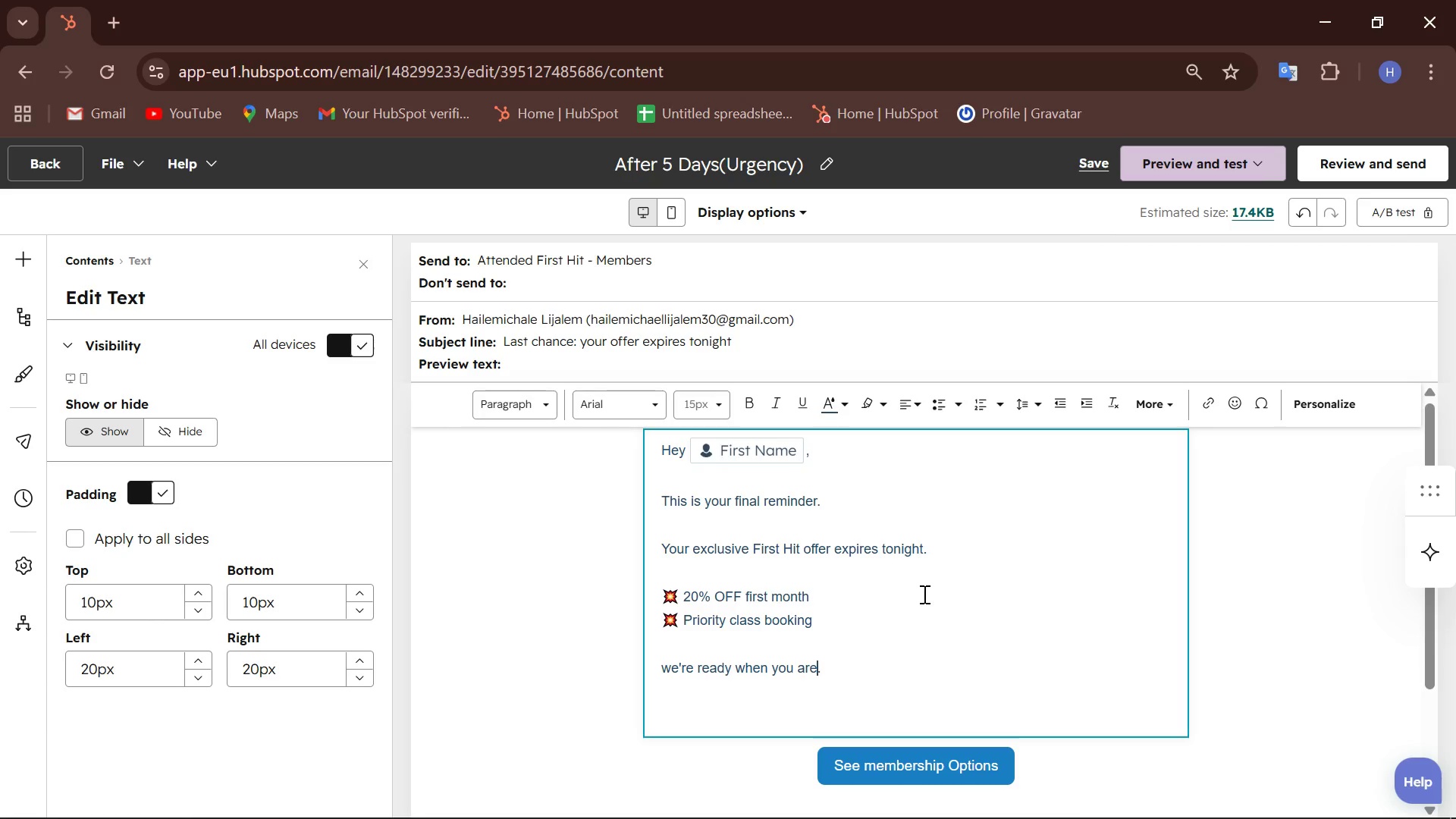 
hold_key(key=Backspace, duration=1.01)
 